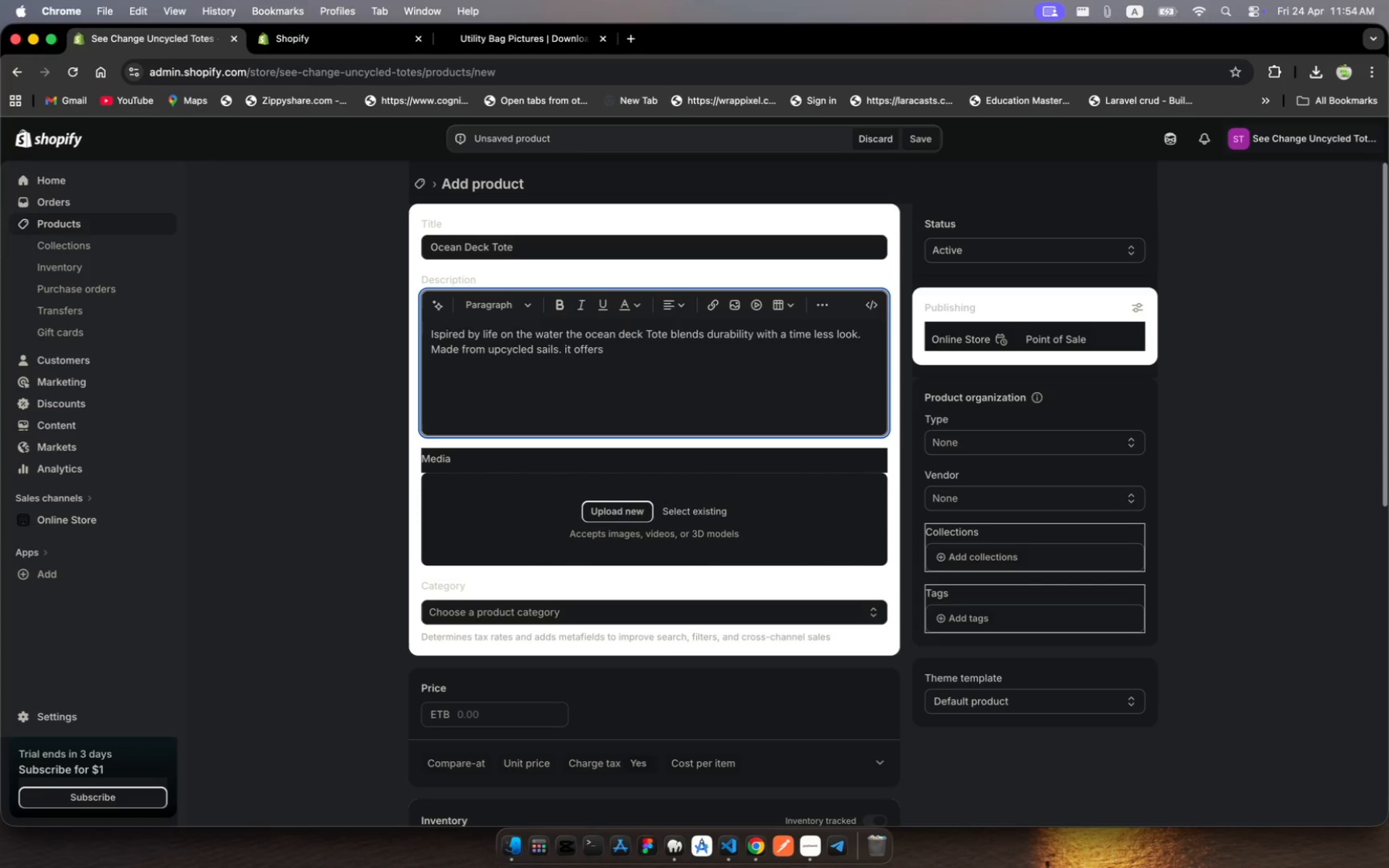 
wait(11.19)
 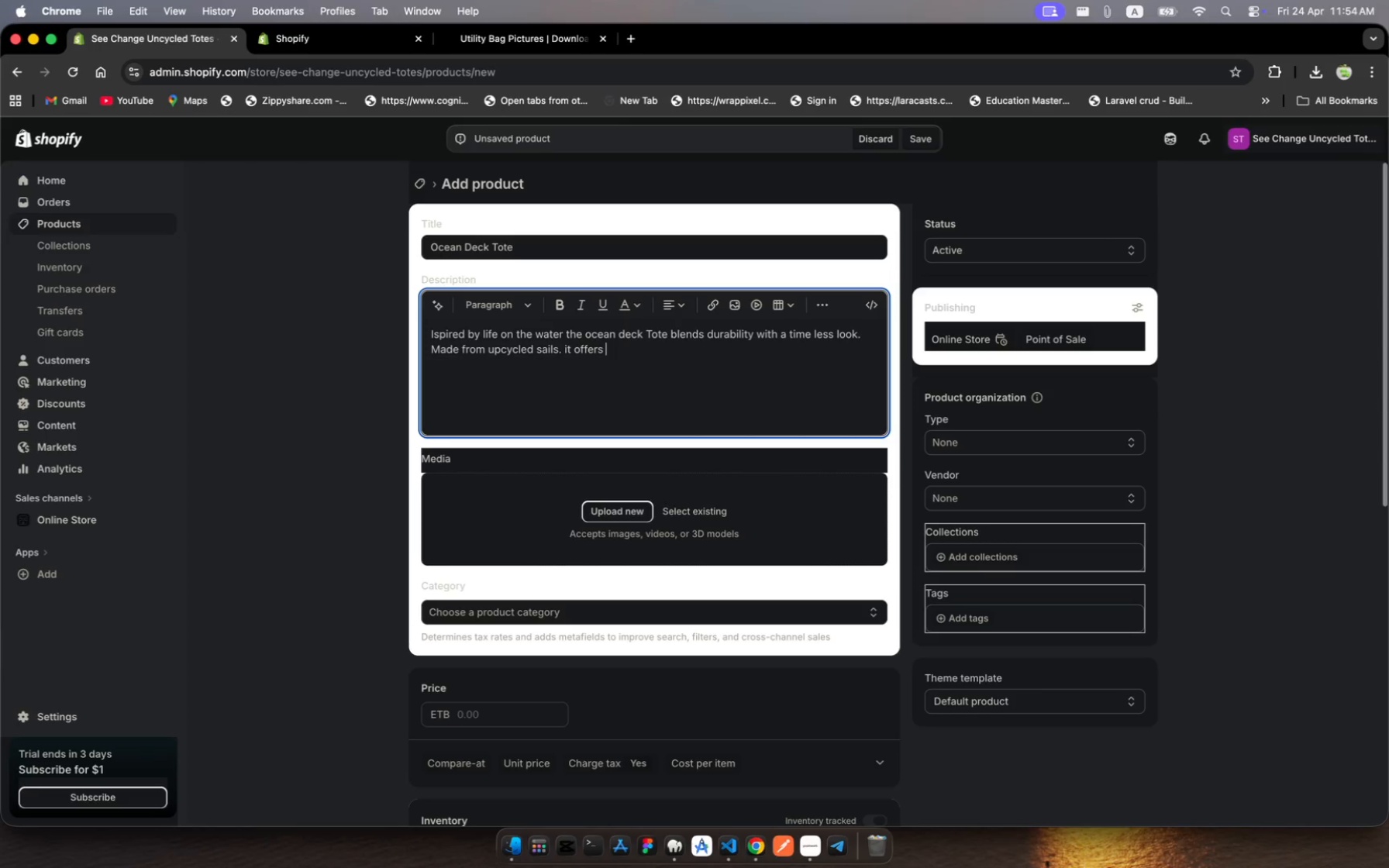 
type(a sturdy structure )
 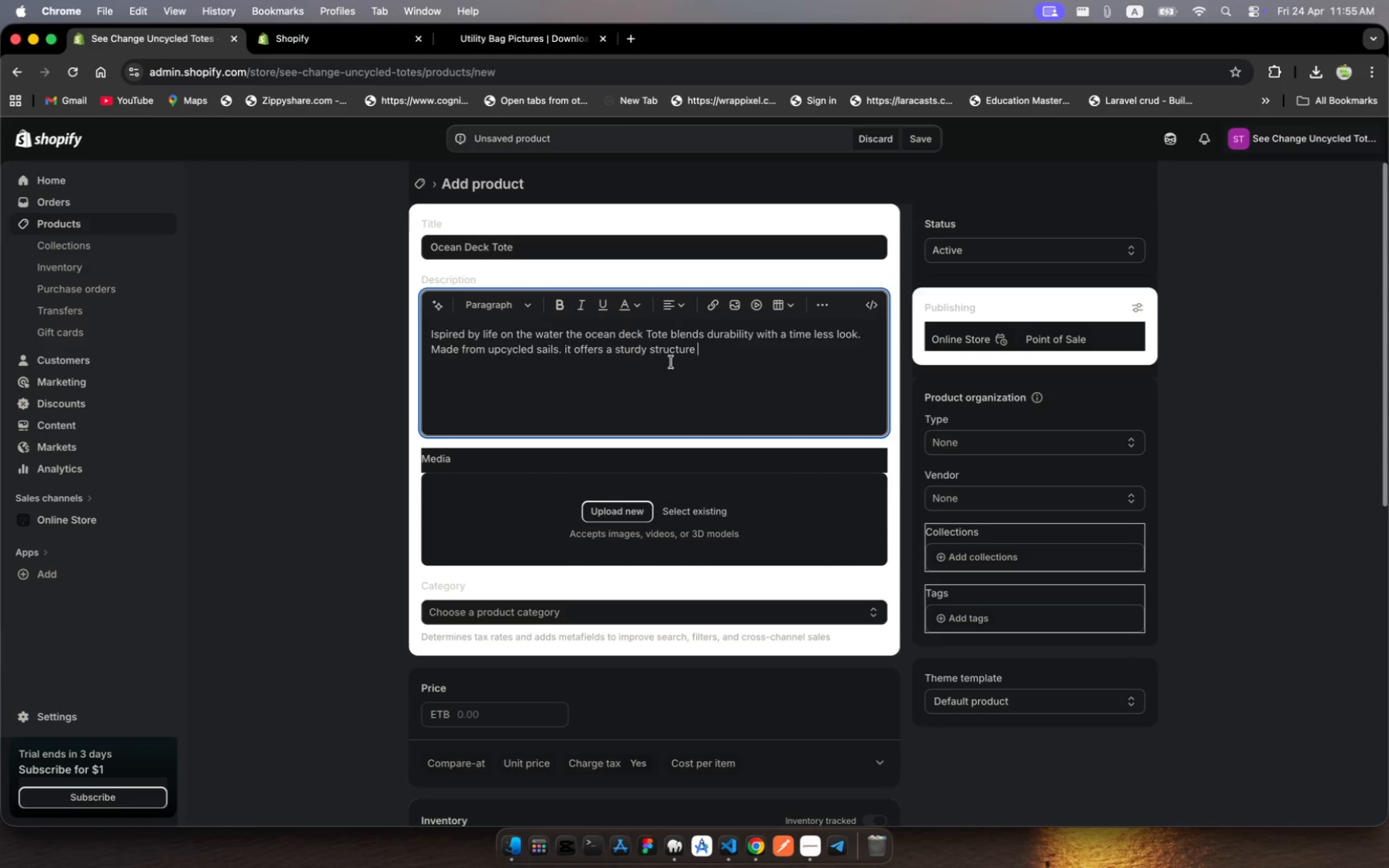 
wait(6.96)
 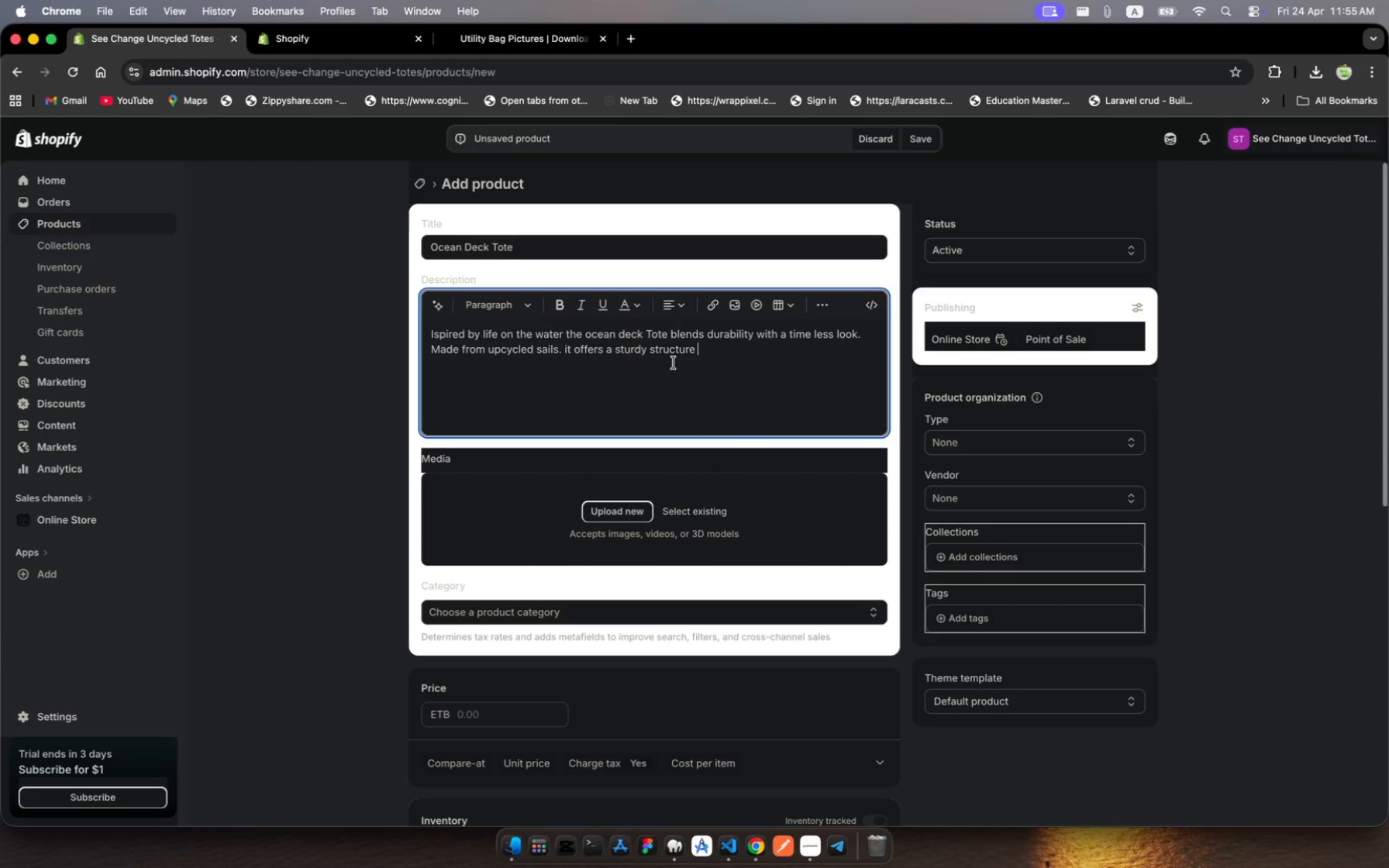 
type(while remaing )
 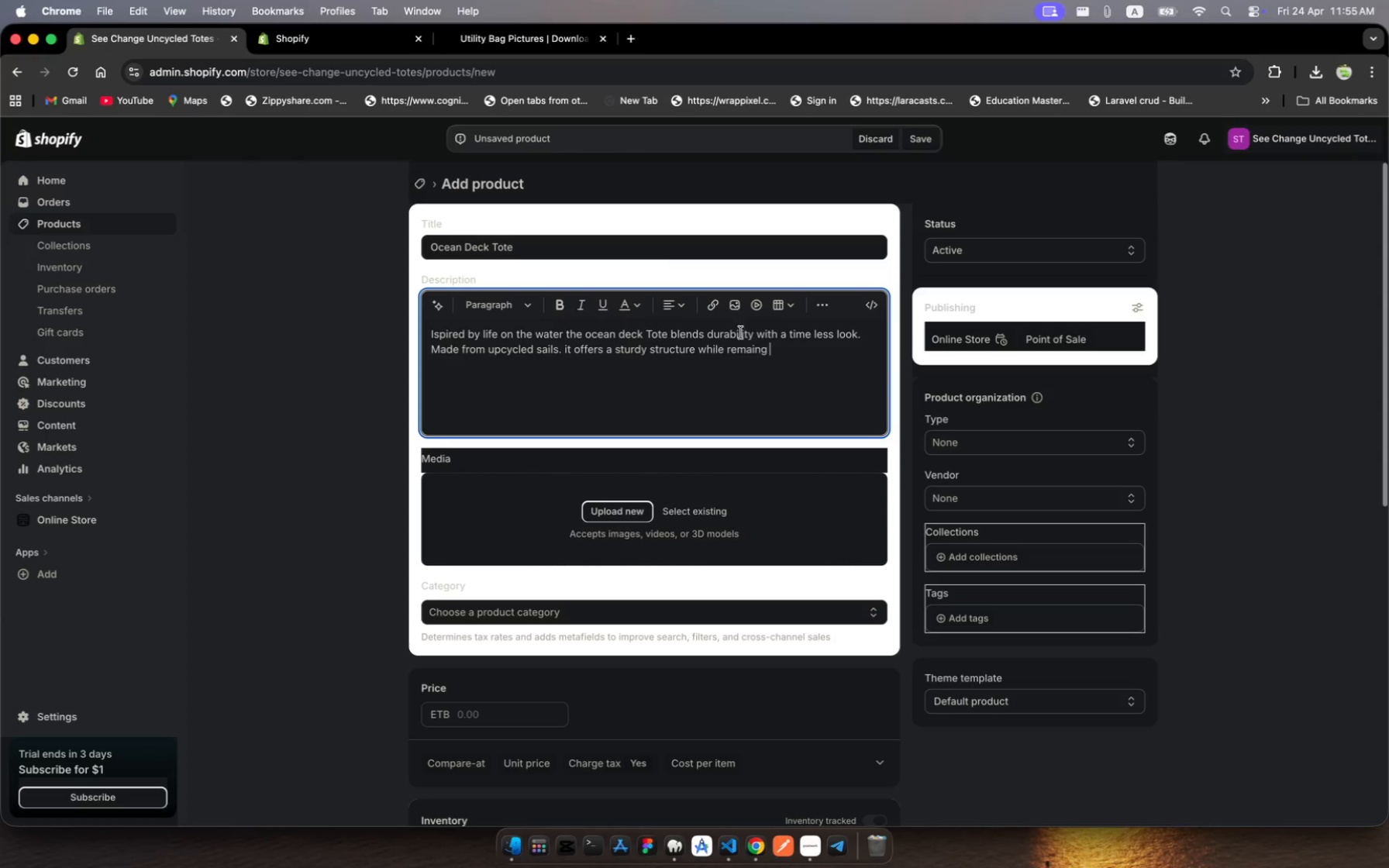 
left_click([753, 349])
 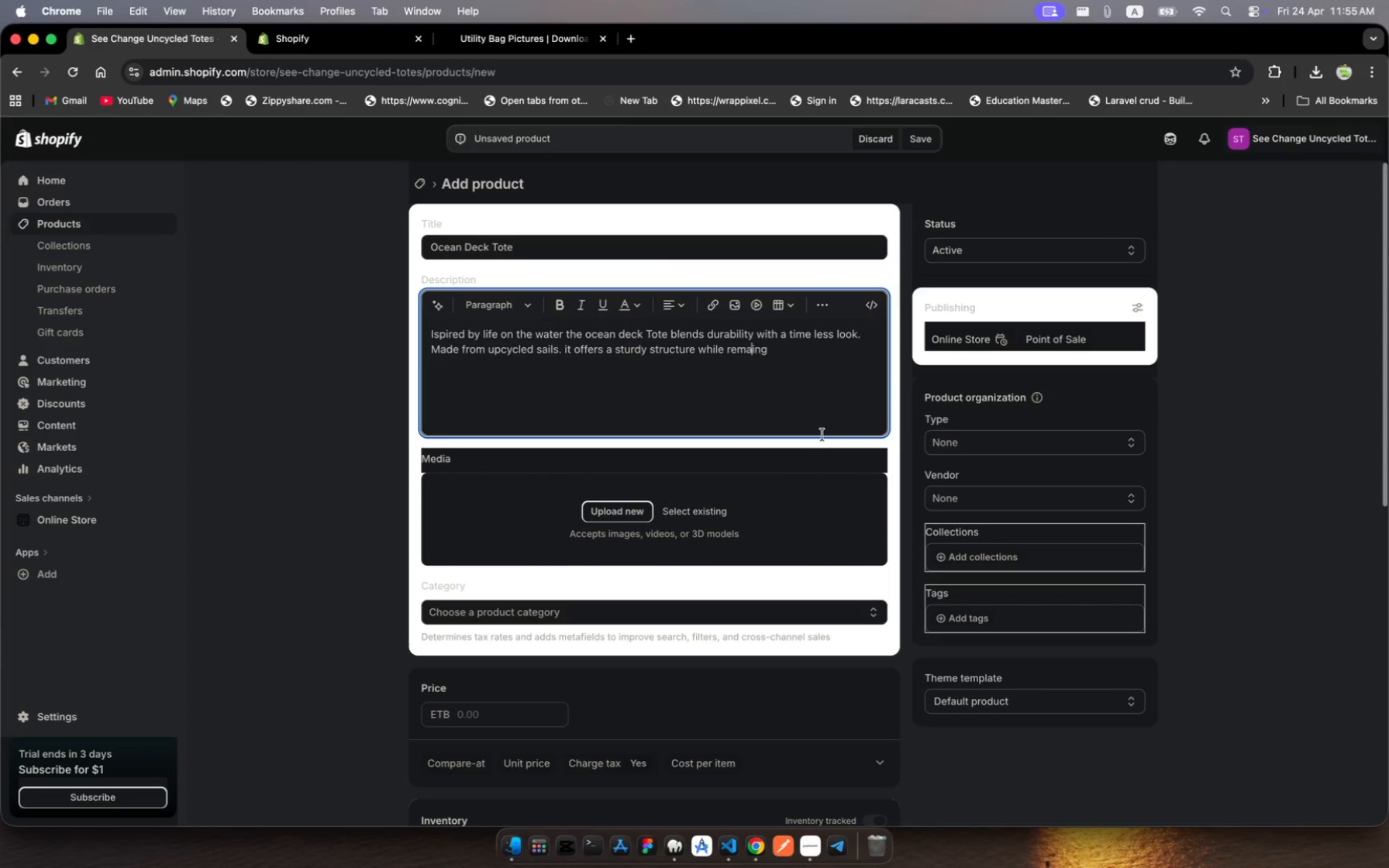 
key(M)
 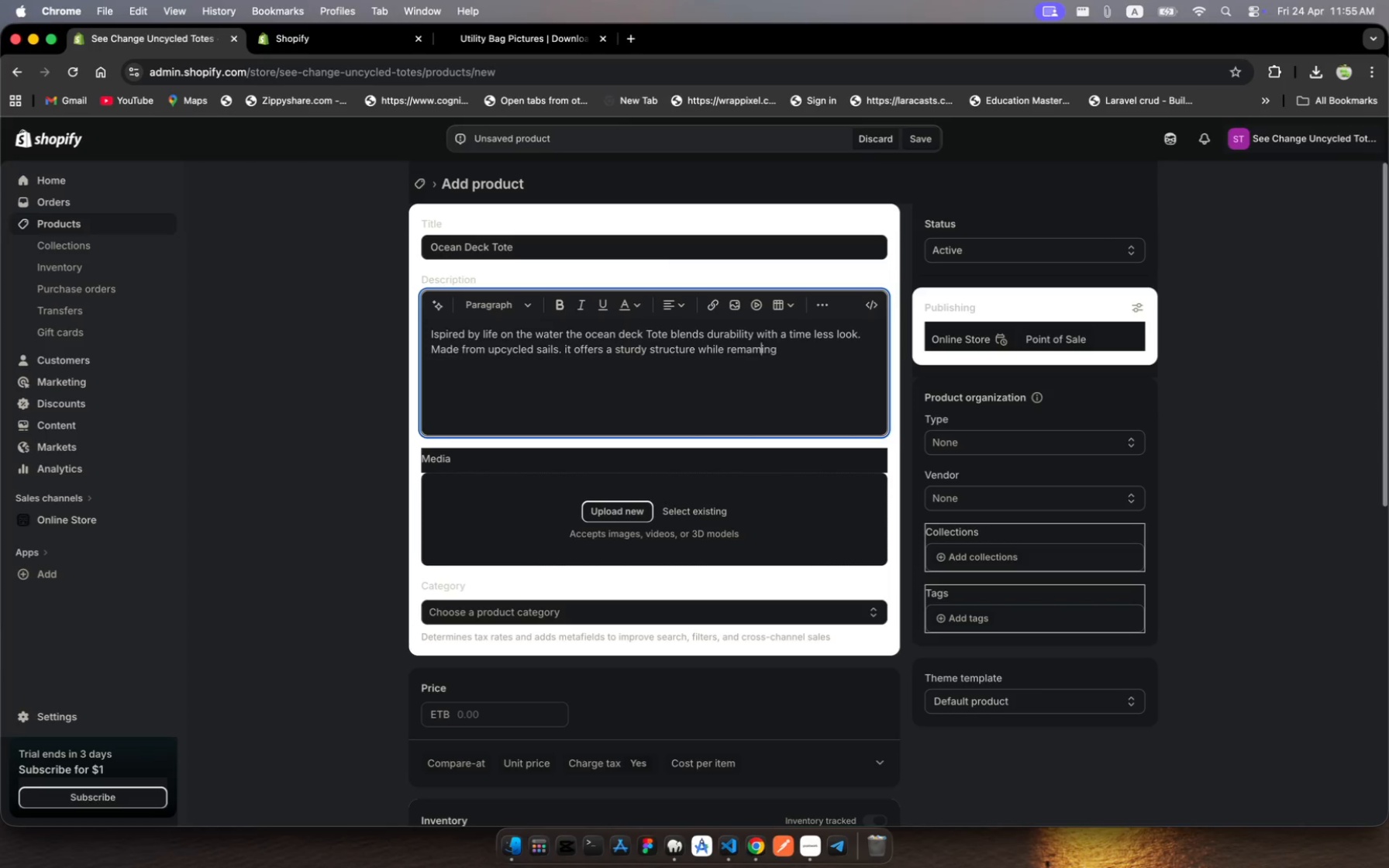 
key(Backspace)
 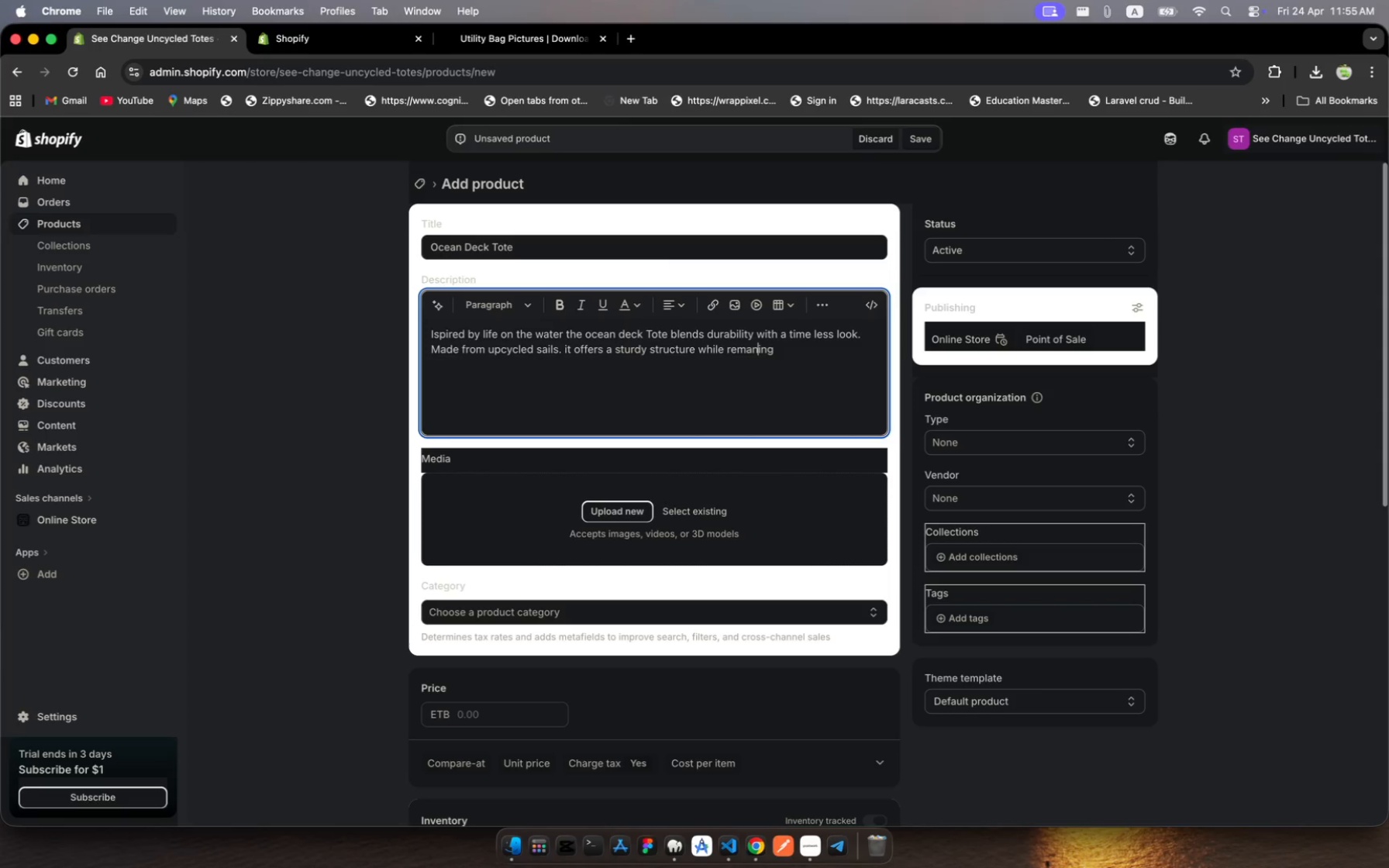 
key(N)
 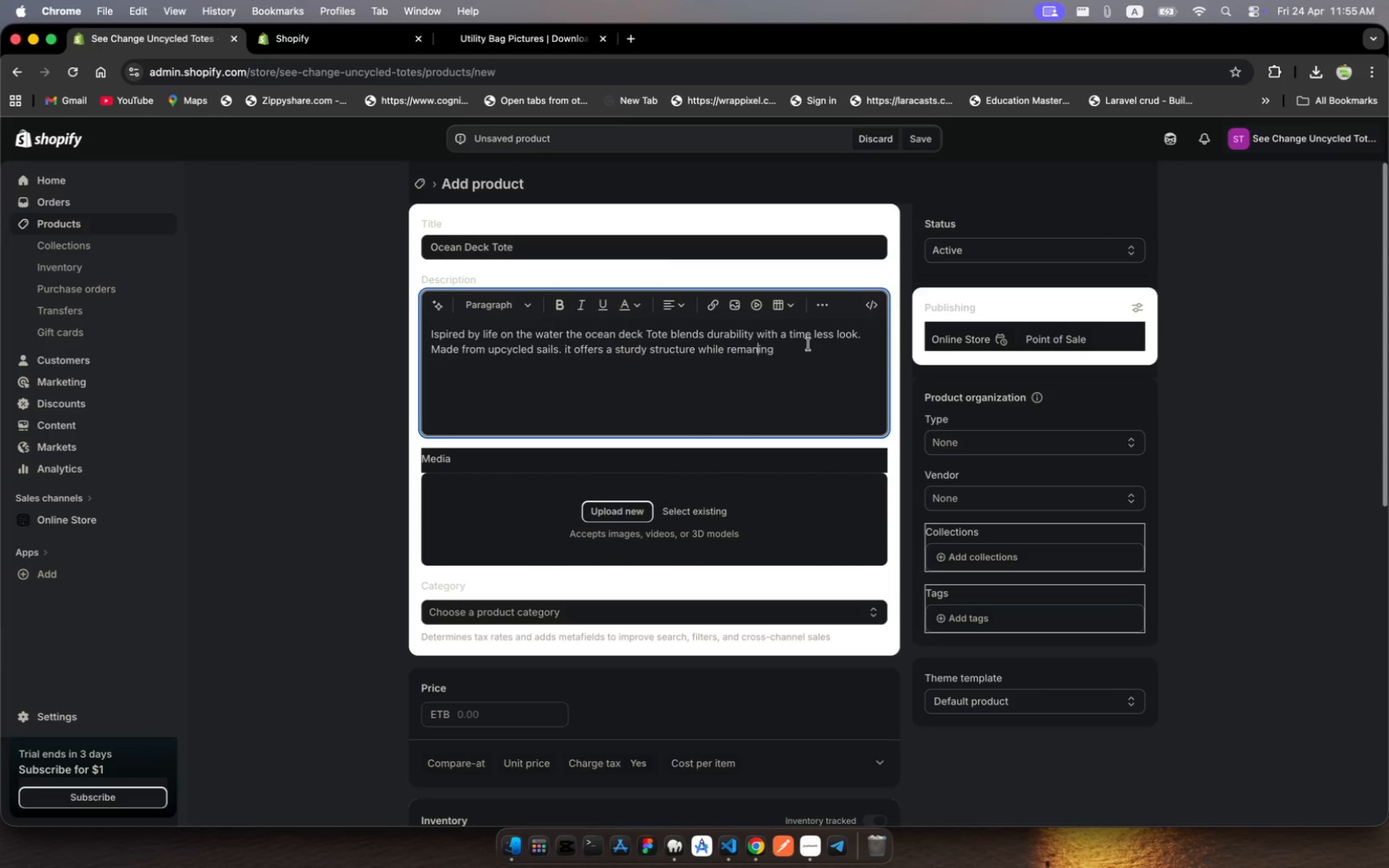 
left_click([806, 346])
 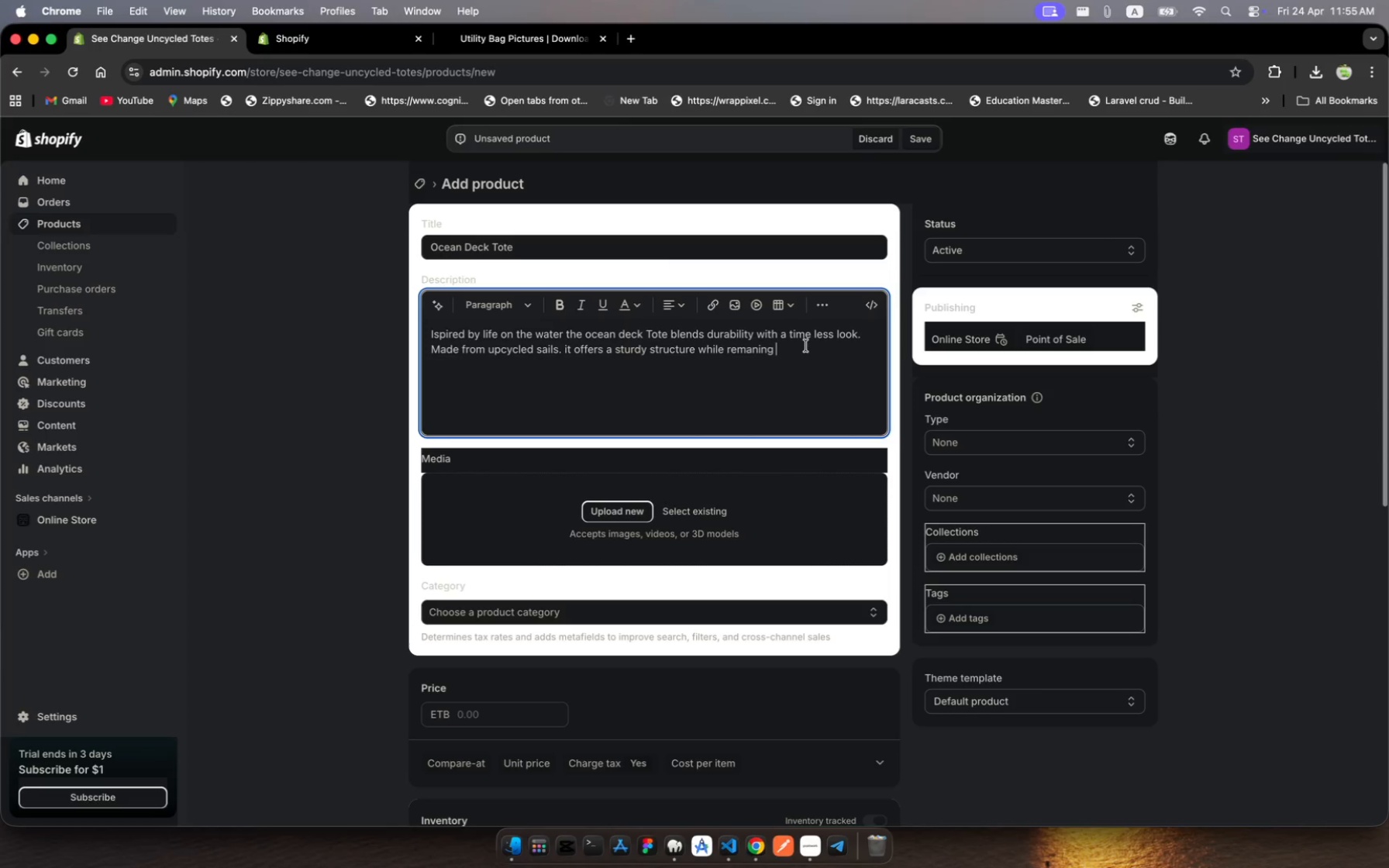 
wait(10.04)
 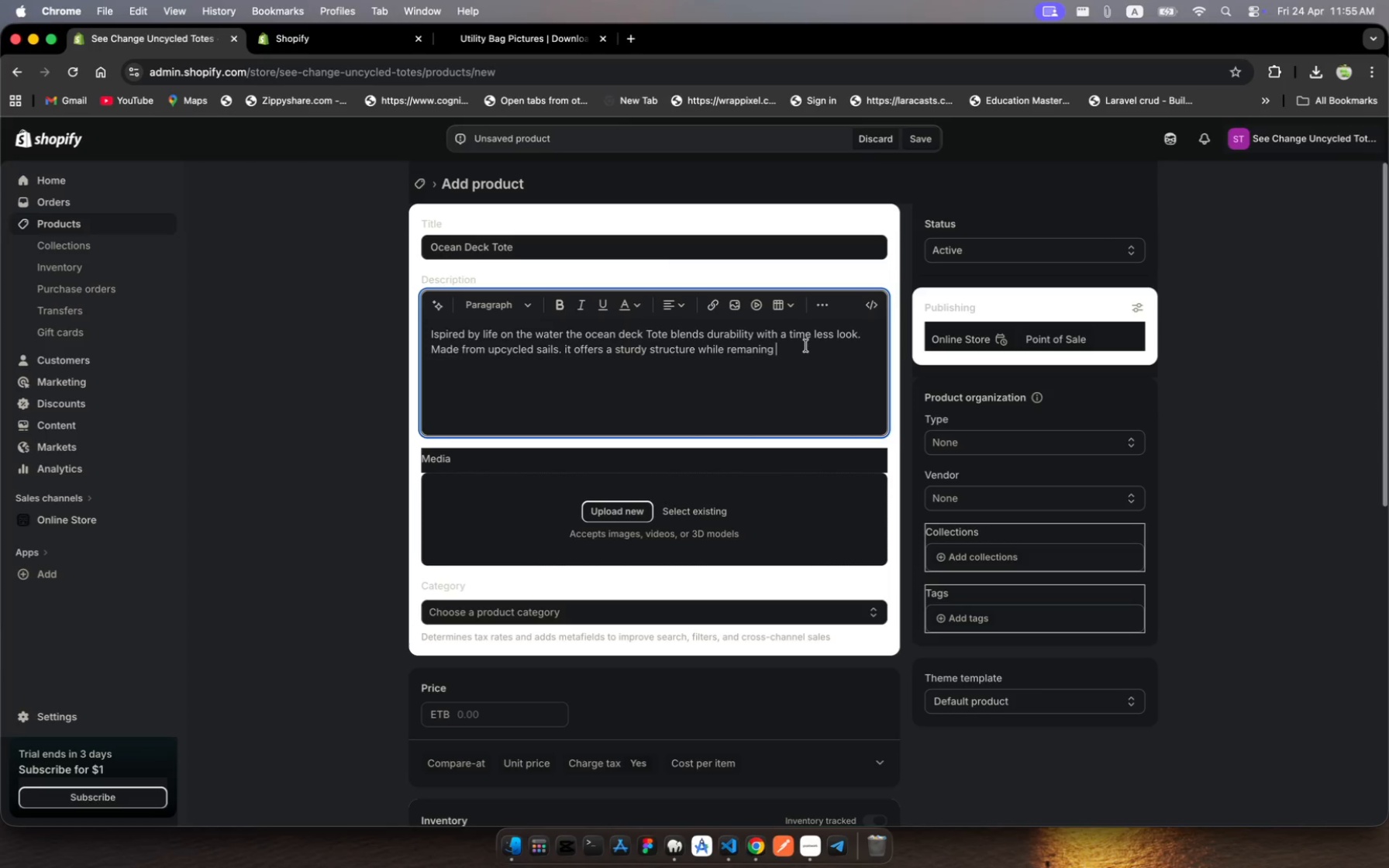 
type(ligt weight ad easy to carry)
 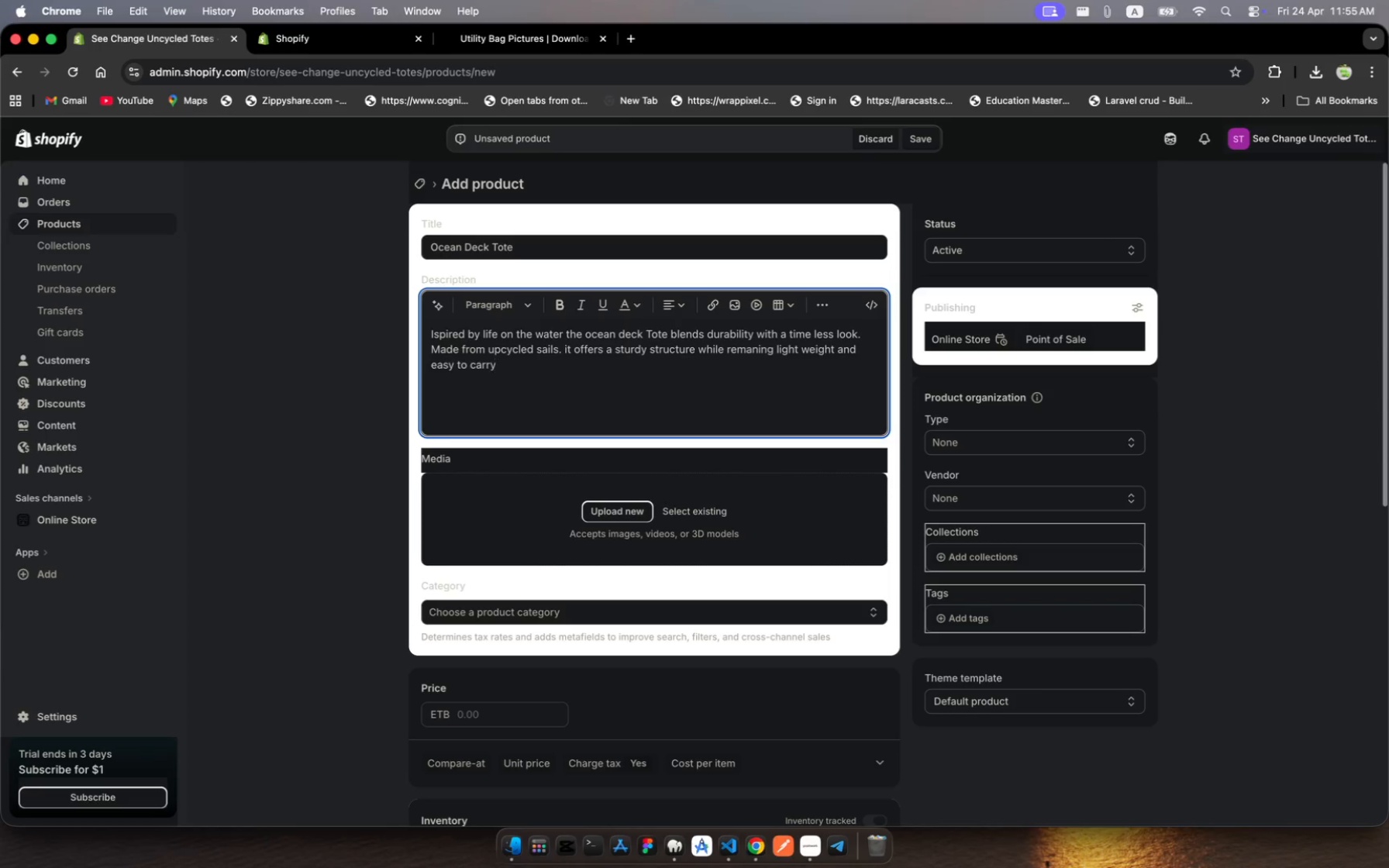 
hold_key(key=N, duration=0.35)
 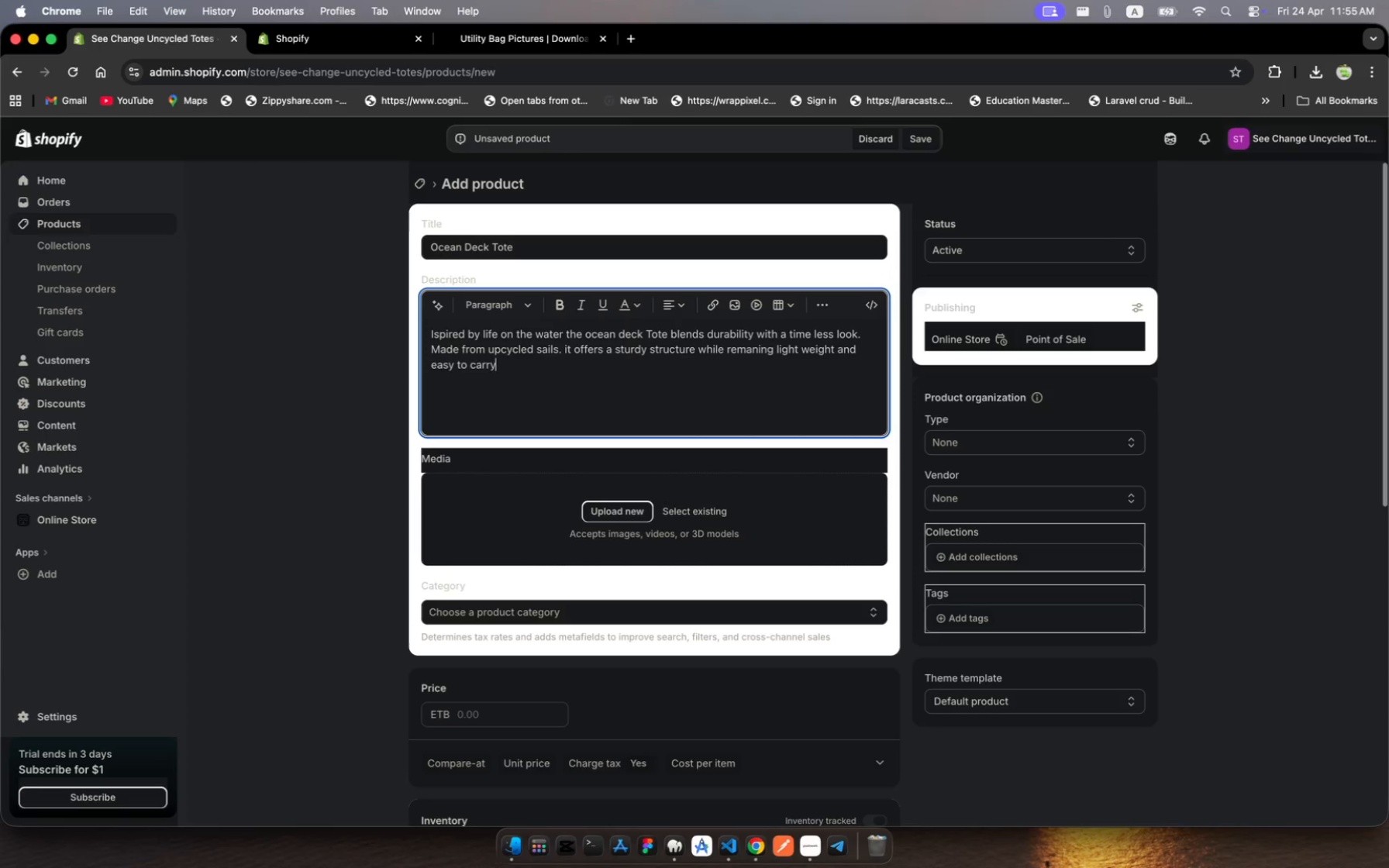 
wait(9.36)
 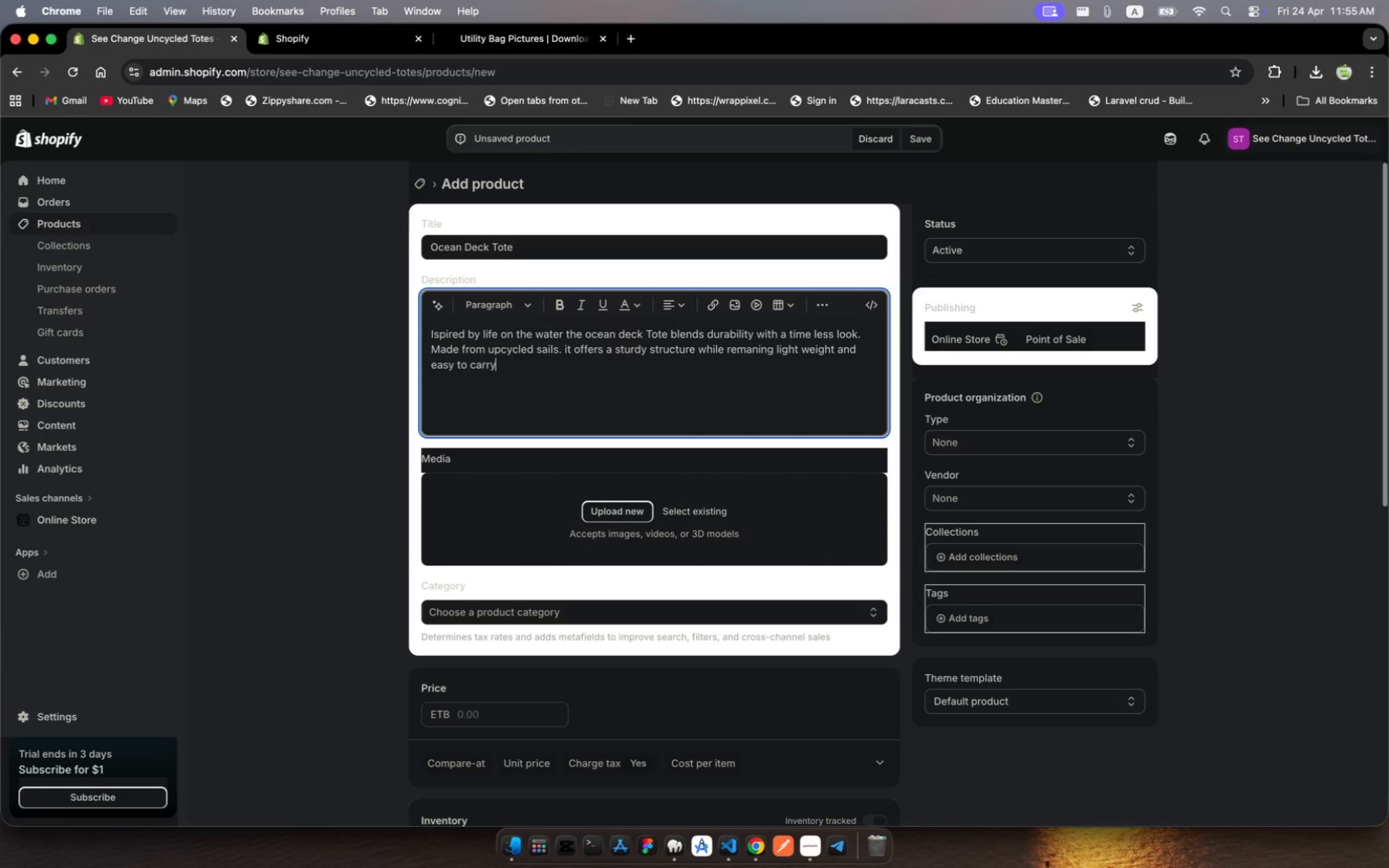 
type(. perect fot beach days)
 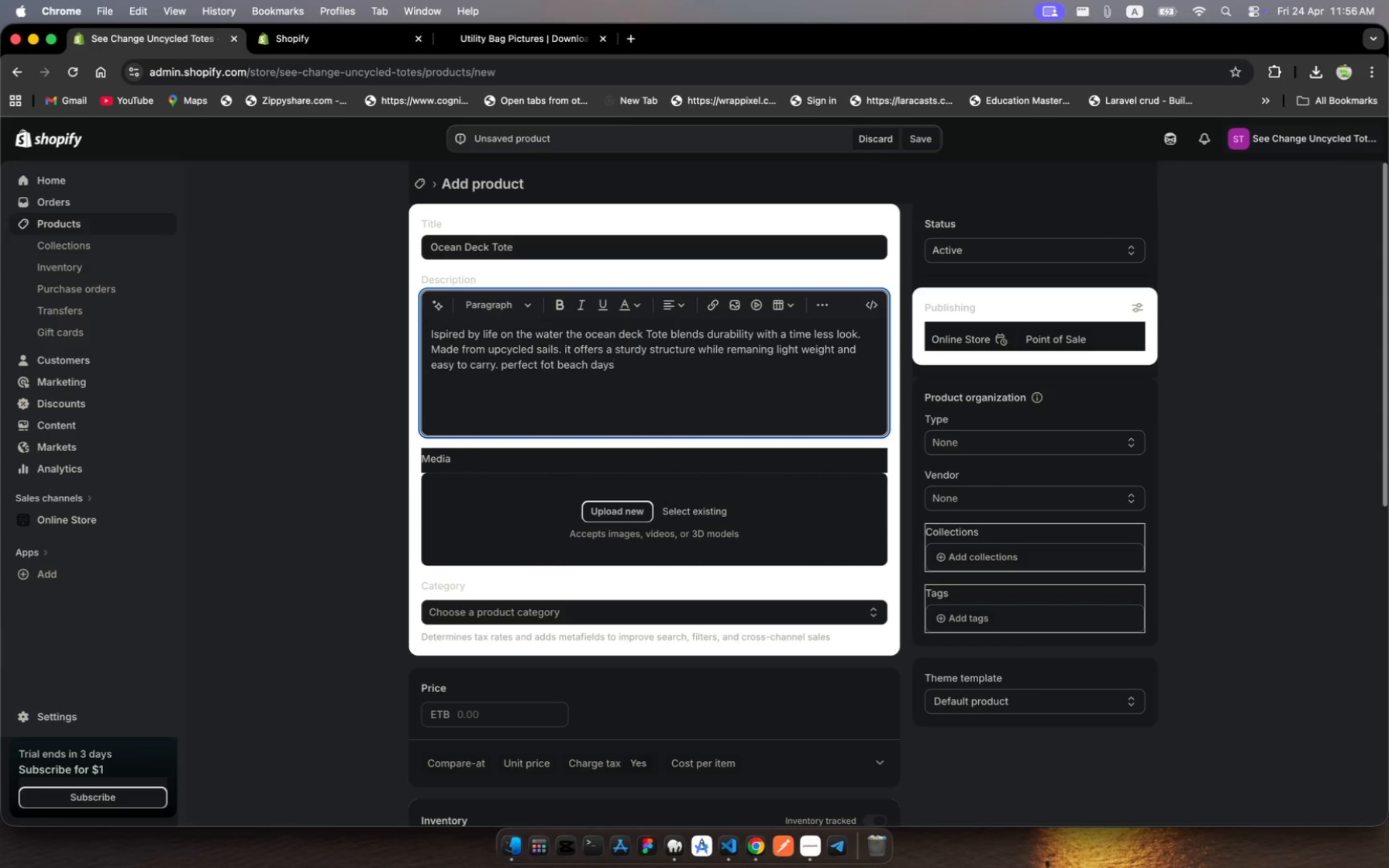 
type(, shopping.)
key(Backspace)
type(, or daily routines.)
 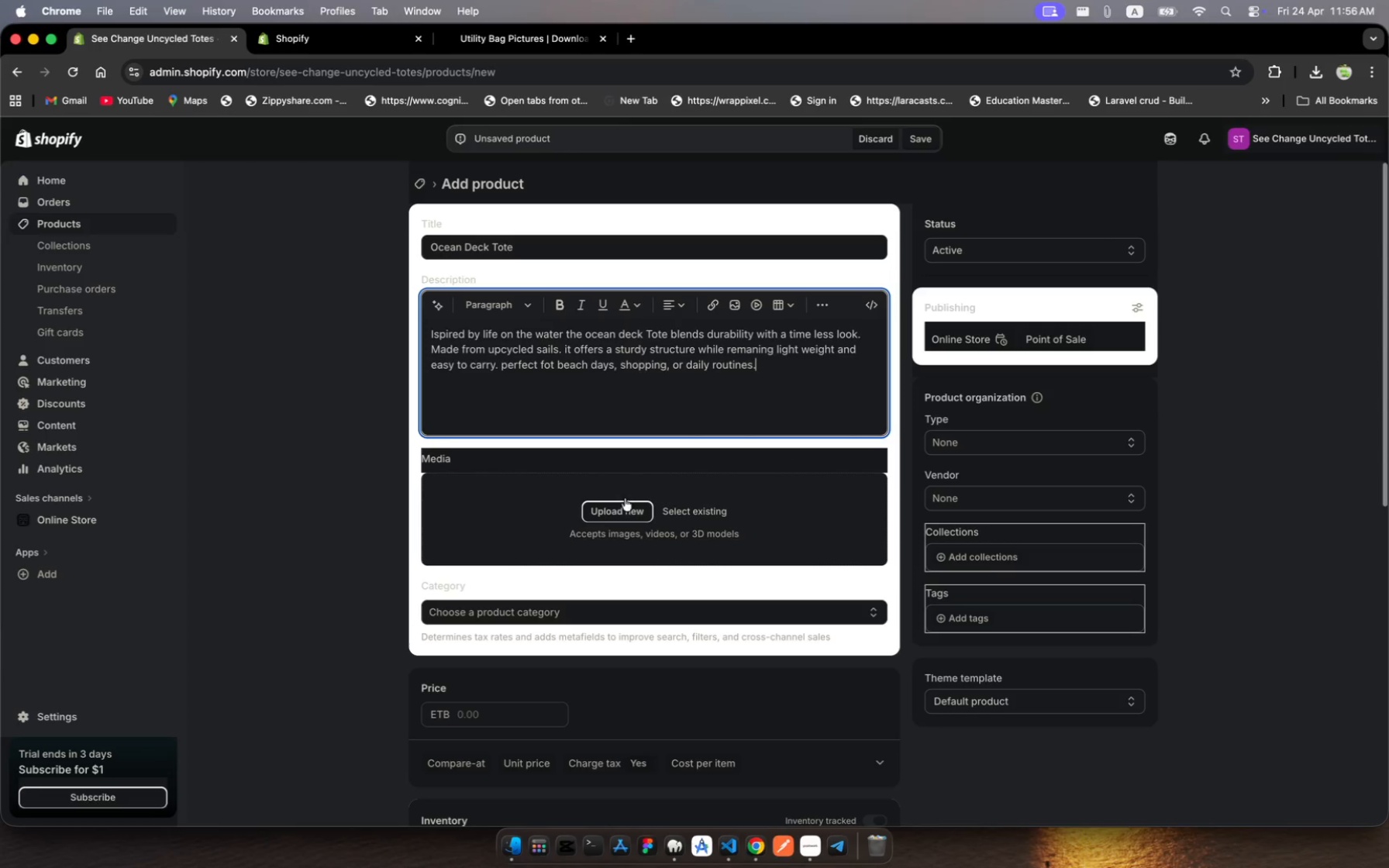 
scroll: coordinate [606, 590], scroll_direction: down, amount: 5.0
 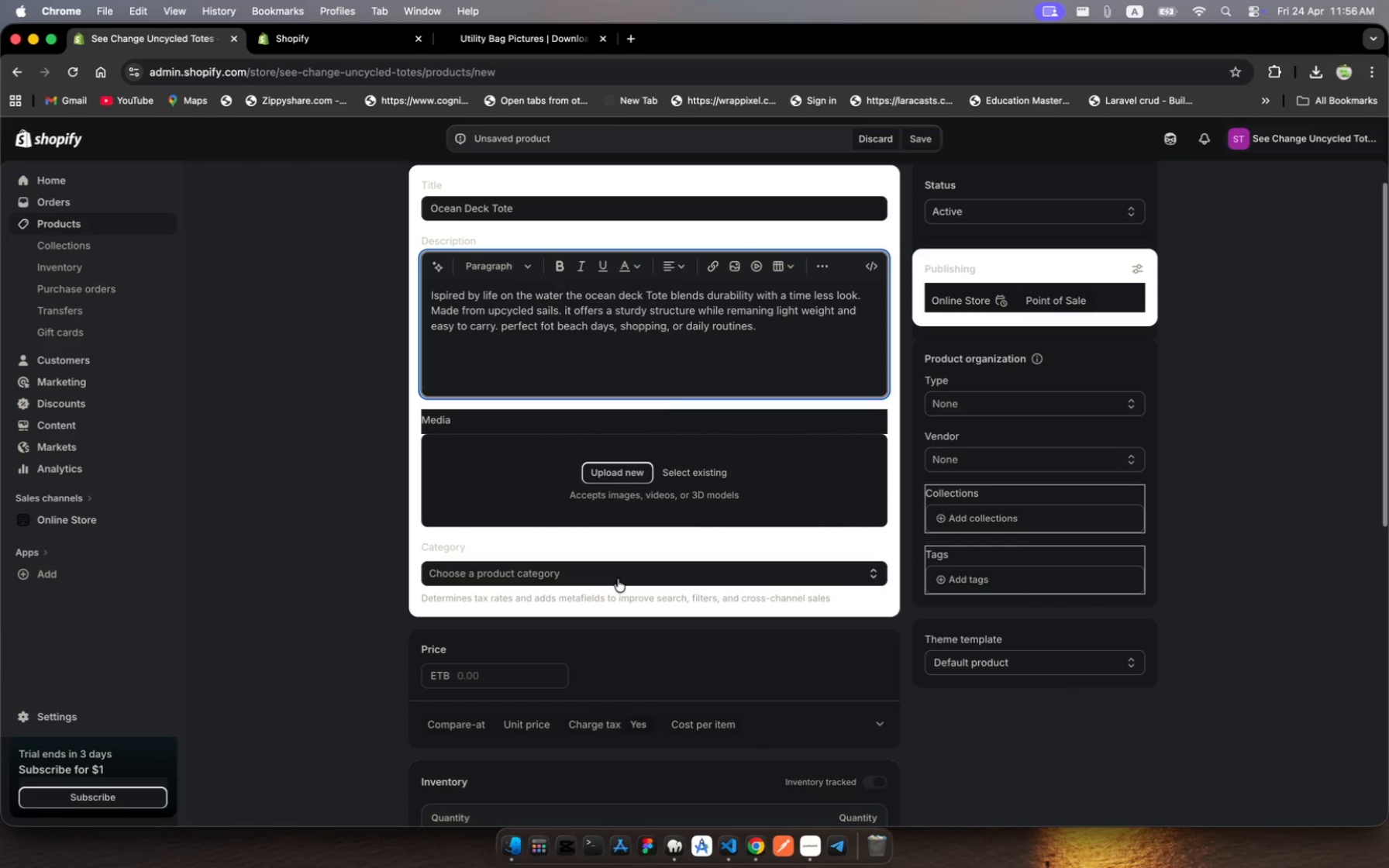 
left_click([618, 579])
 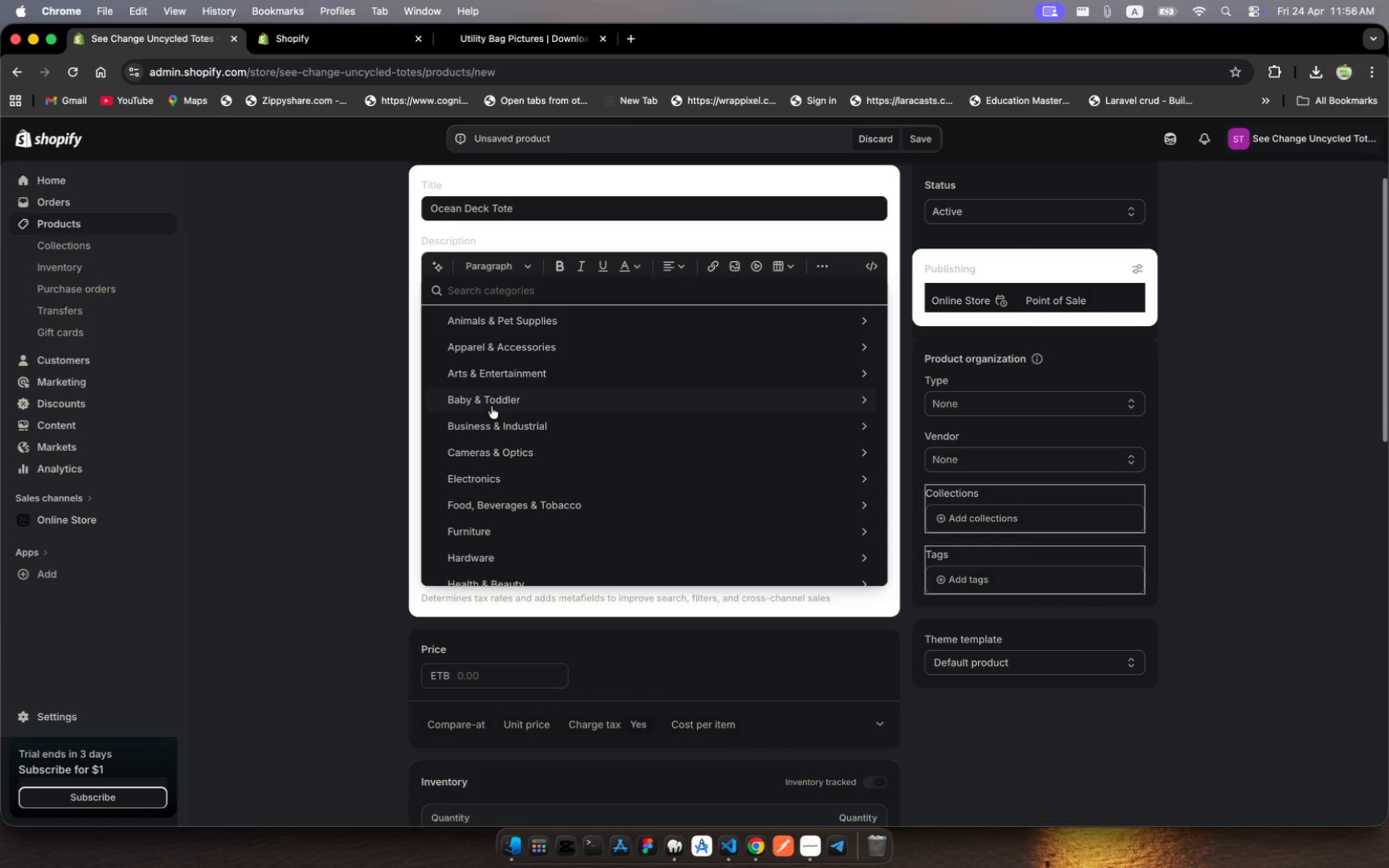 
wait(8.93)
 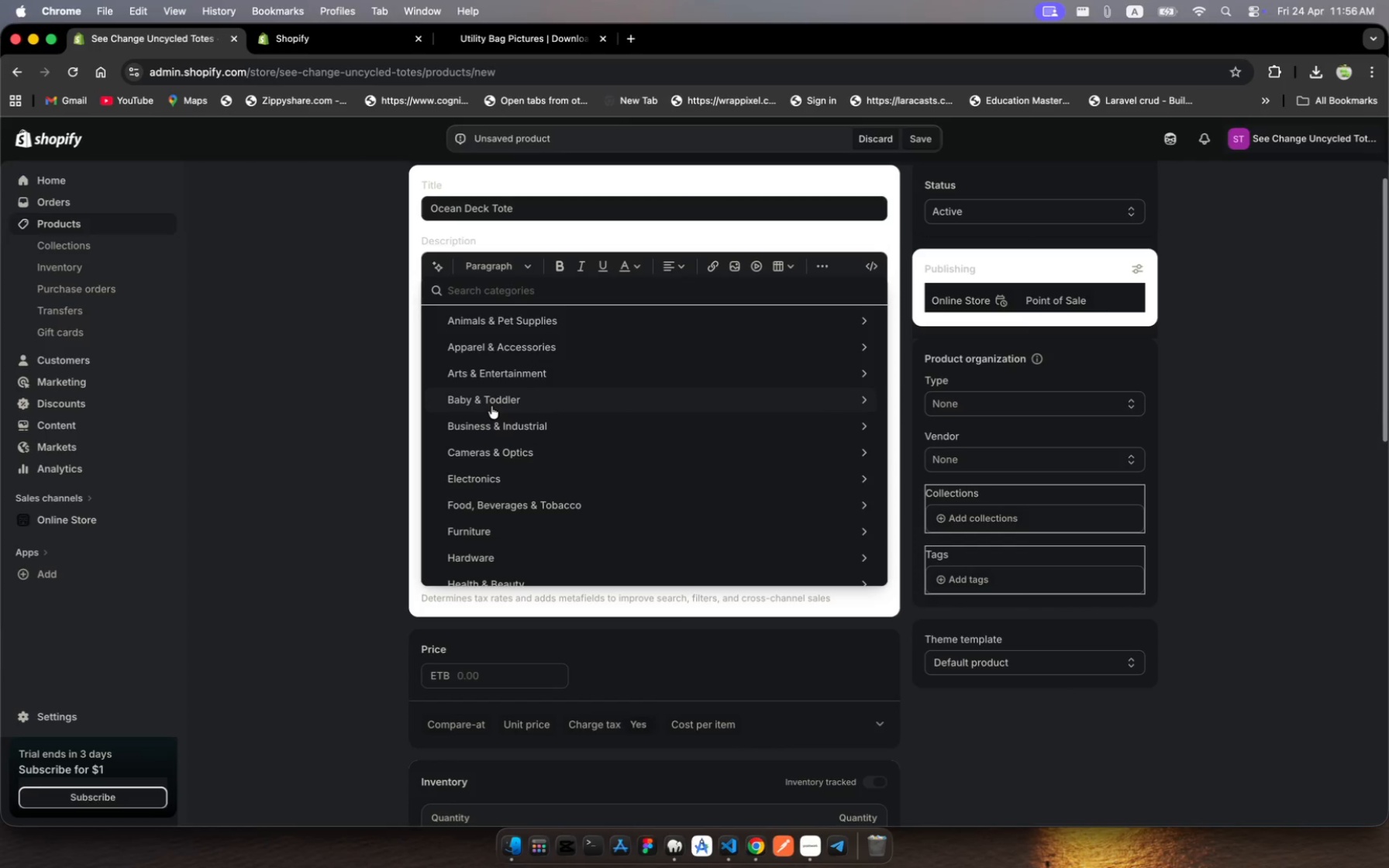 
type(bag)
 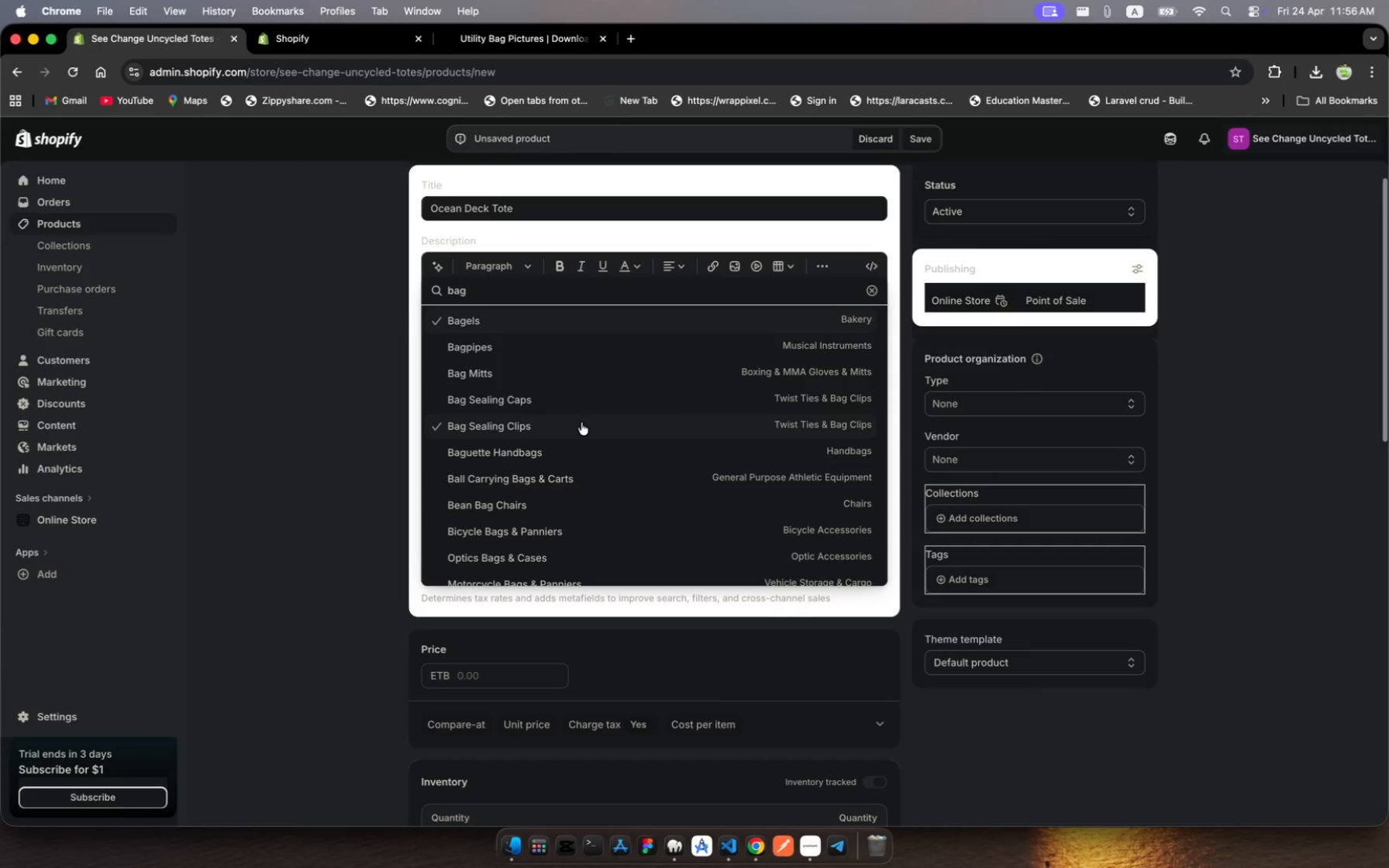 
wait(7.71)
 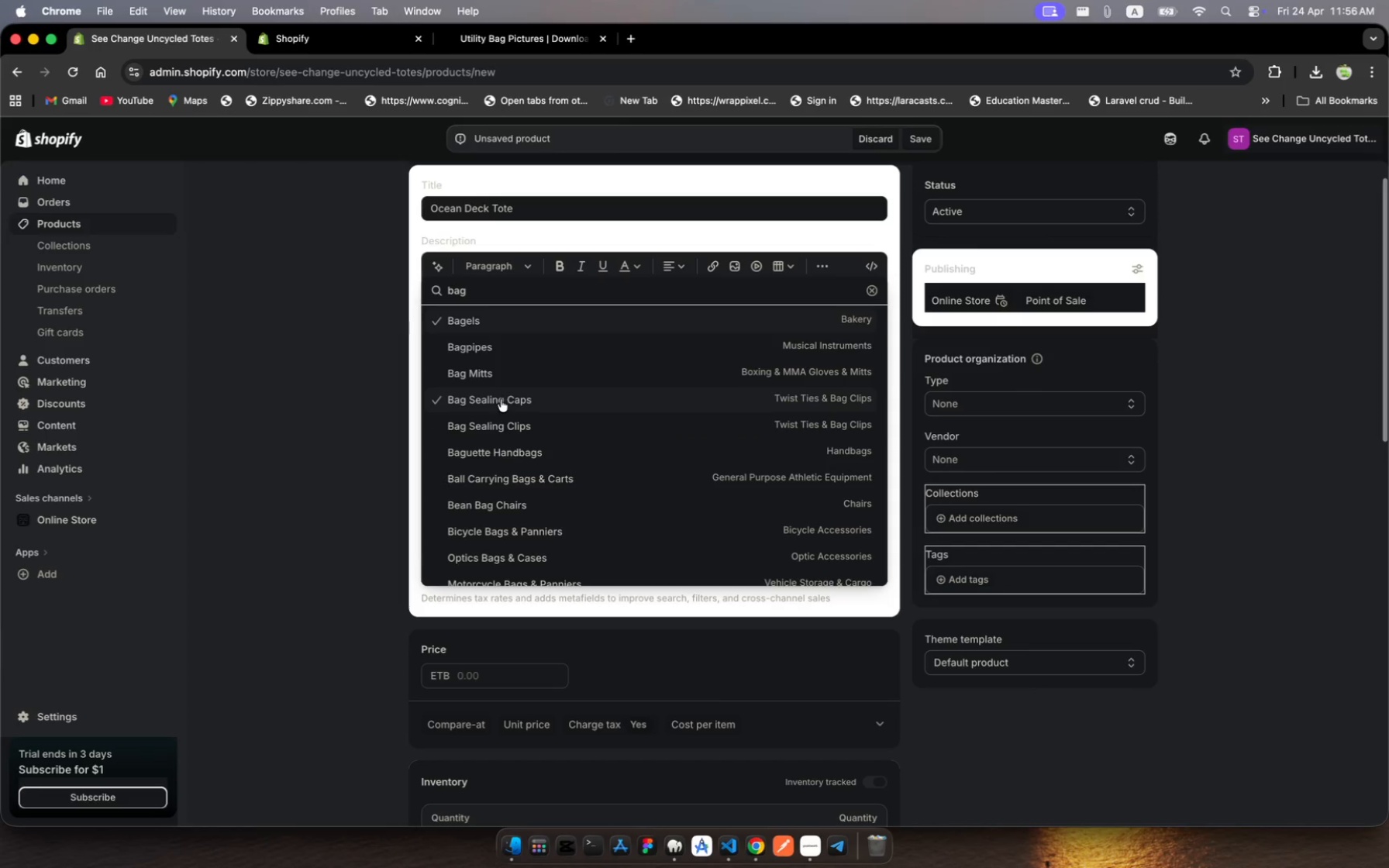 
key(Space)
 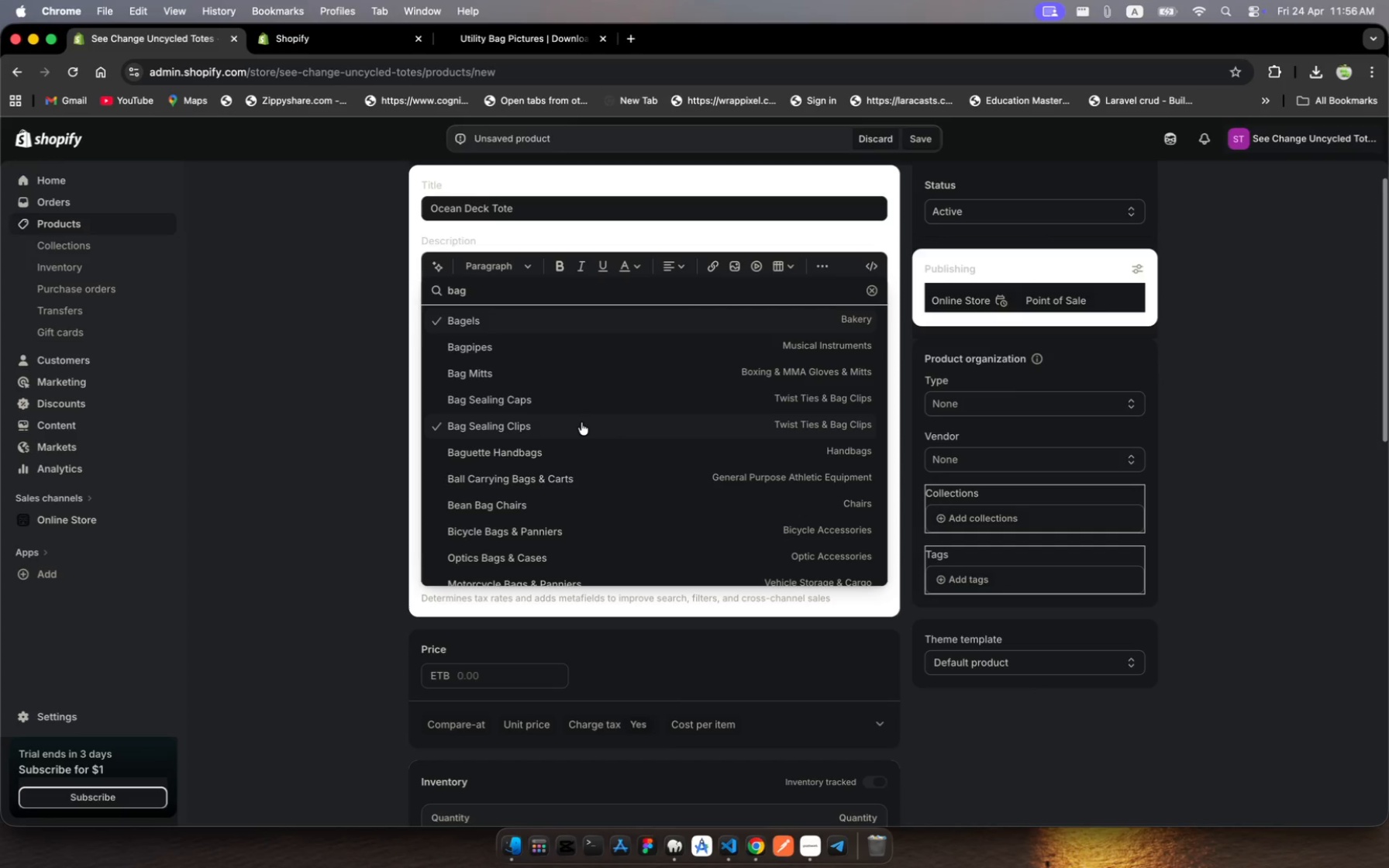 
scroll: coordinate [571, 433], scroll_direction: down, amount: 8.0
 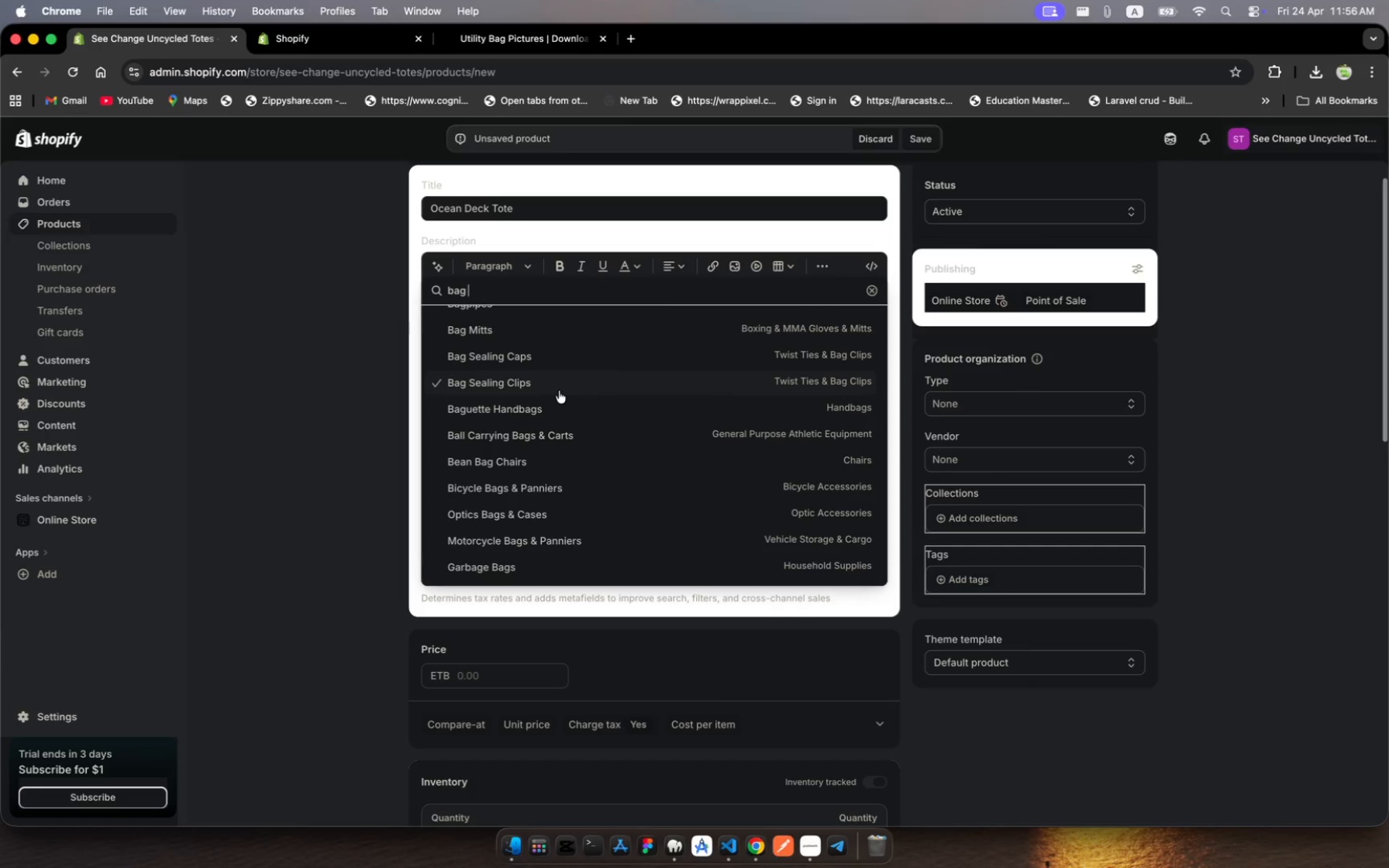 
left_click([562, 386])
 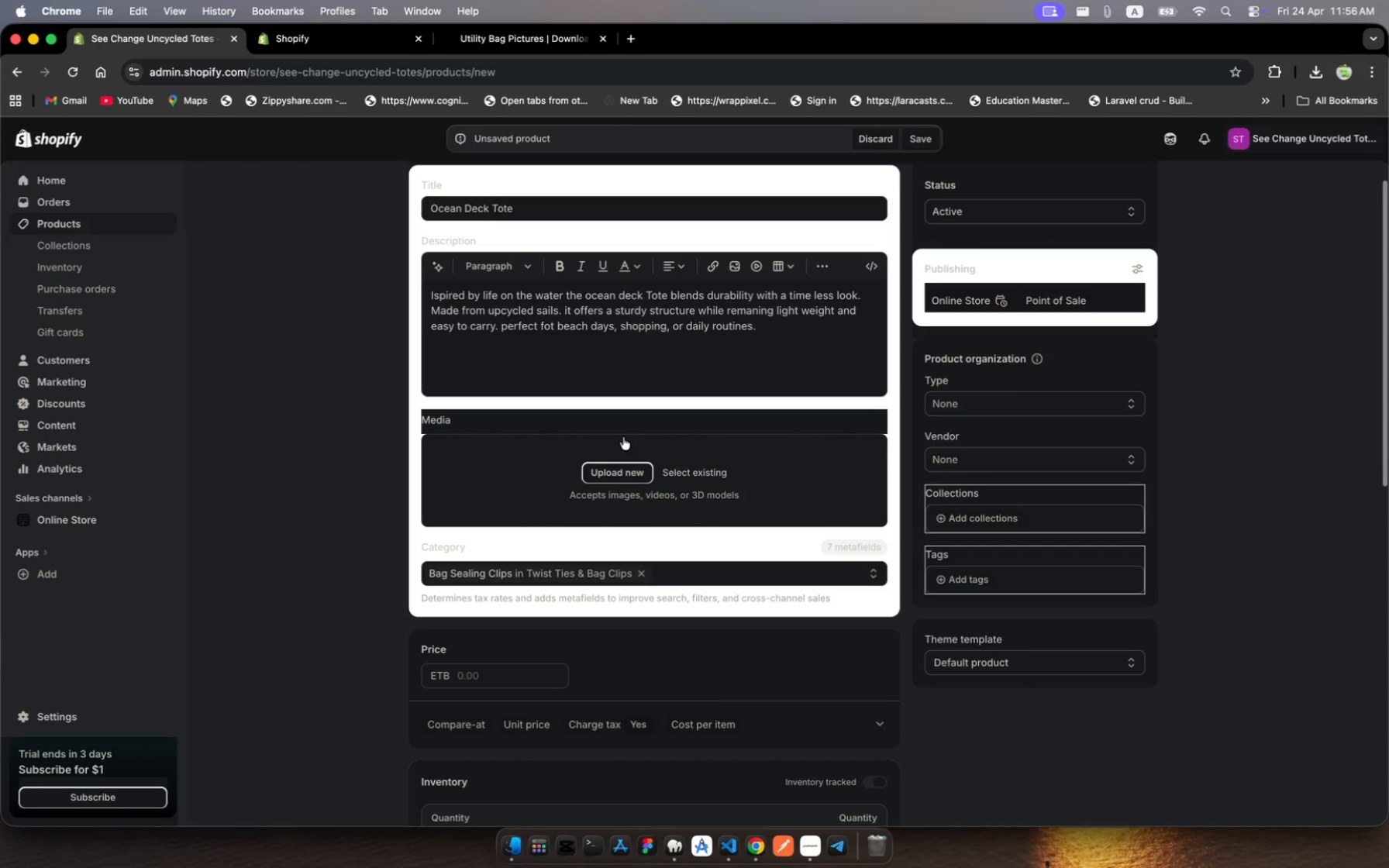 
scroll: coordinate [683, 532], scroll_direction: down, amount: 22.0
 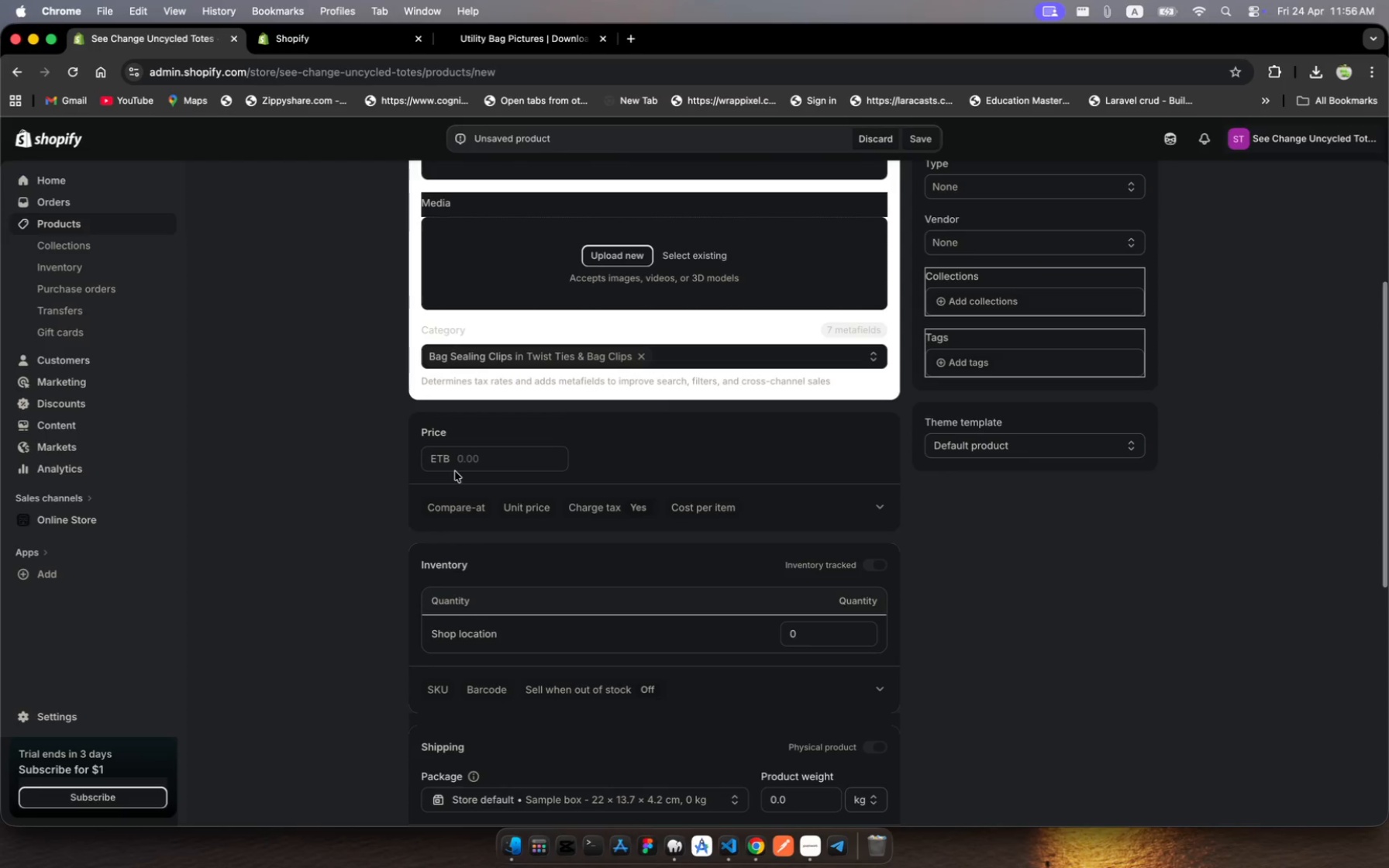 
left_click([479, 463])
 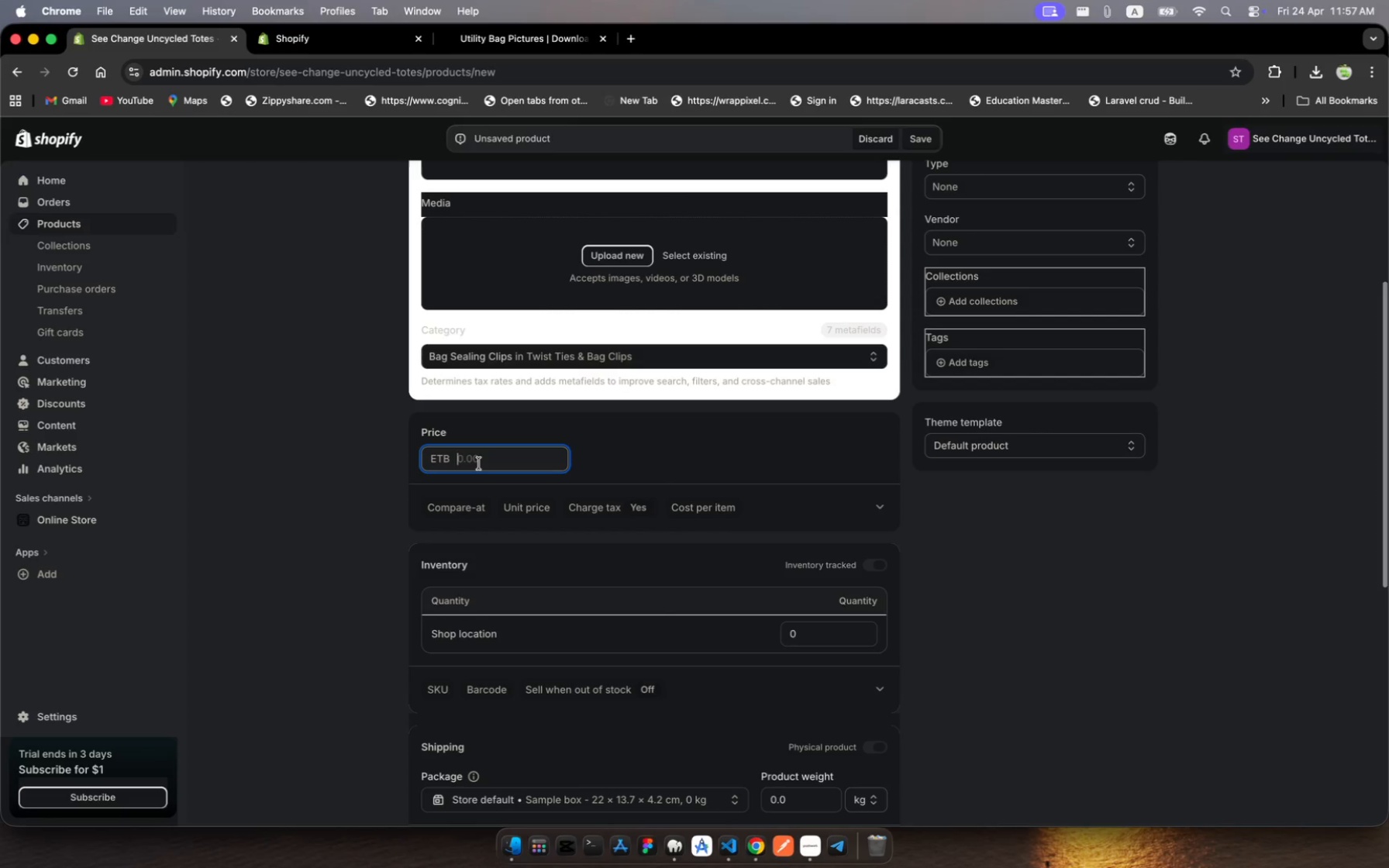 
type(850)
 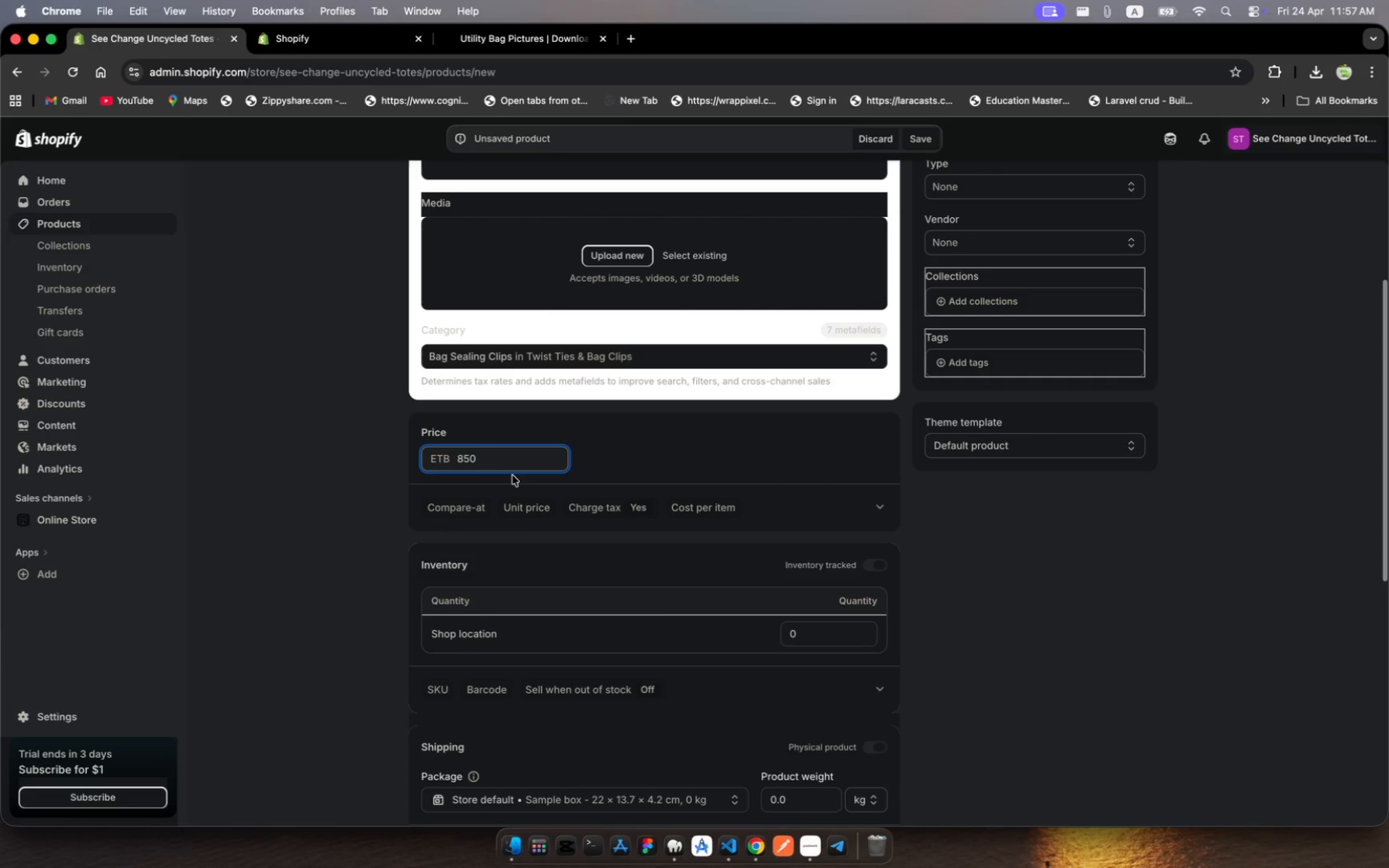 
scroll: coordinate [564, 529], scroll_direction: down, amount: 15.0
 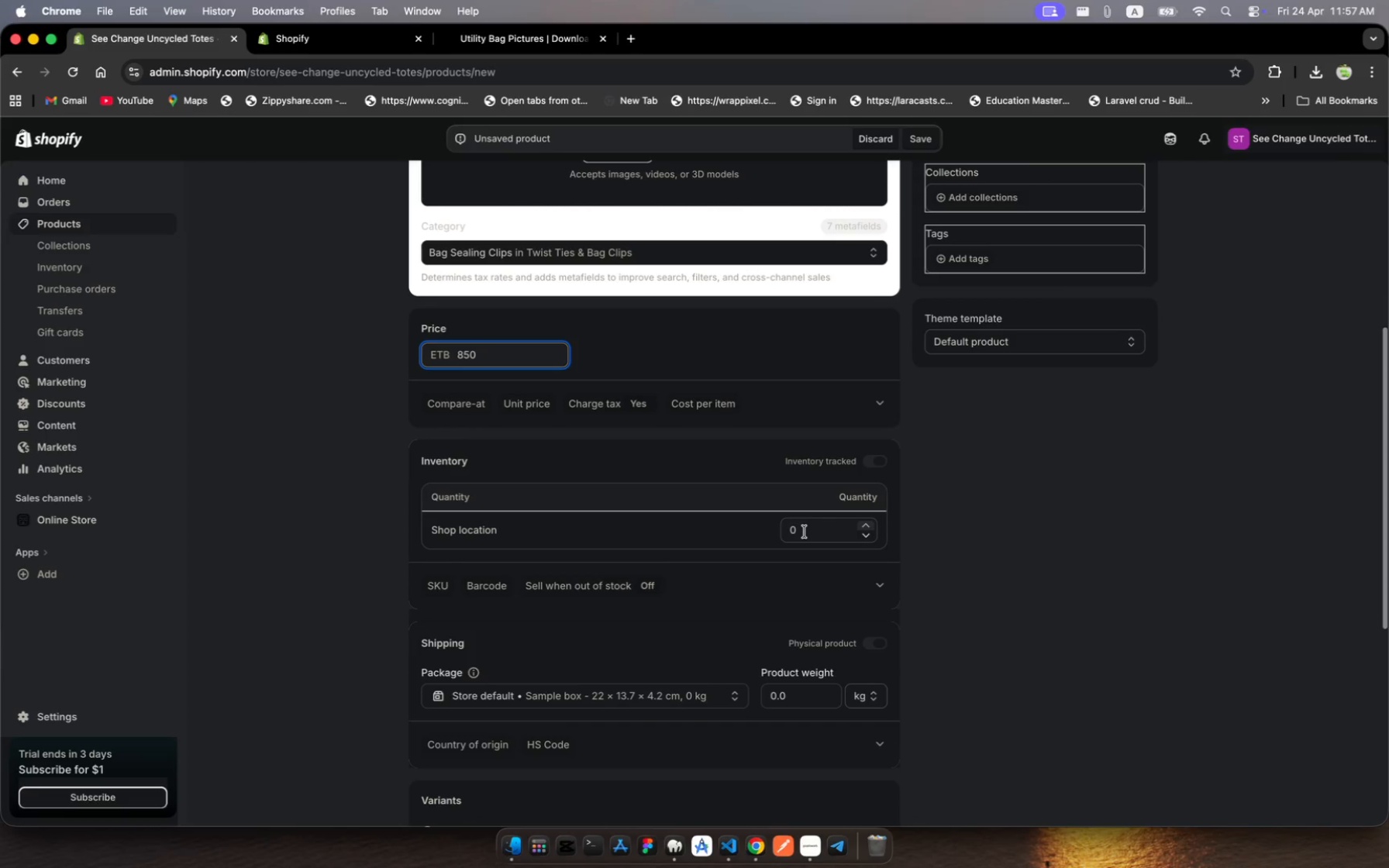 
left_click([805, 532])
 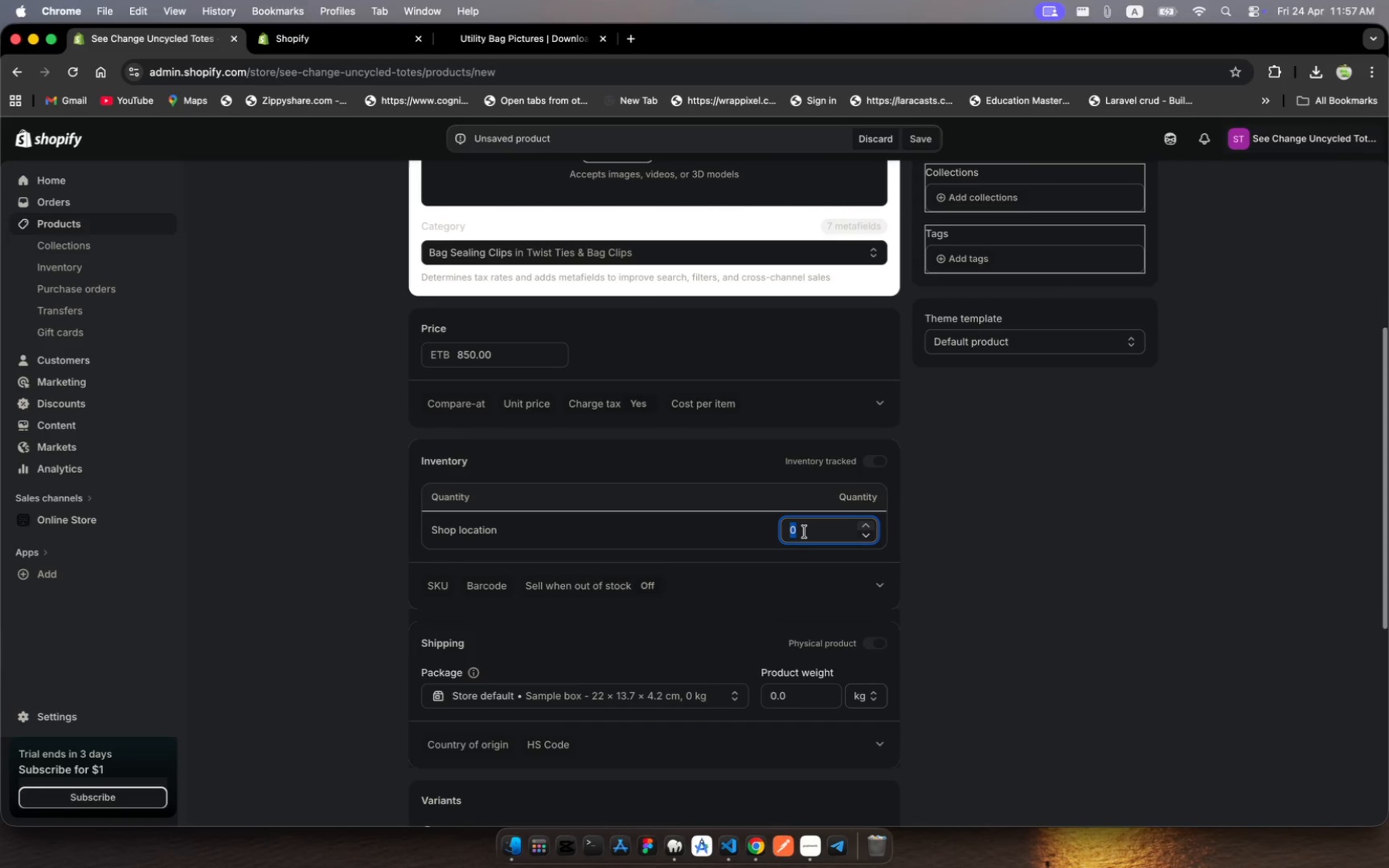 
type(90)
 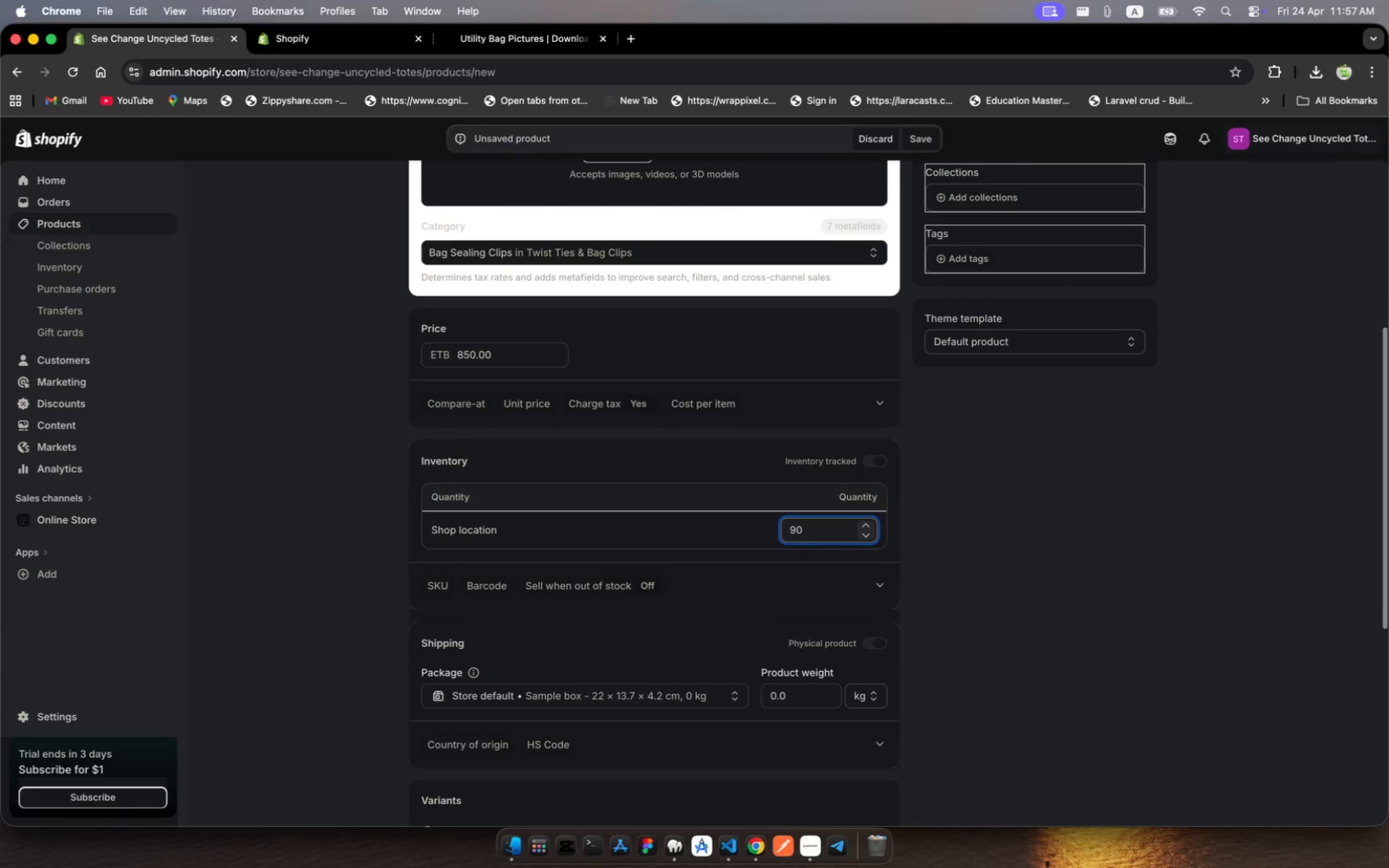 
scroll: coordinate [805, 532], scroll_direction: down, amount: 12.0
 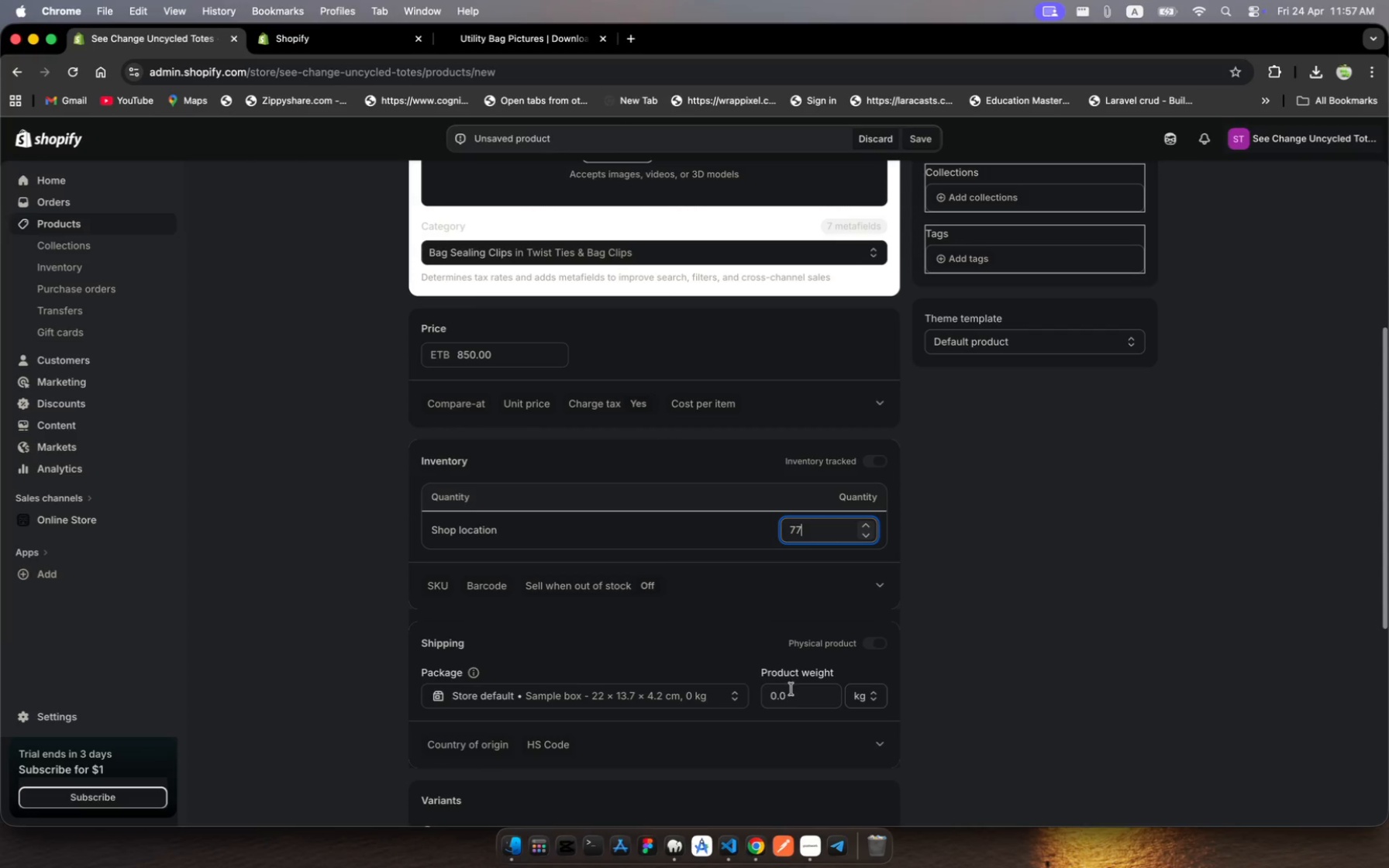 
left_click([789, 694])
 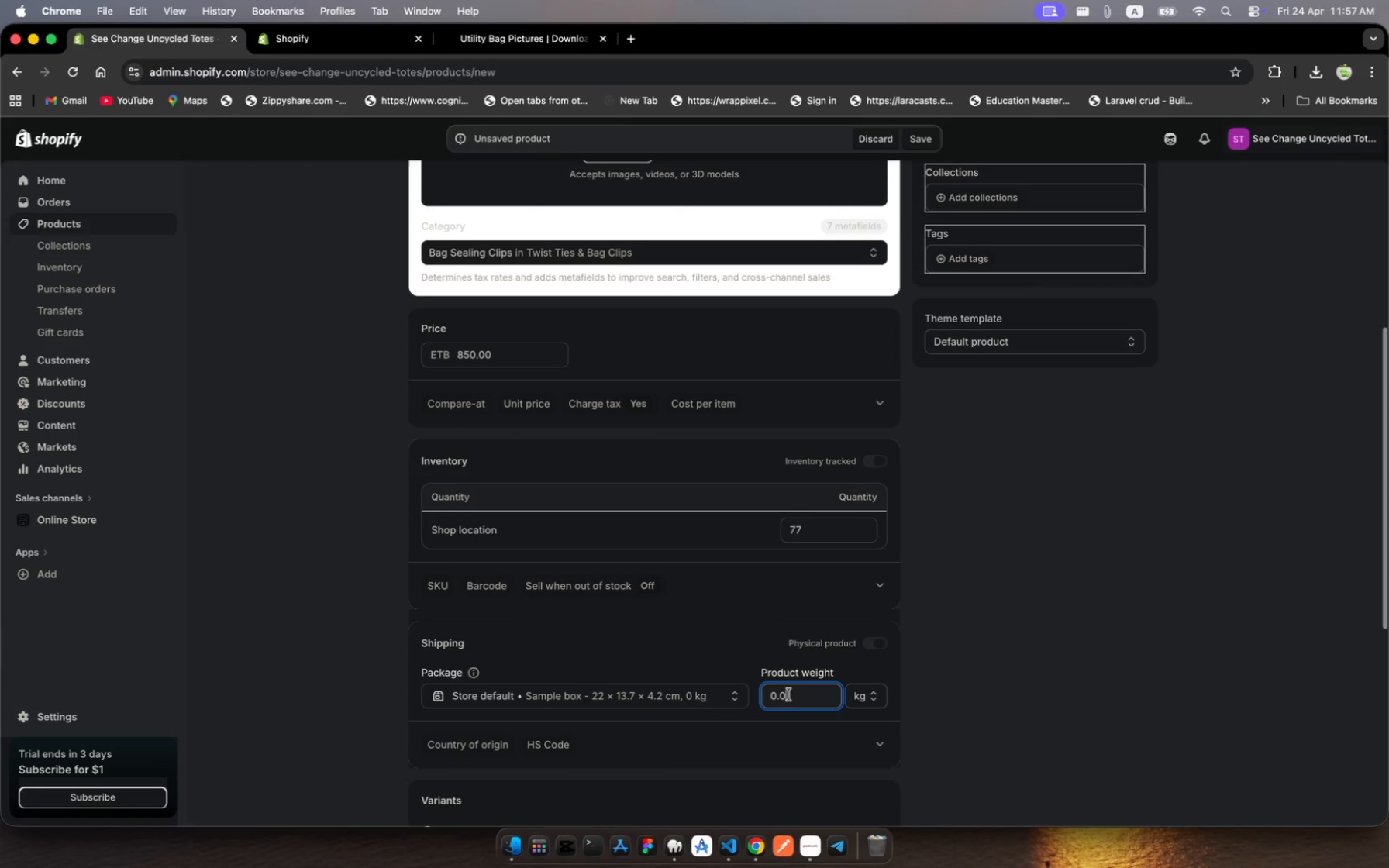 
key(Backspace)
 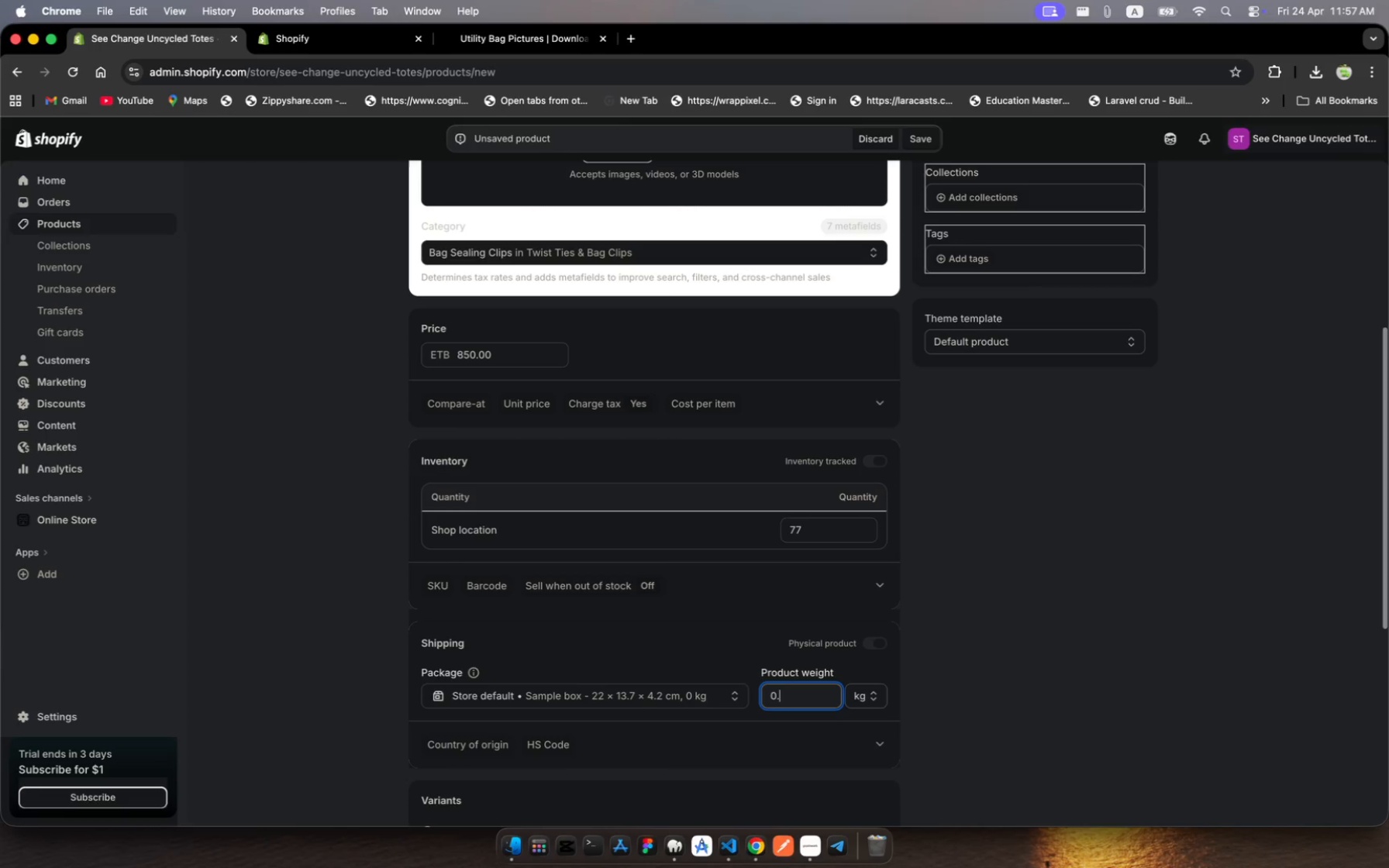 
key(9)
 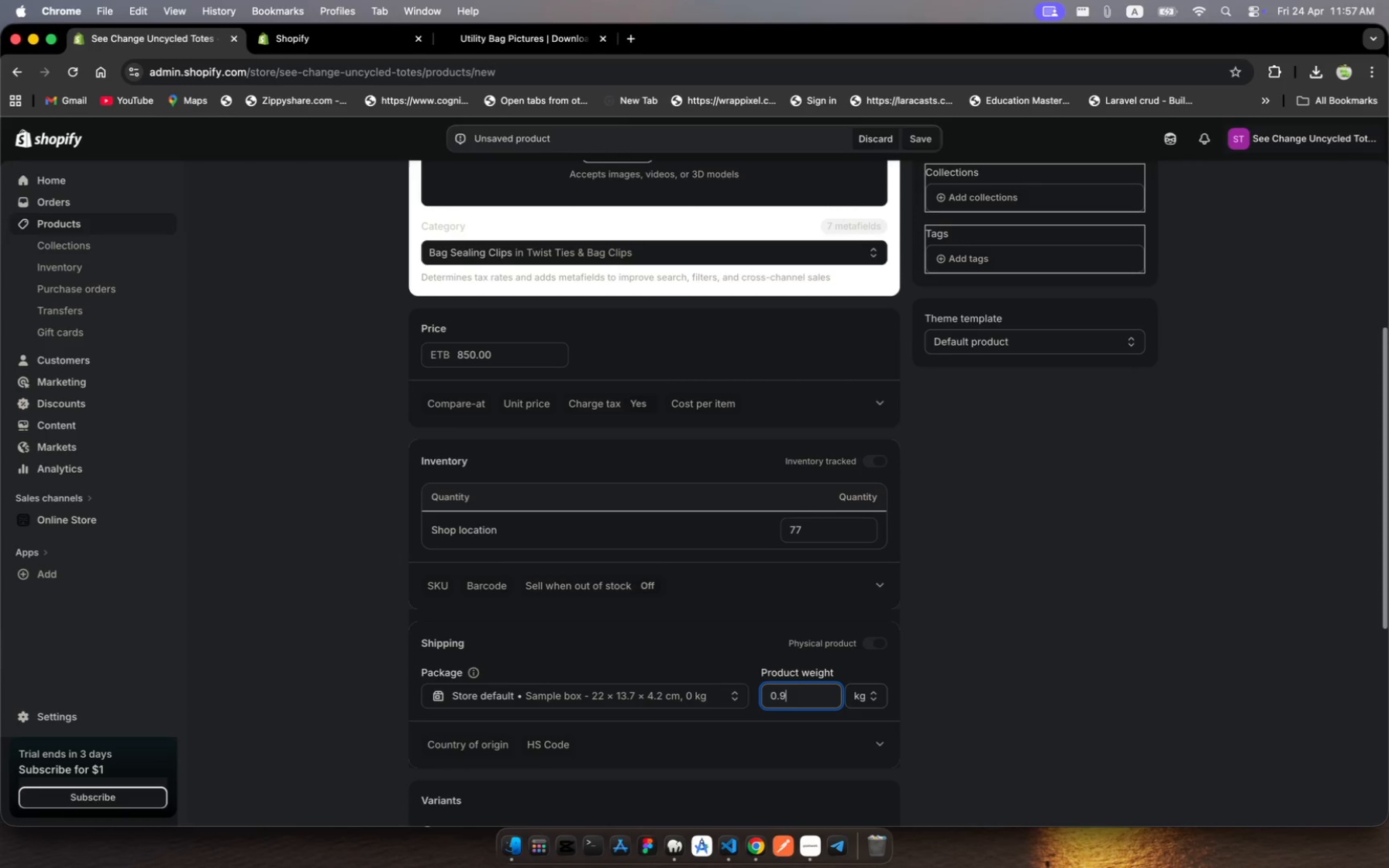 
scroll: coordinate [657, 641], scroll_direction: down, amount: 45.0
 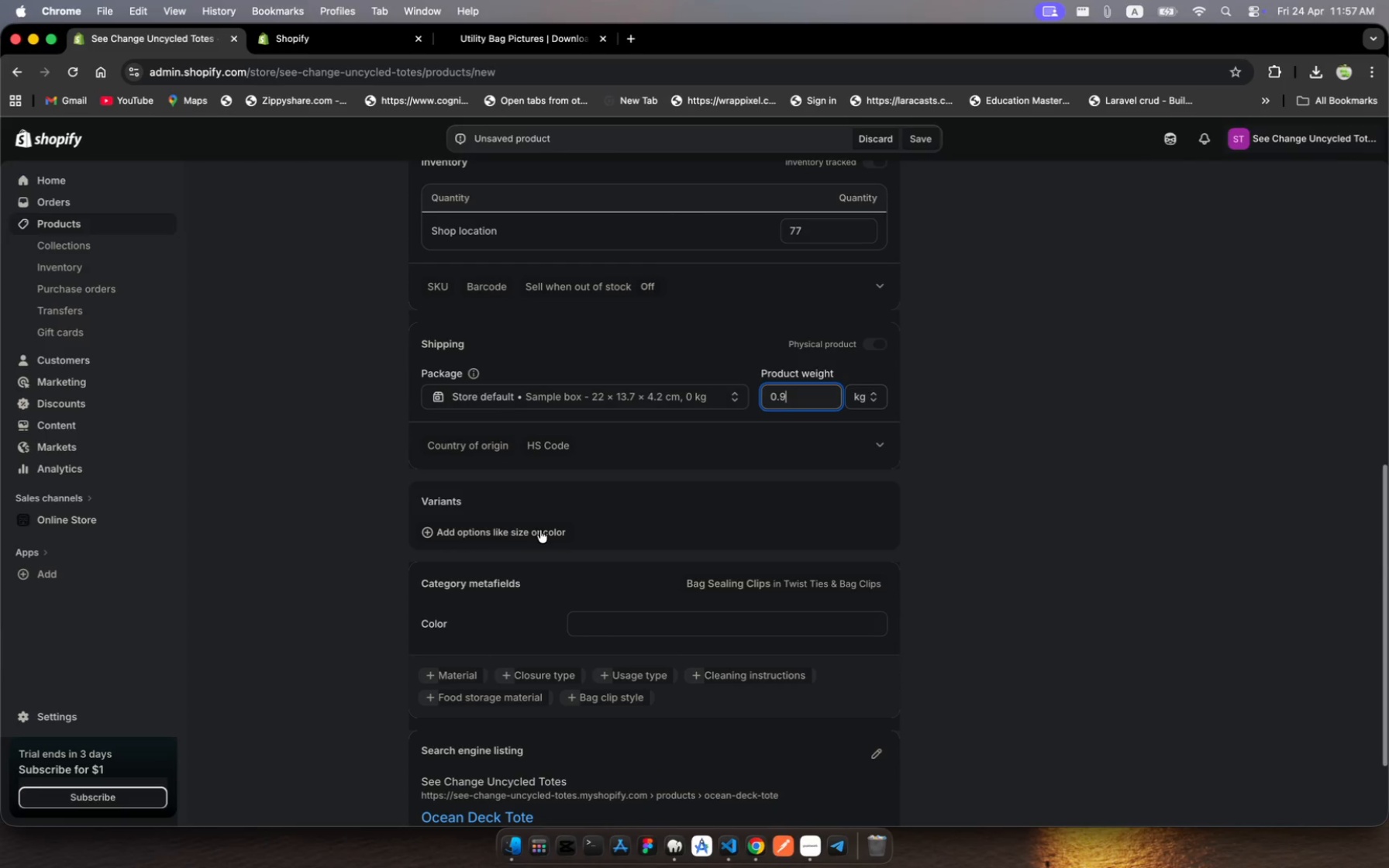 
left_click([540, 530])
 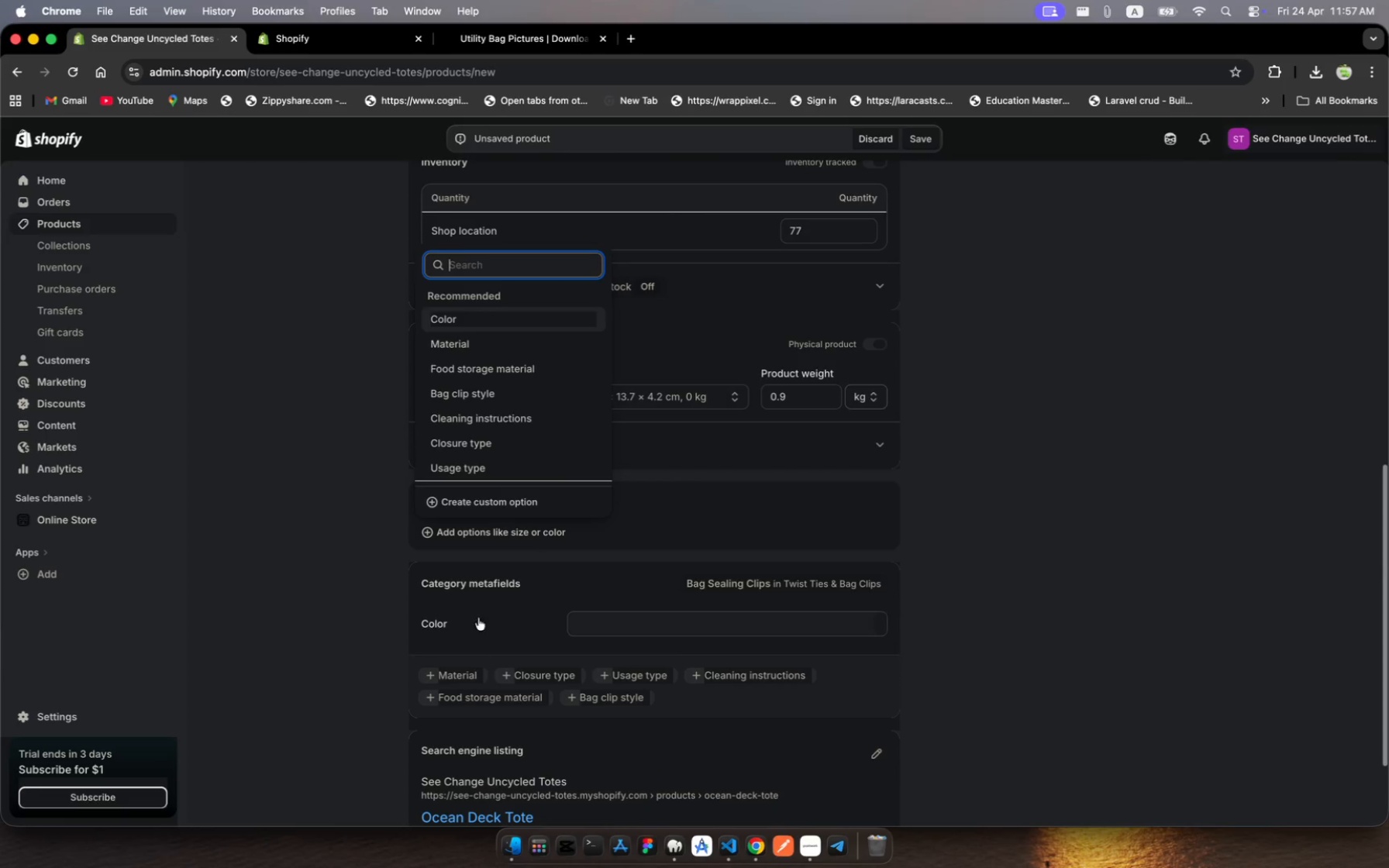 
left_click([591, 615])
 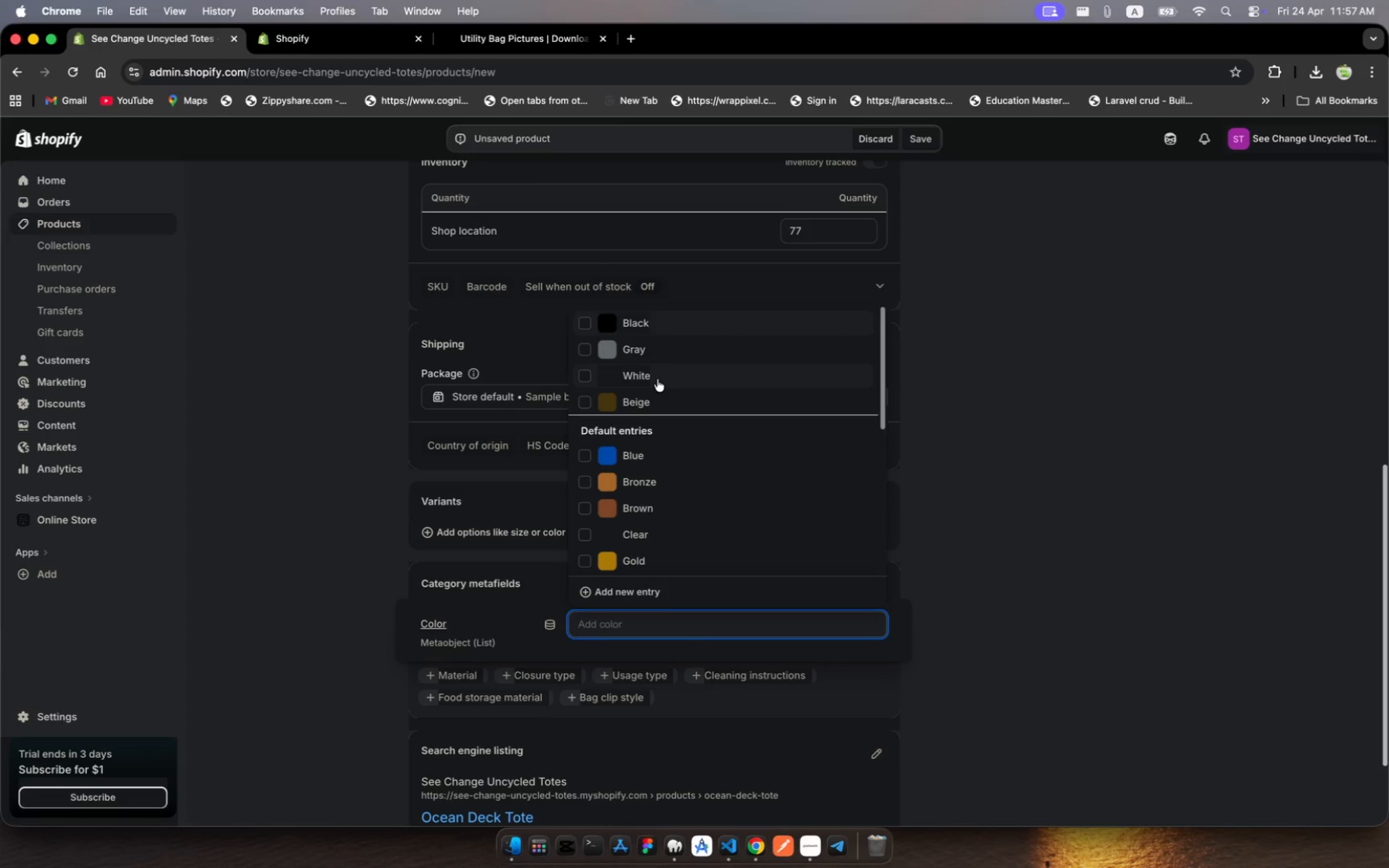 
type(gree)
 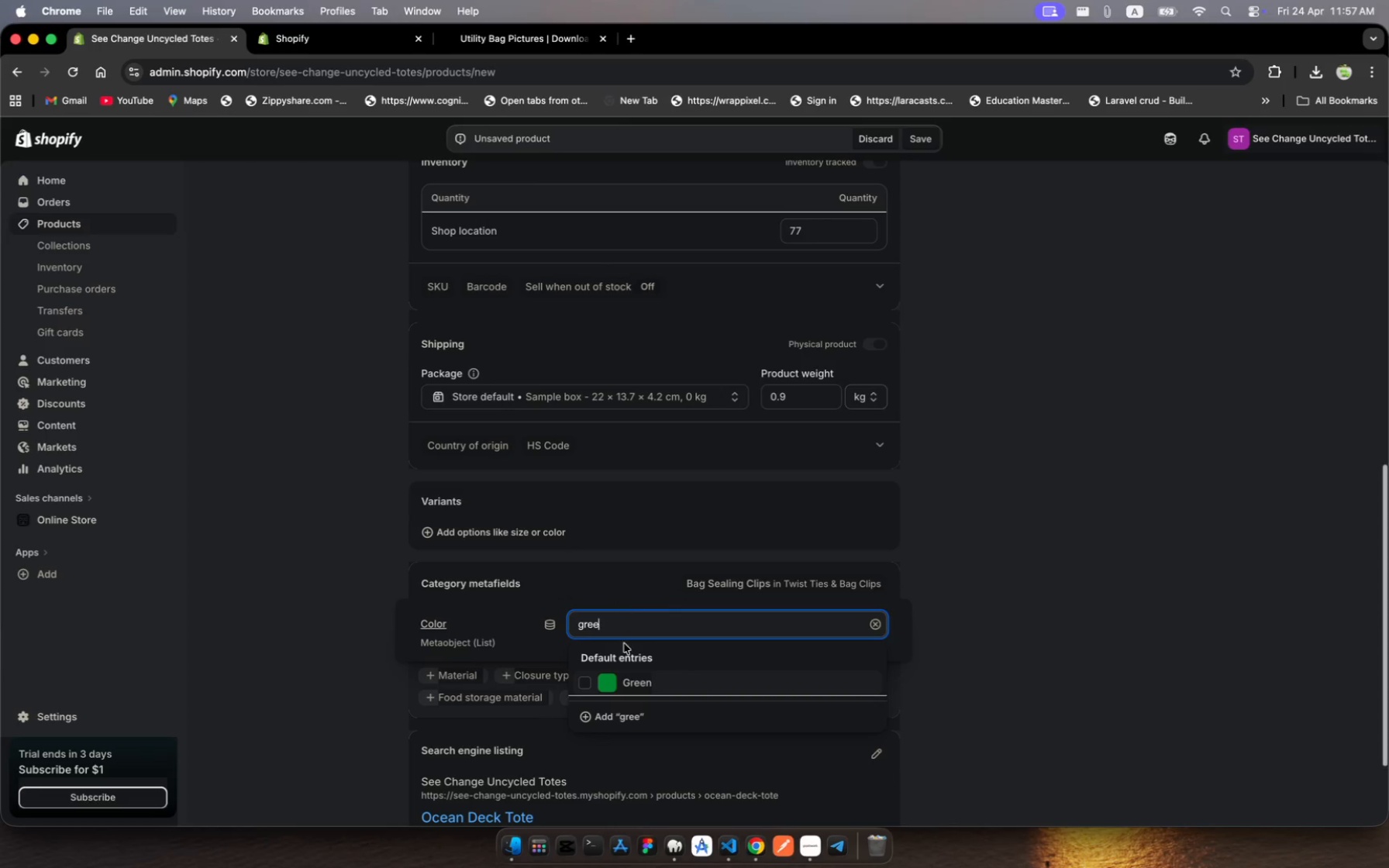 
left_click([622, 685])
 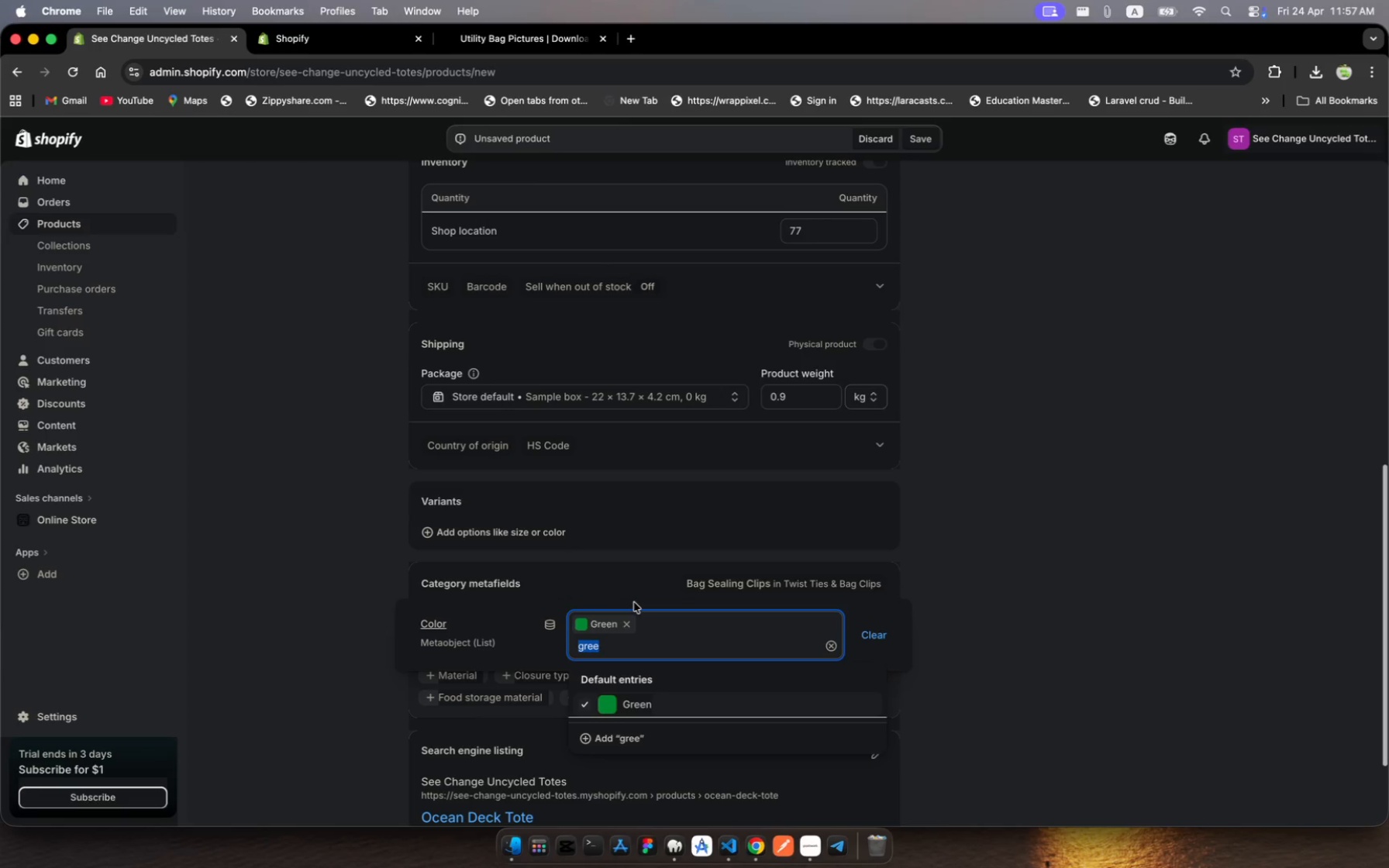 
key(Escape)
 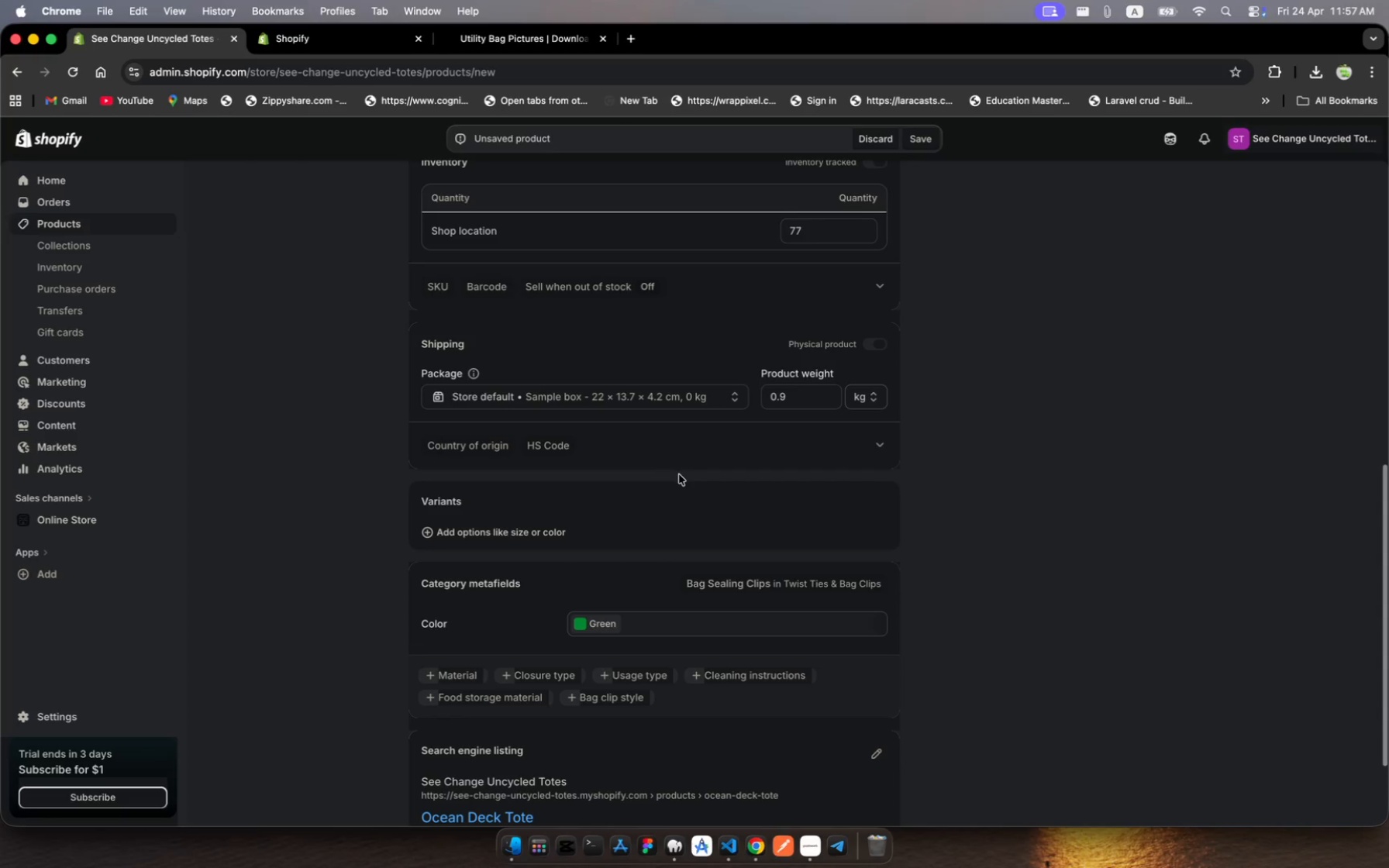 
scroll: coordinate [679, 474], scroll_direction: down, amount: 11.0
 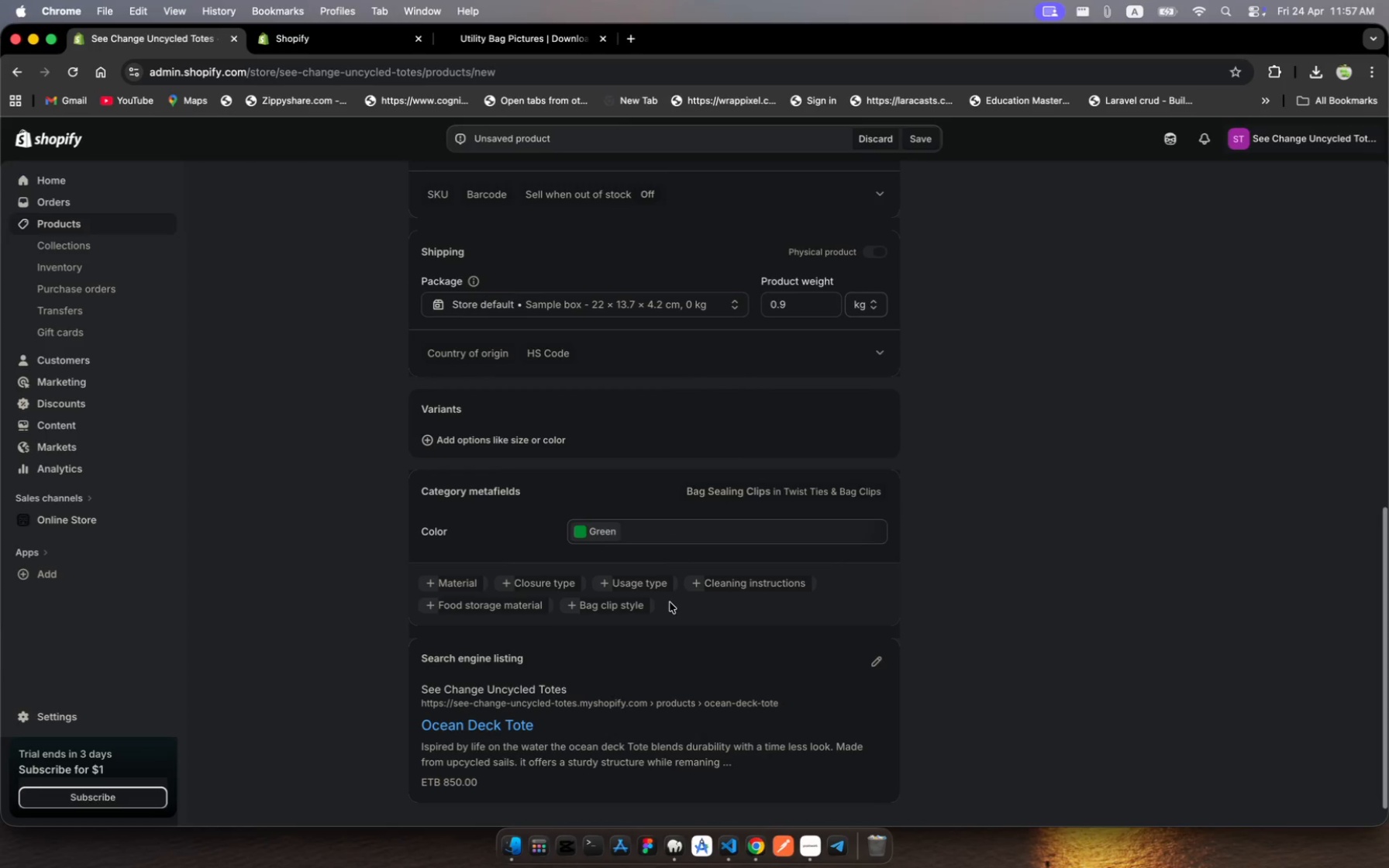 
wait(5.29)
 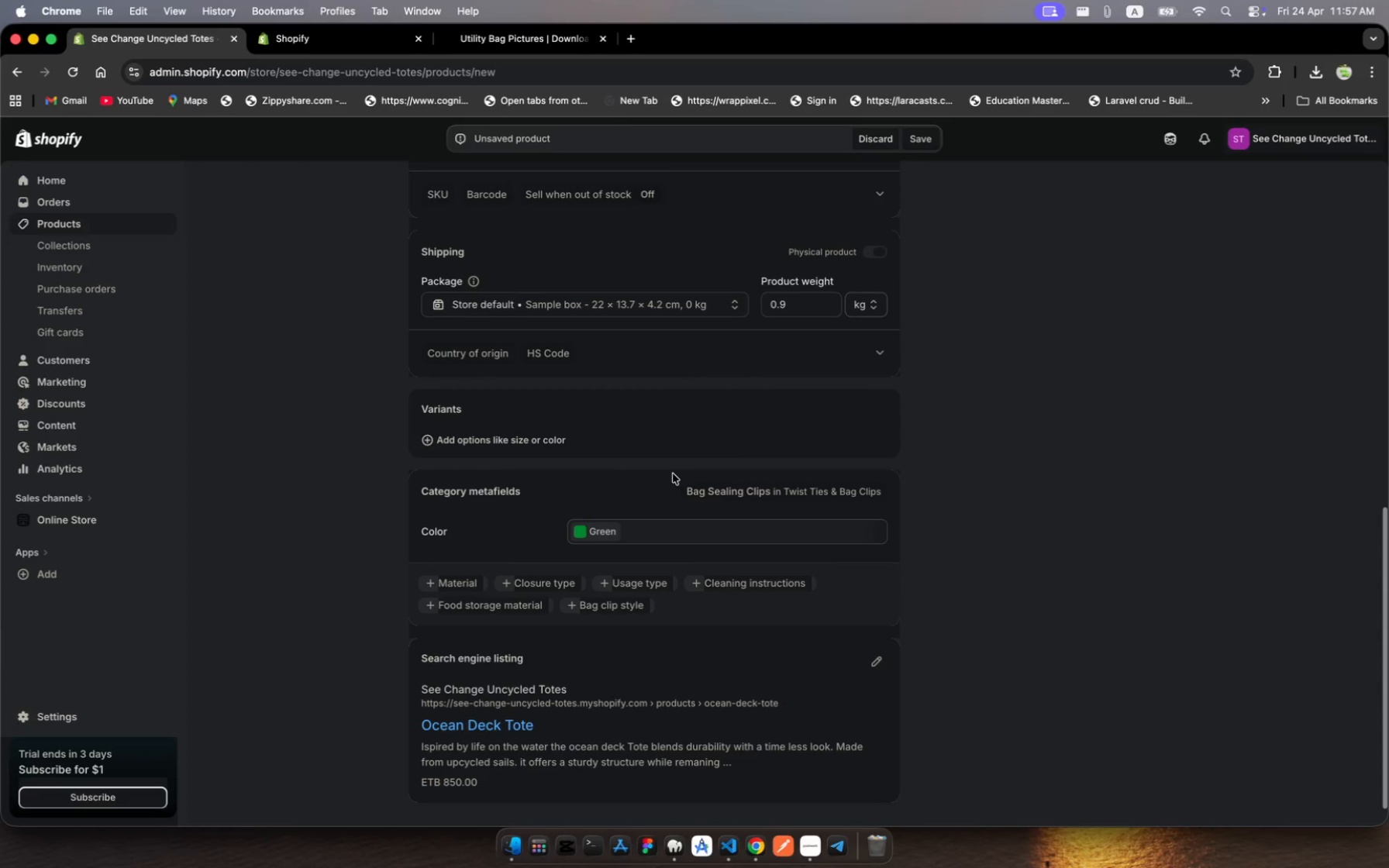 
key(Escape)
 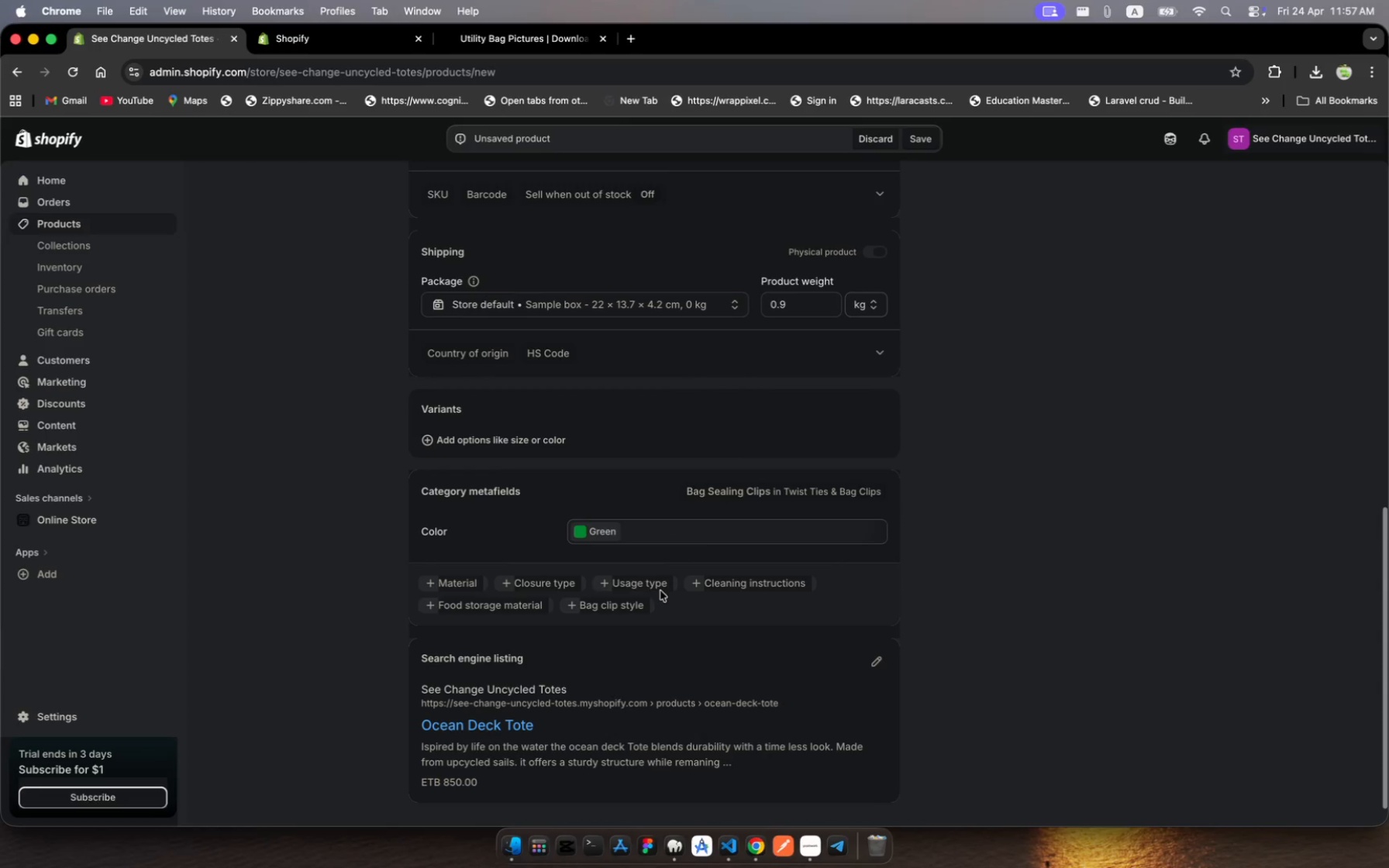 
scroll: coordinate [650, 580], scroll_direction: down, amount: 13.0
 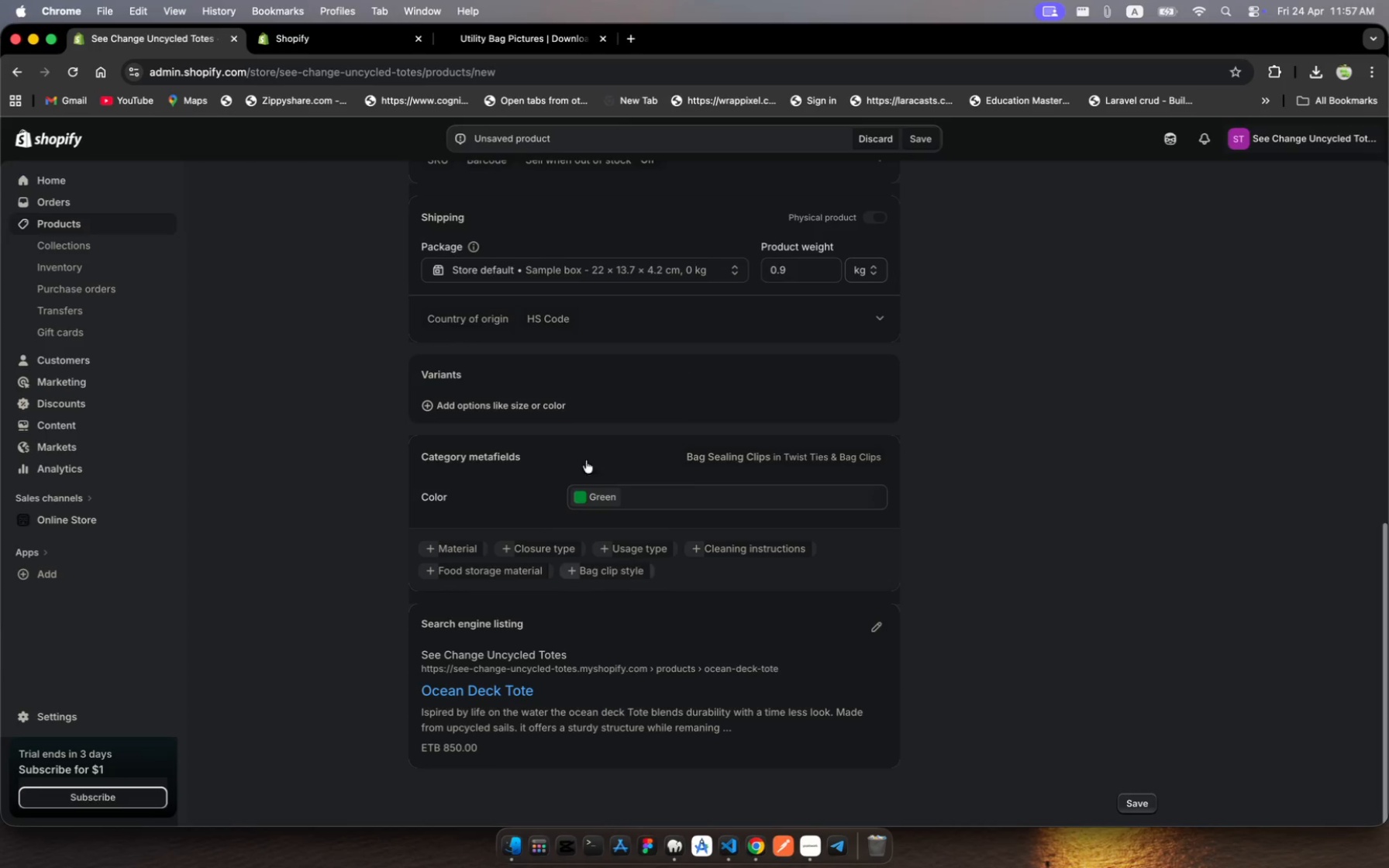 
scroll: coordinate [566, 346], scroll_direction: up, amount: 78.0
 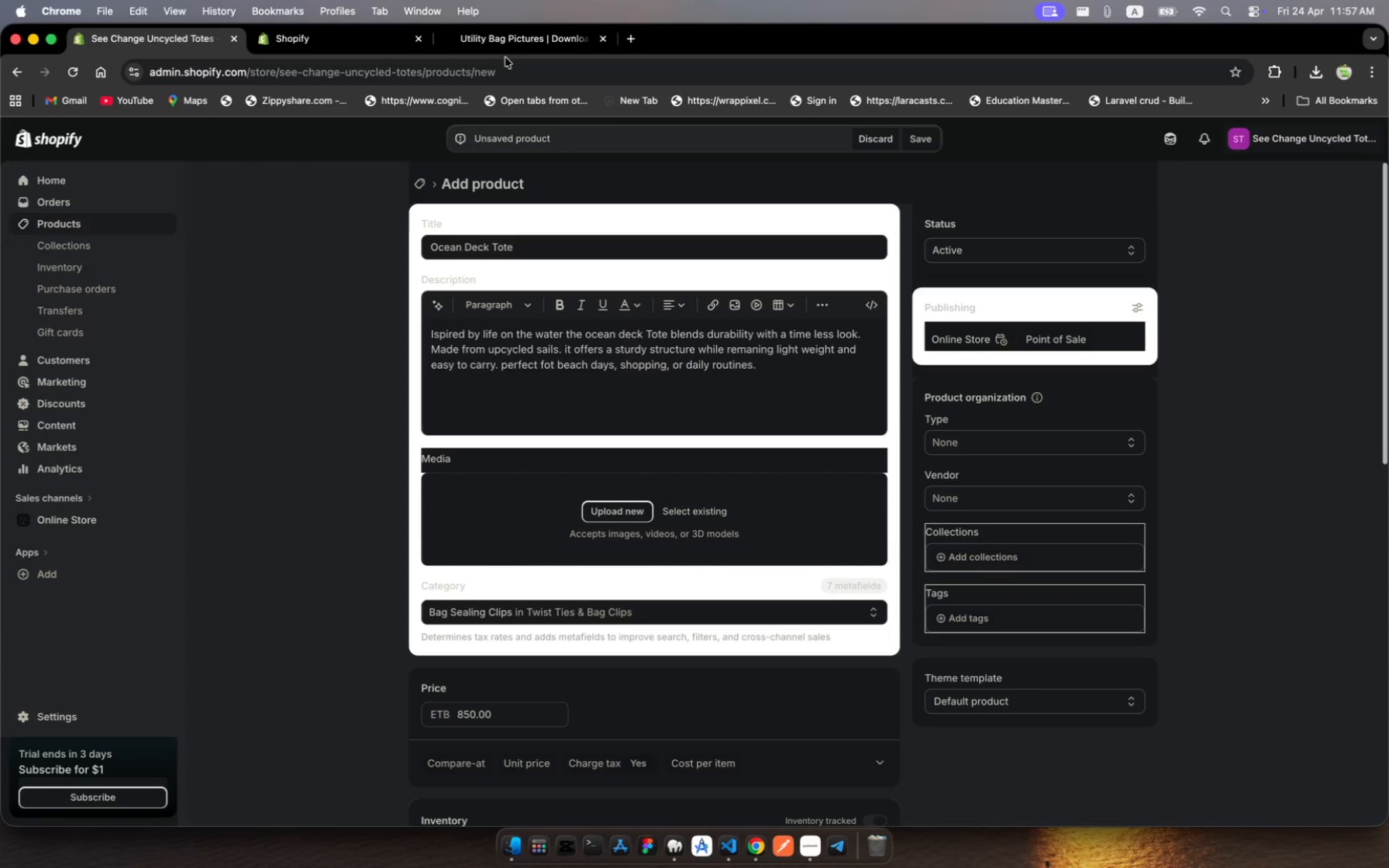 
wait(5.72)
 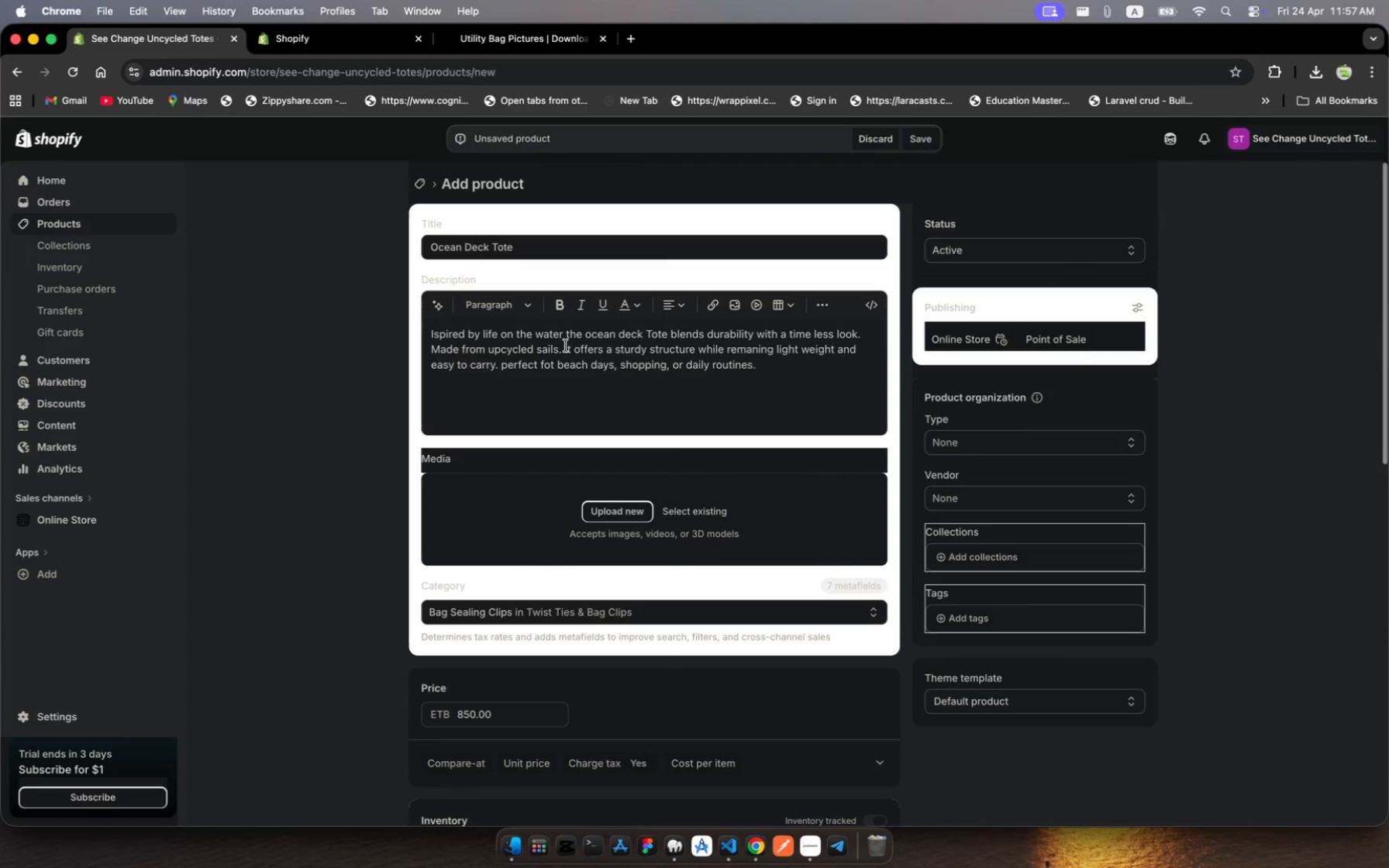 
left_click([509, 48])
 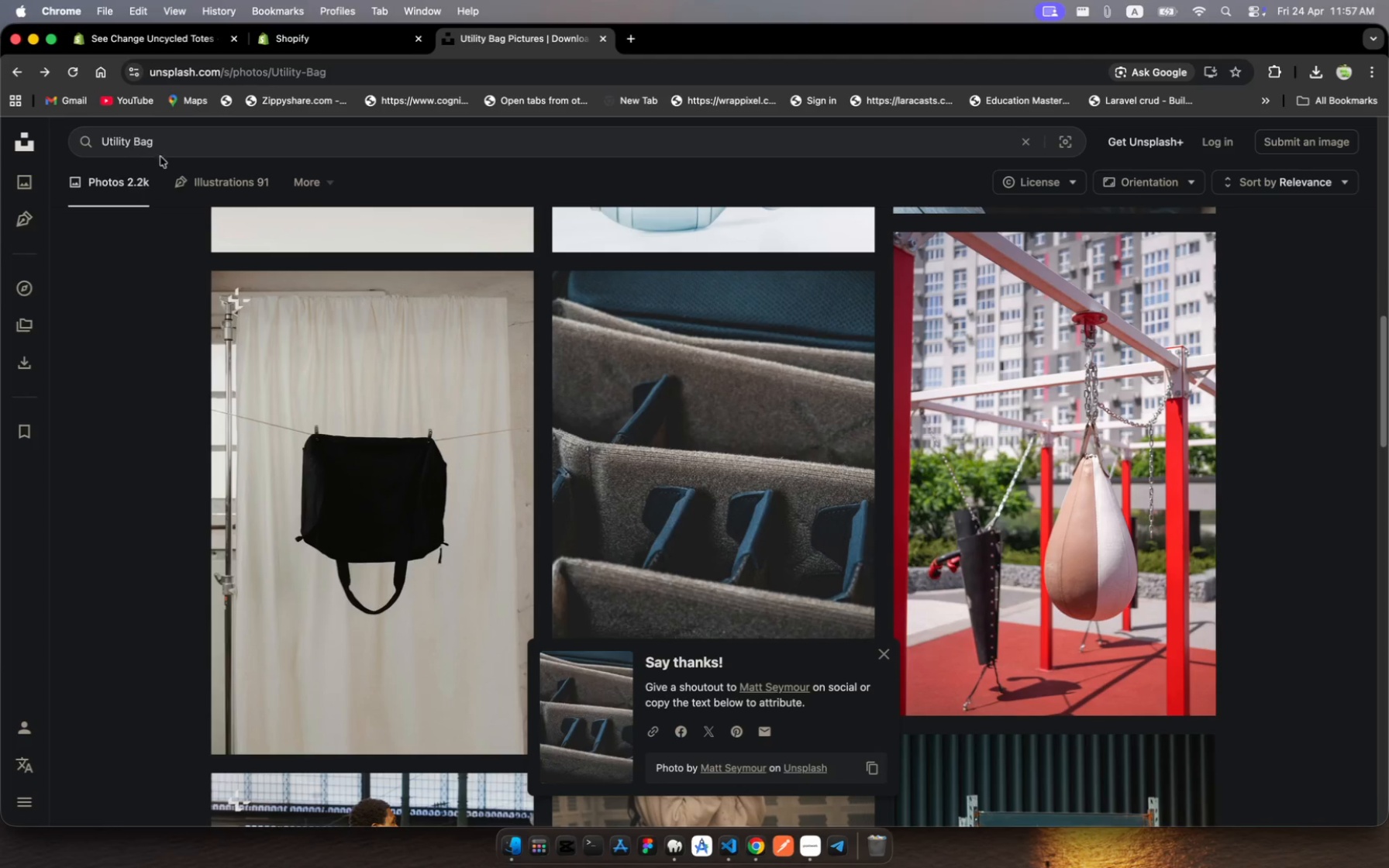 
left_click([174, 148])
 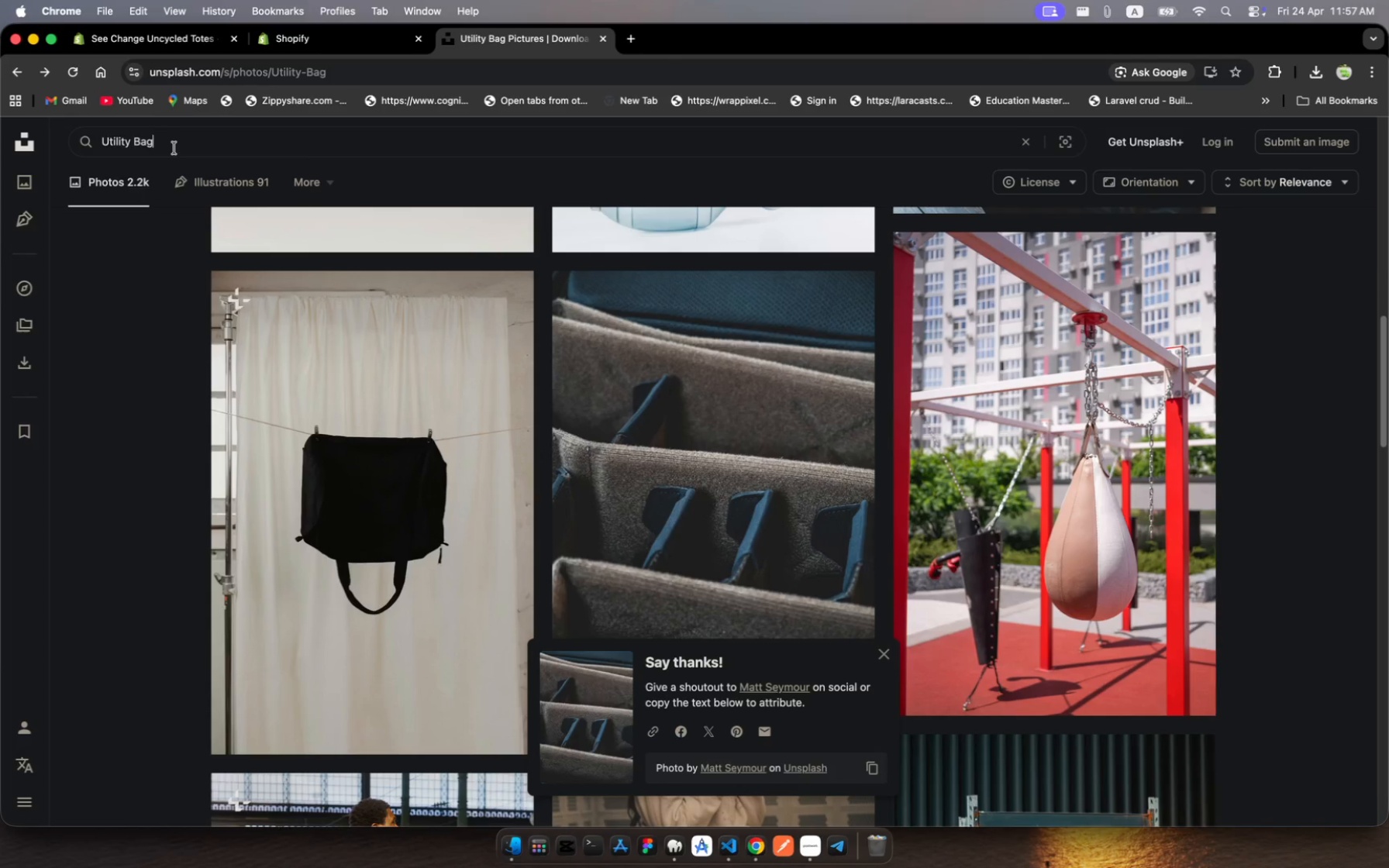 
left_click_drag(start_coordinate=[174, 148], to_coordinate=[84, 142])
 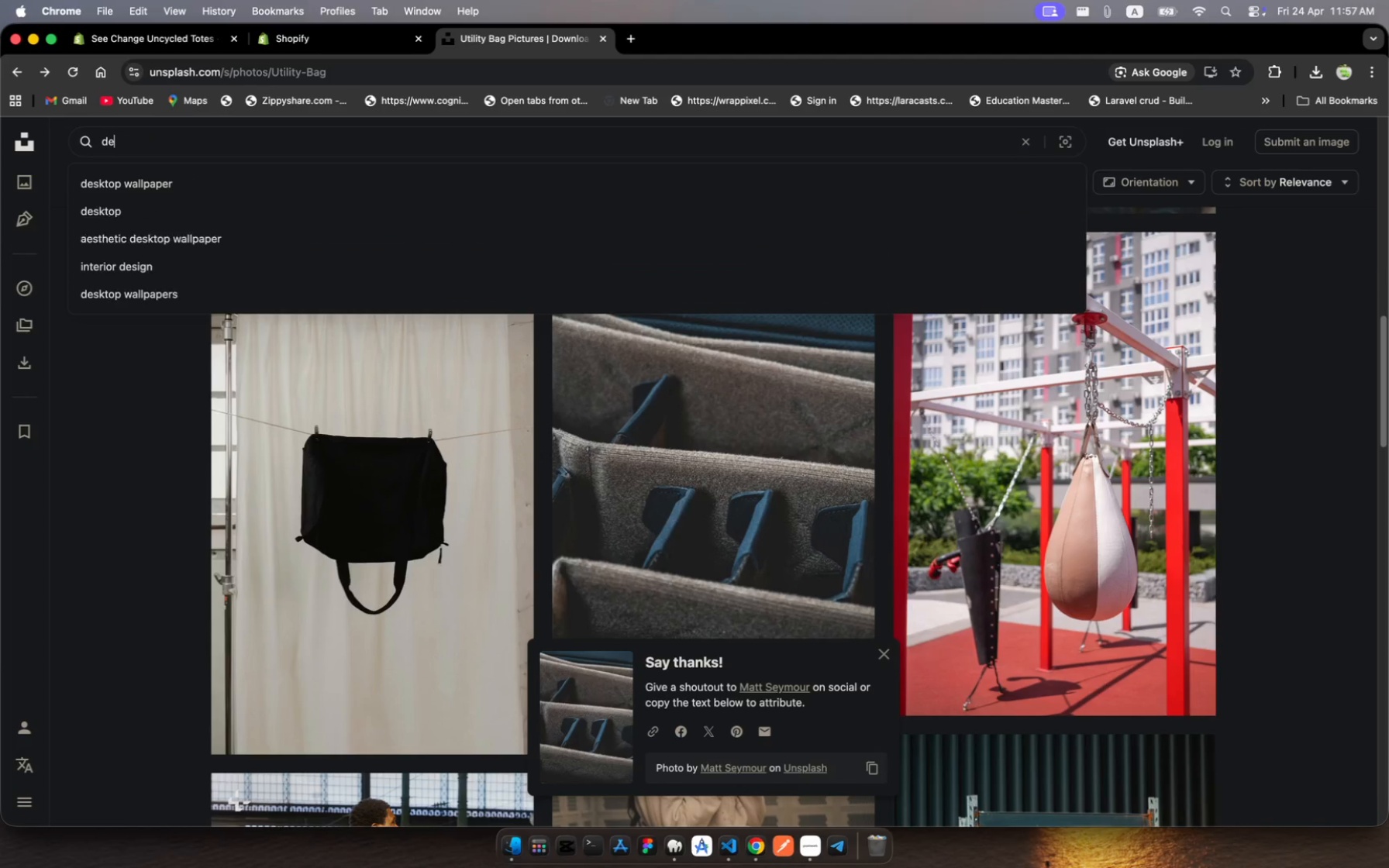 
type(deck tote)
 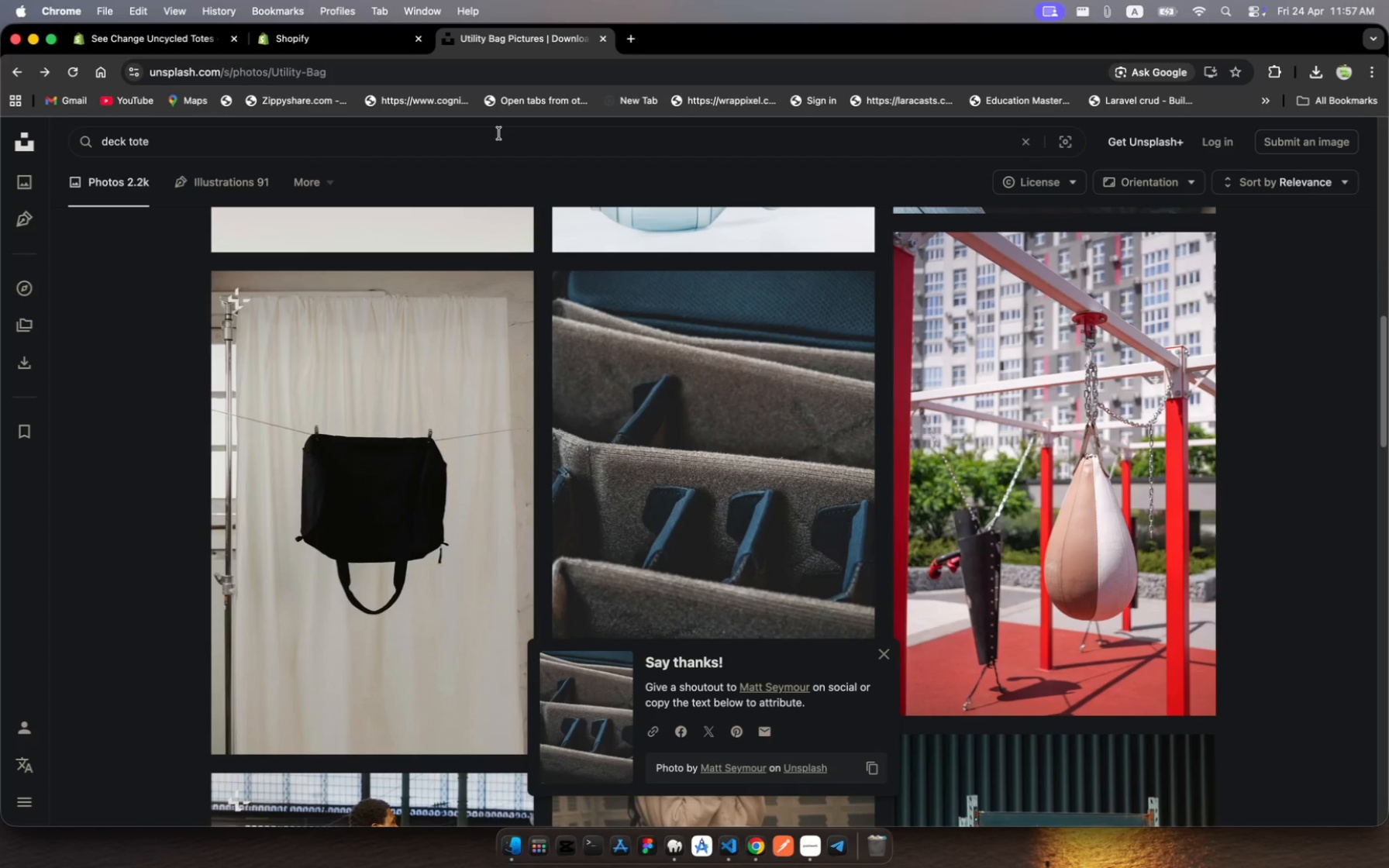 
key(Enter)
 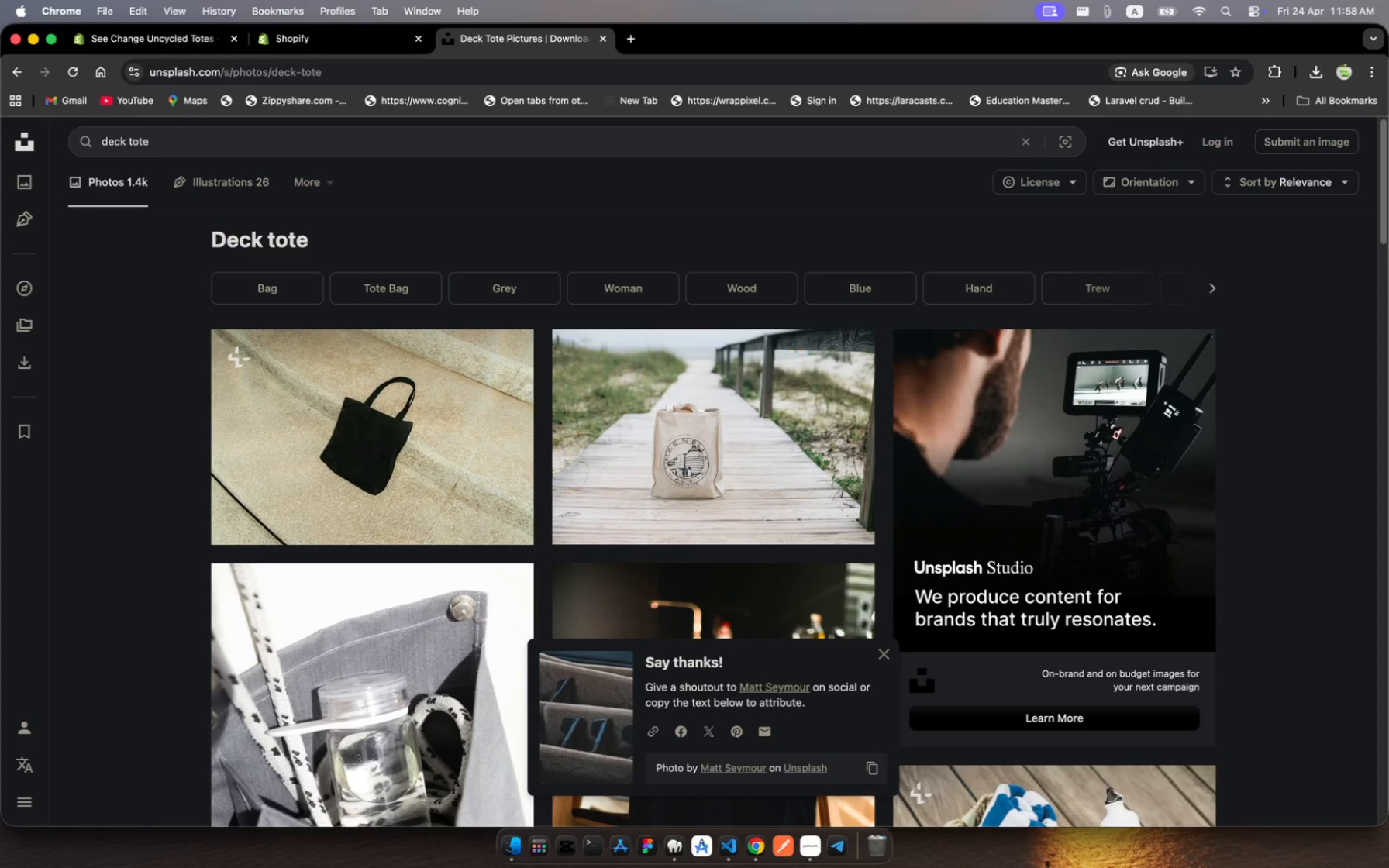 
wait(5.12)
 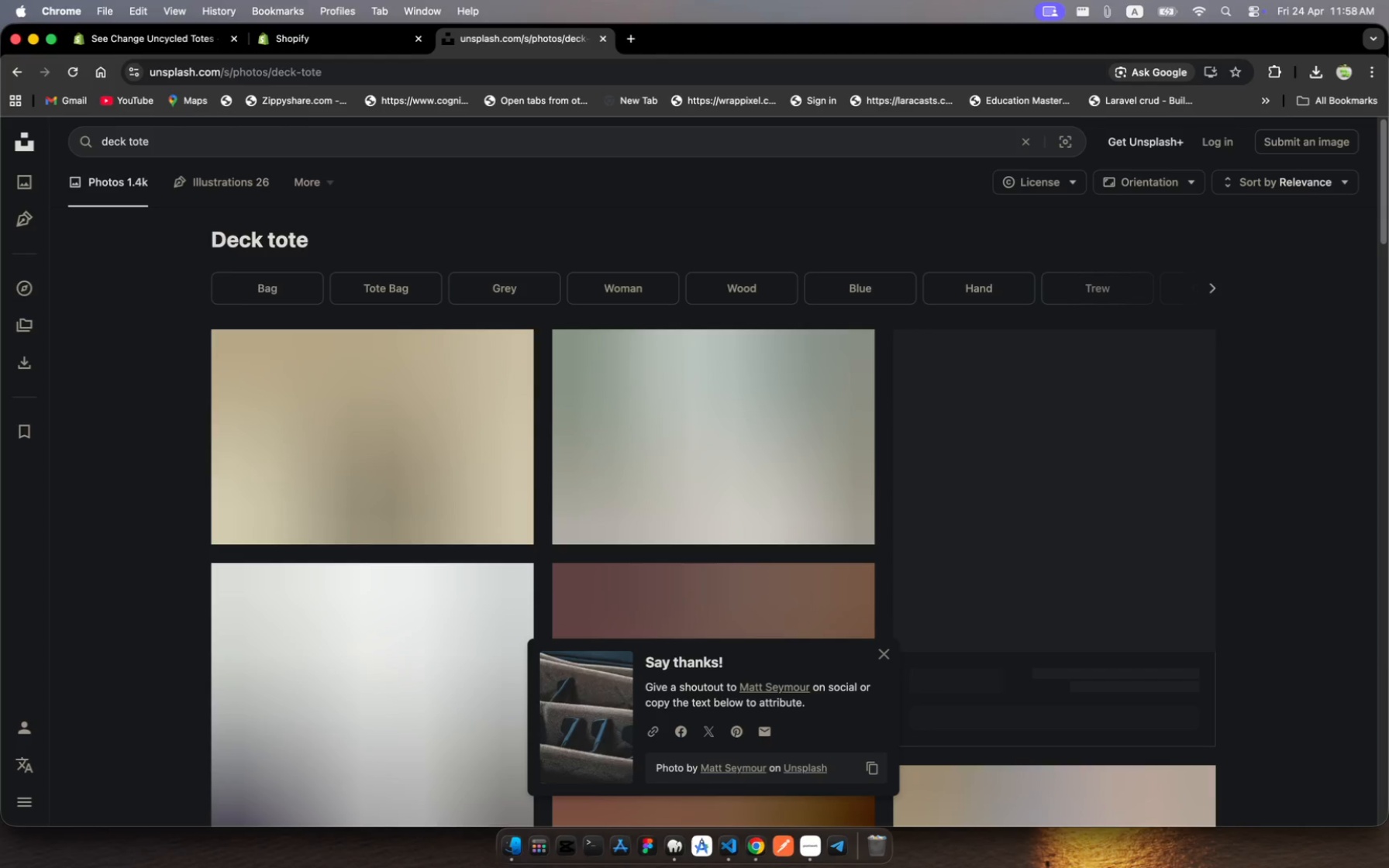 
scroll: coordinate [671, 323], scroll_direction: down, amount: 21.0
 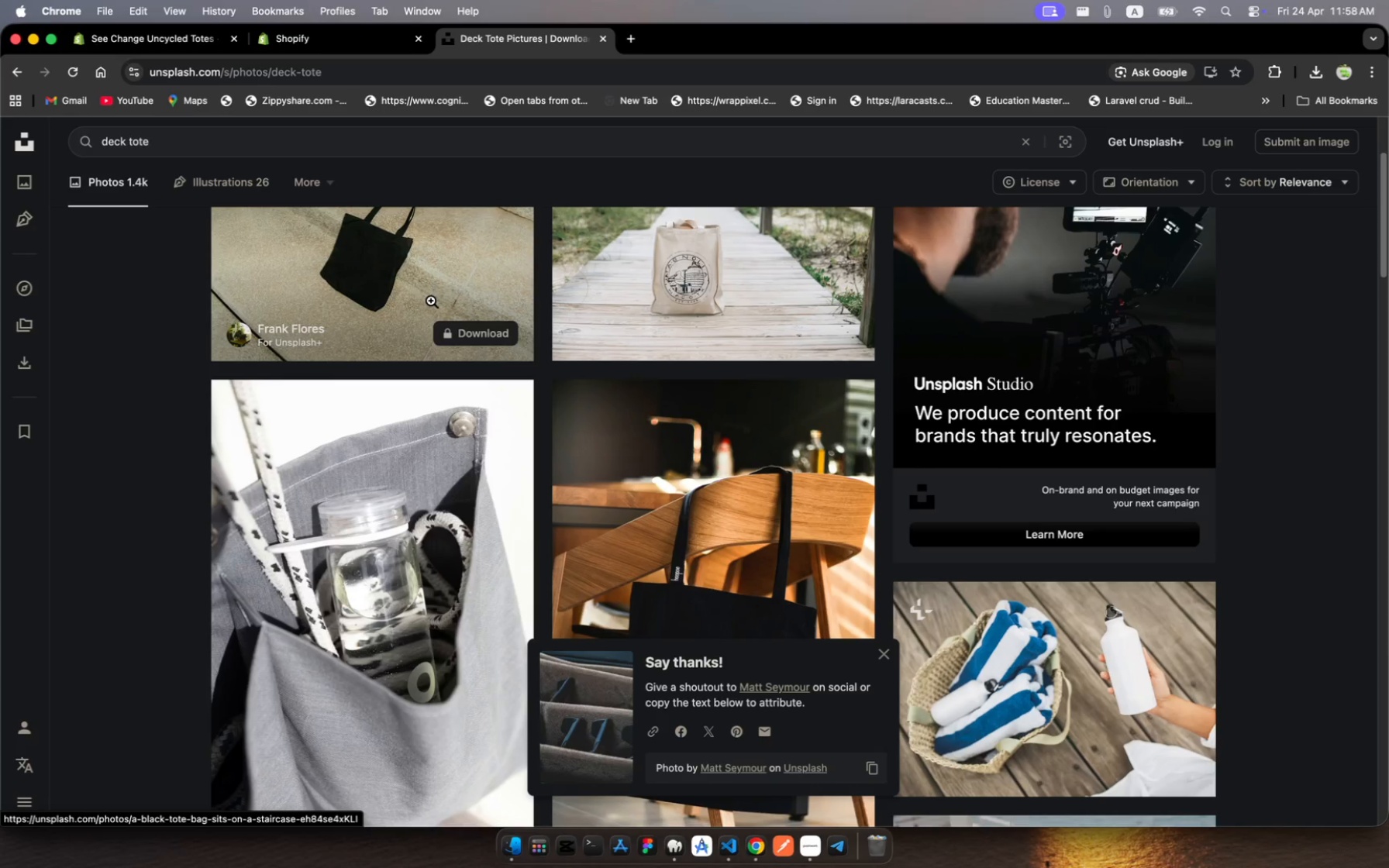 
scroll: coordinate [628, 320], scroll_direction: up, amount: 5.0
 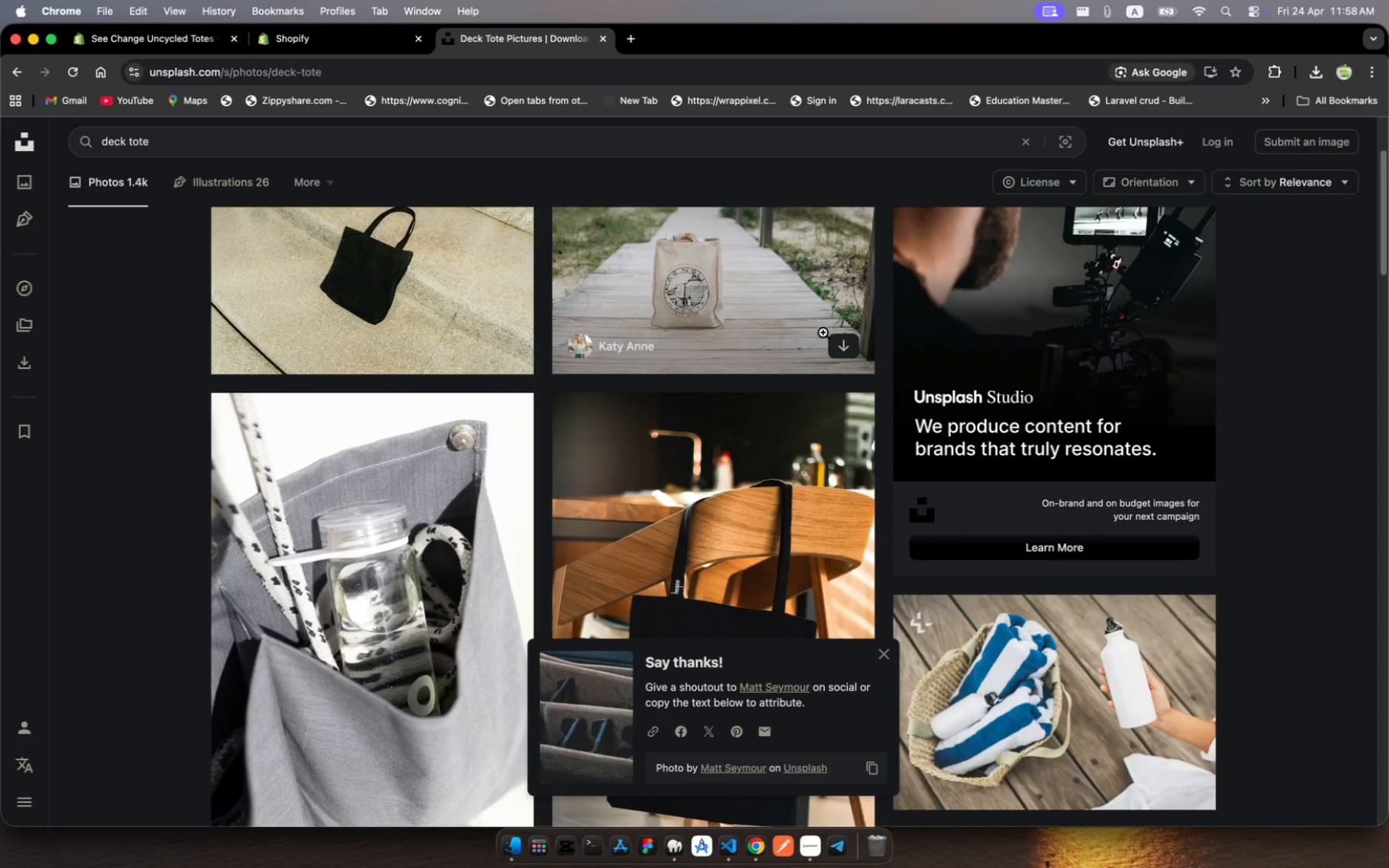 
left_click([837, 347])
 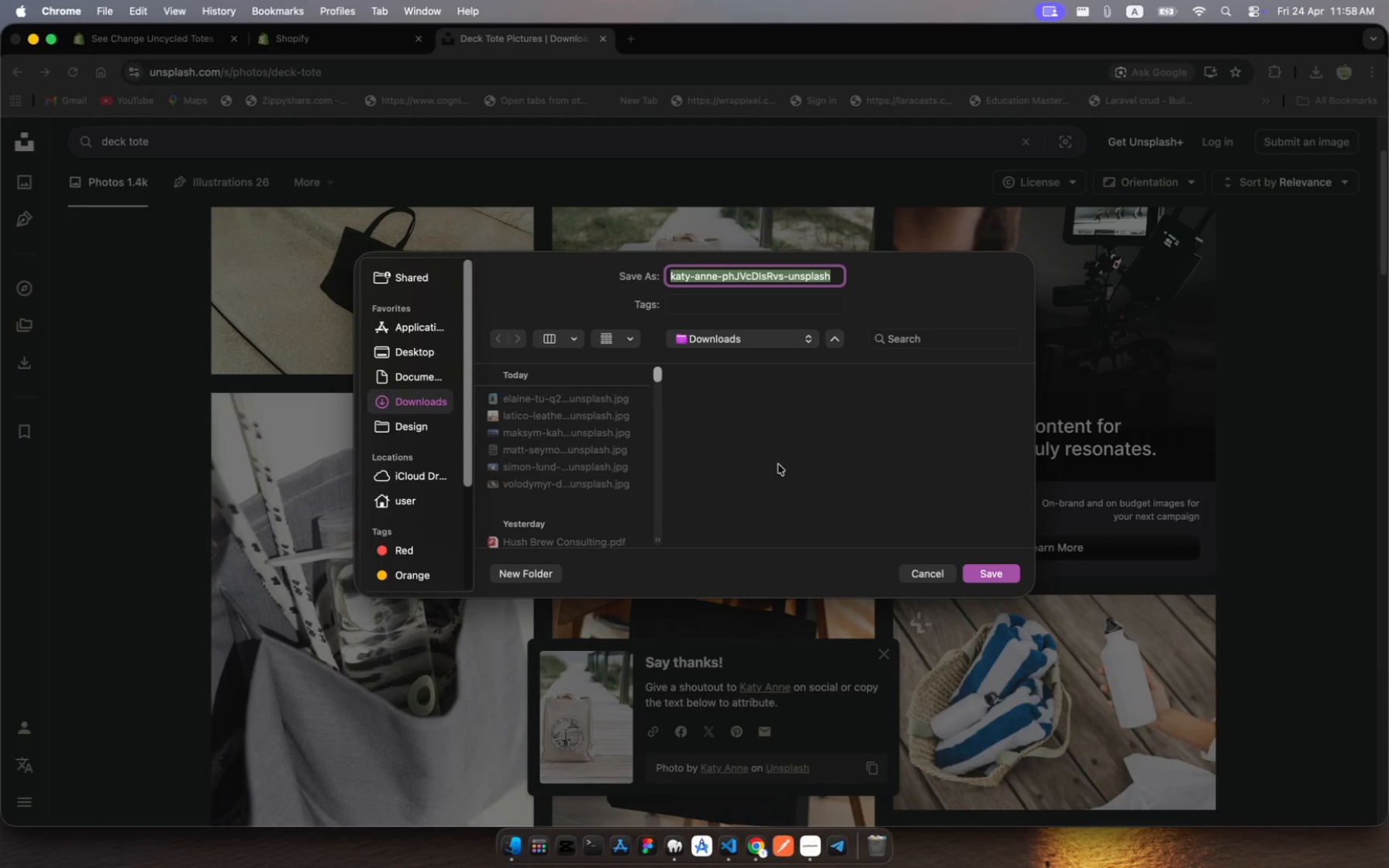 
left_click([987, 576])
 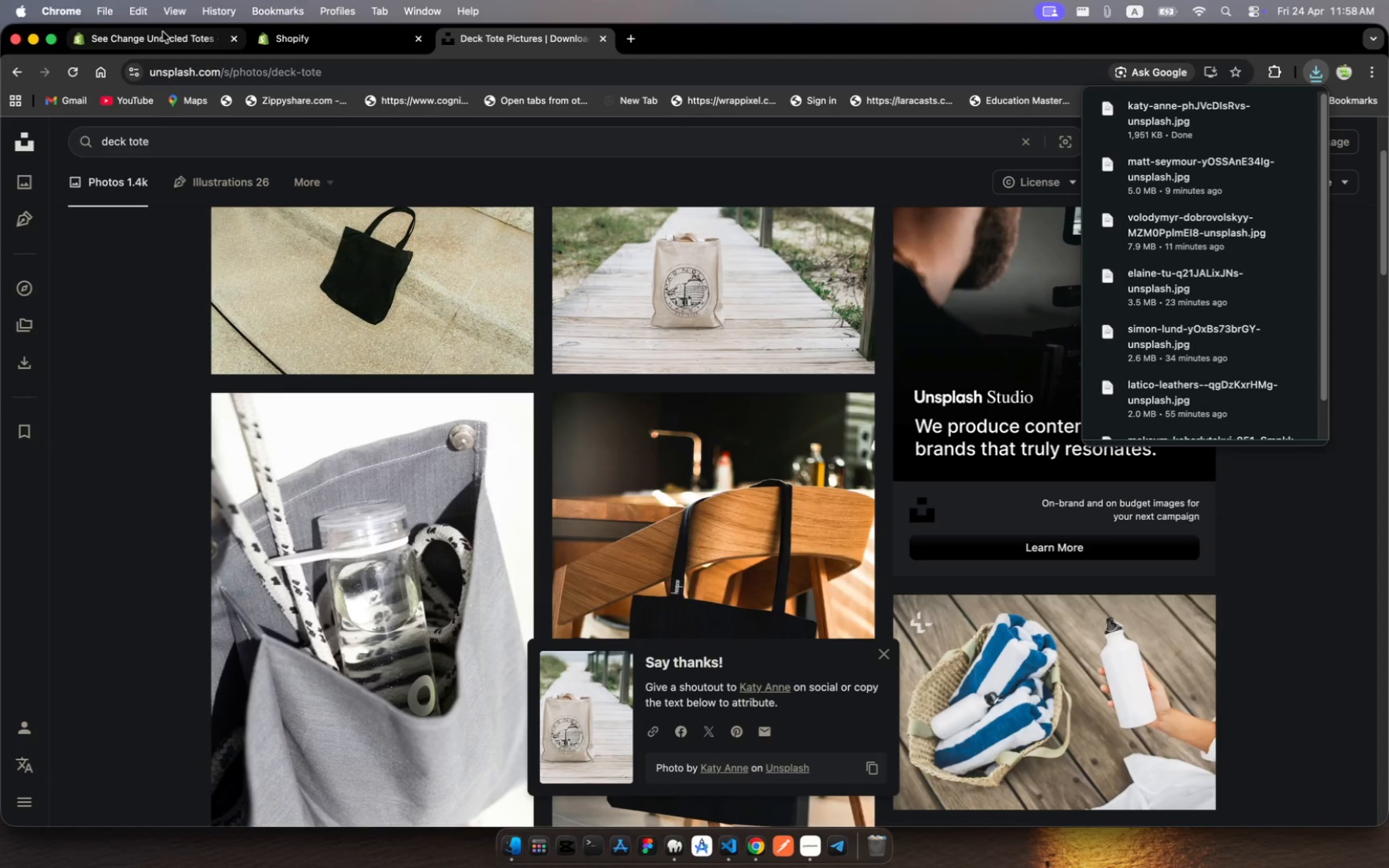 
left_click([163, 32])
 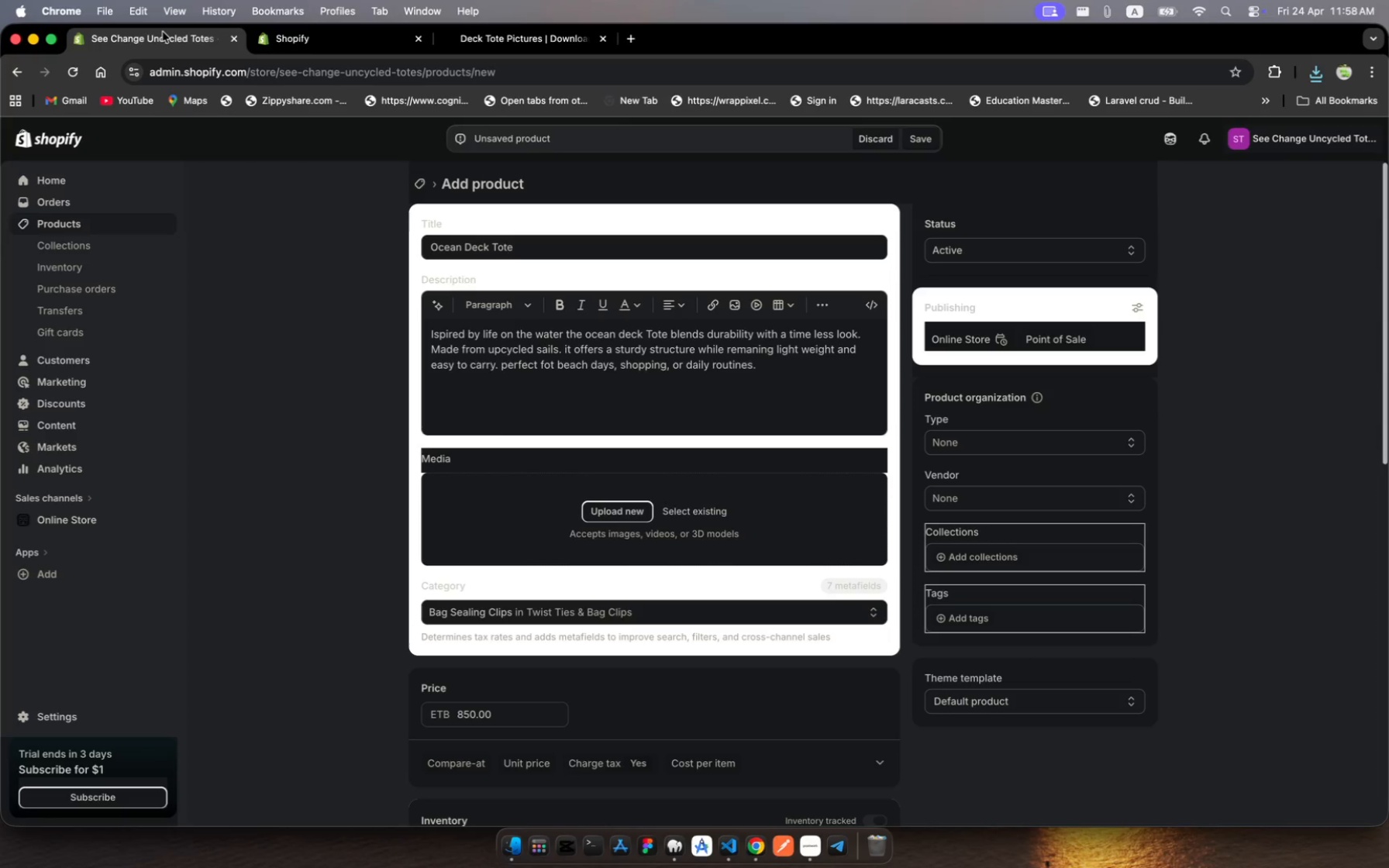 
left_click([163, 32])
 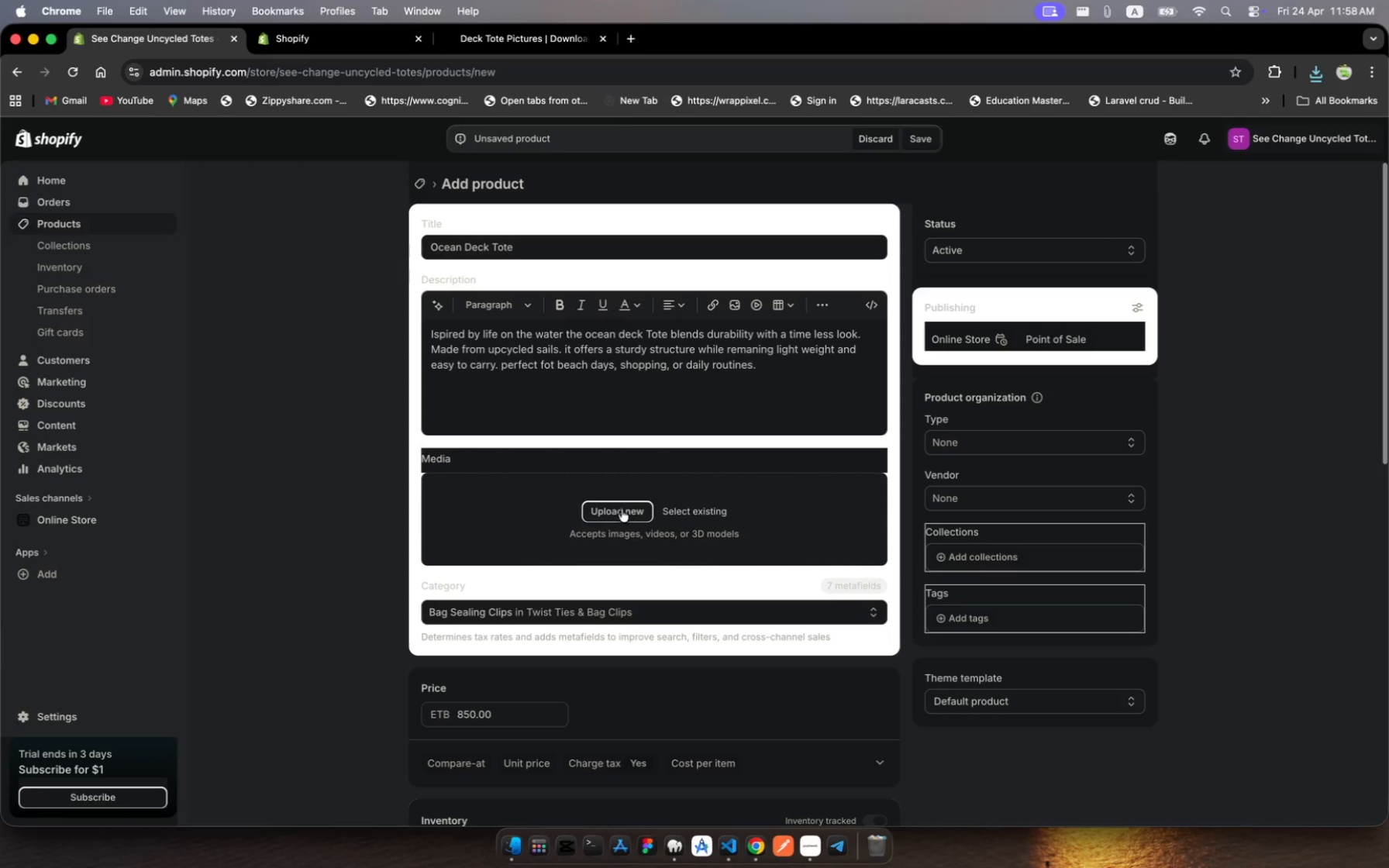 
left_click([627, 502])
 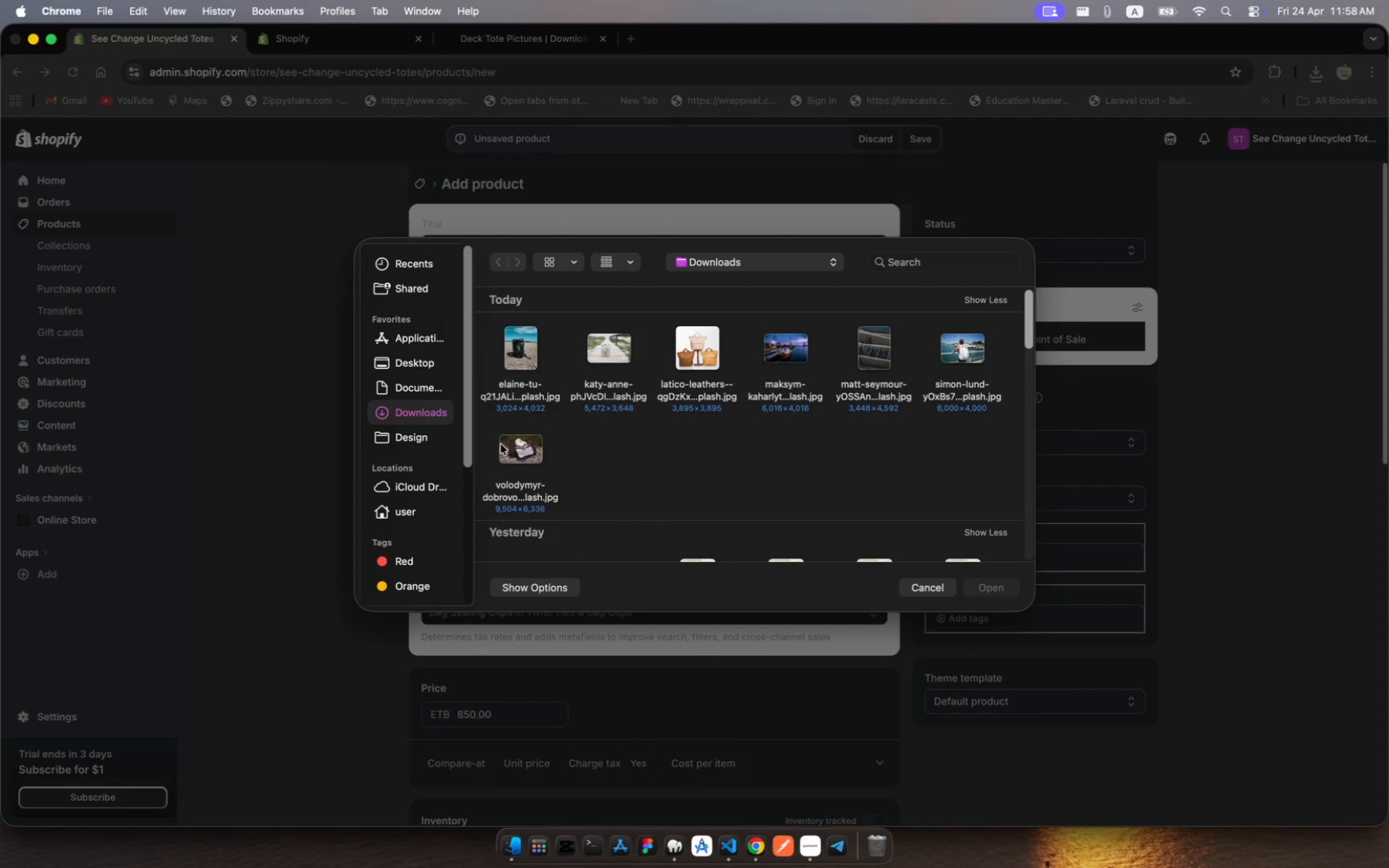 
scroll: coordinate [770, 422], scroll_direction: down, amount: 1.0
 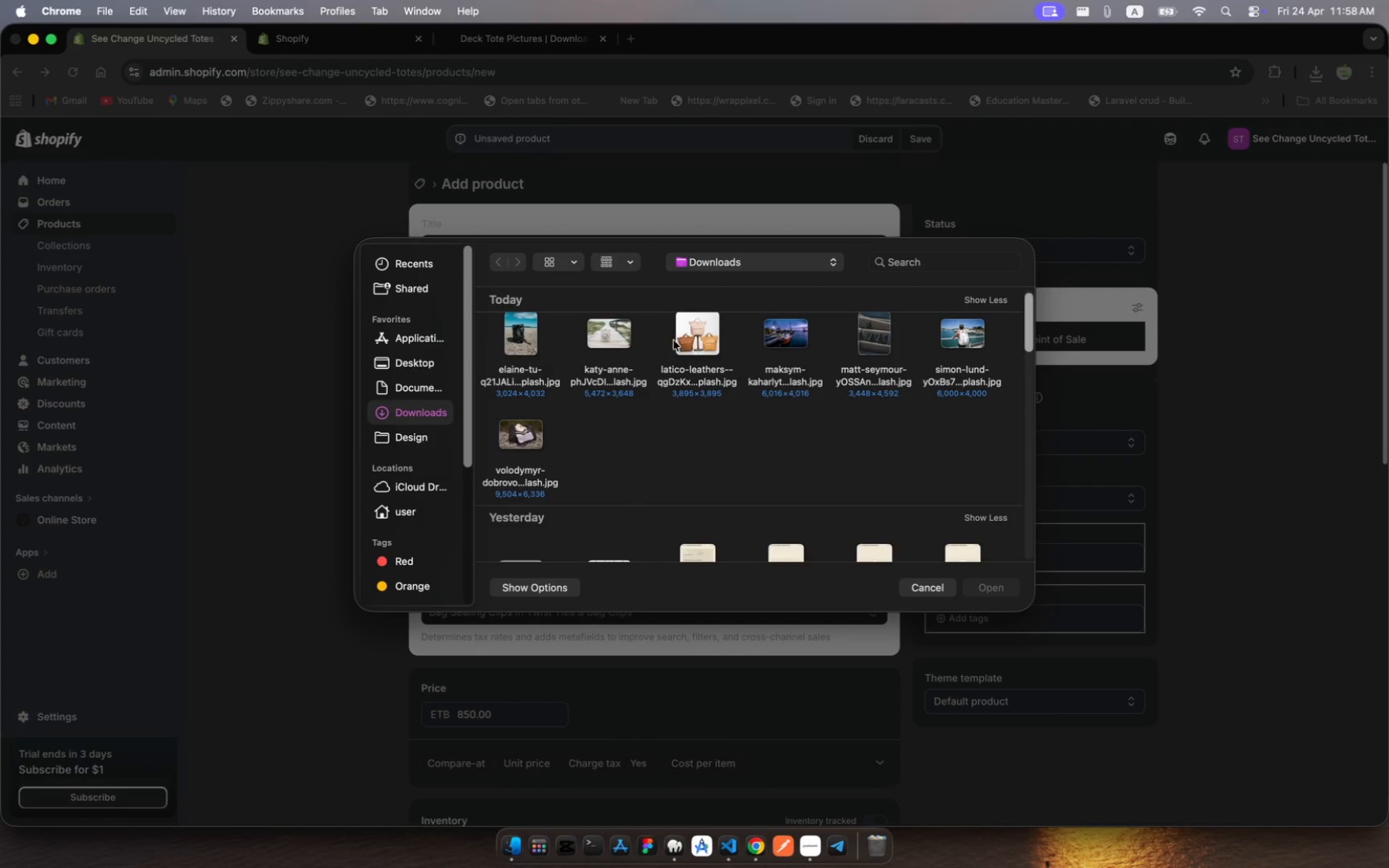 
left_click([624, 345])
 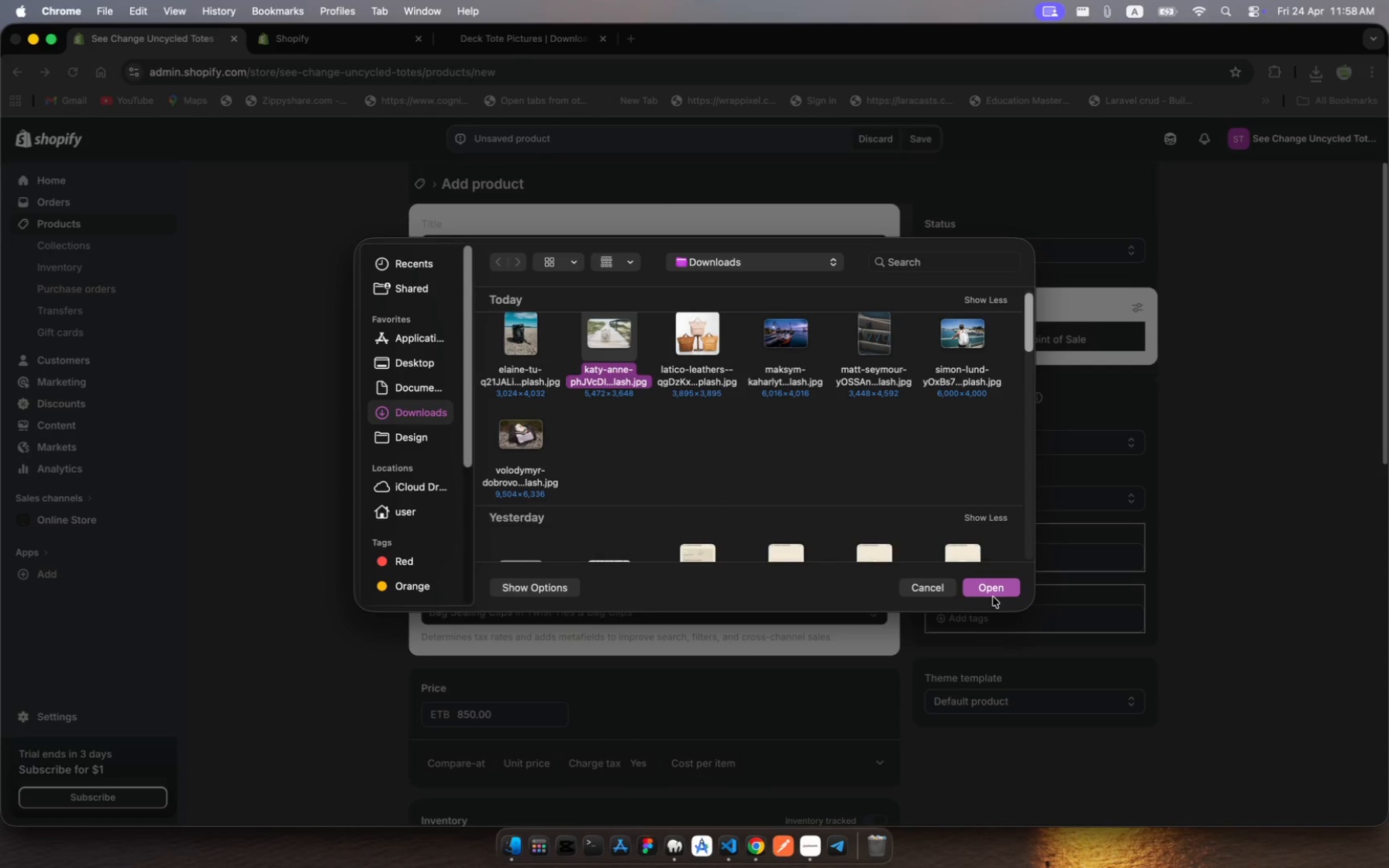 
left_click([997, 589])
 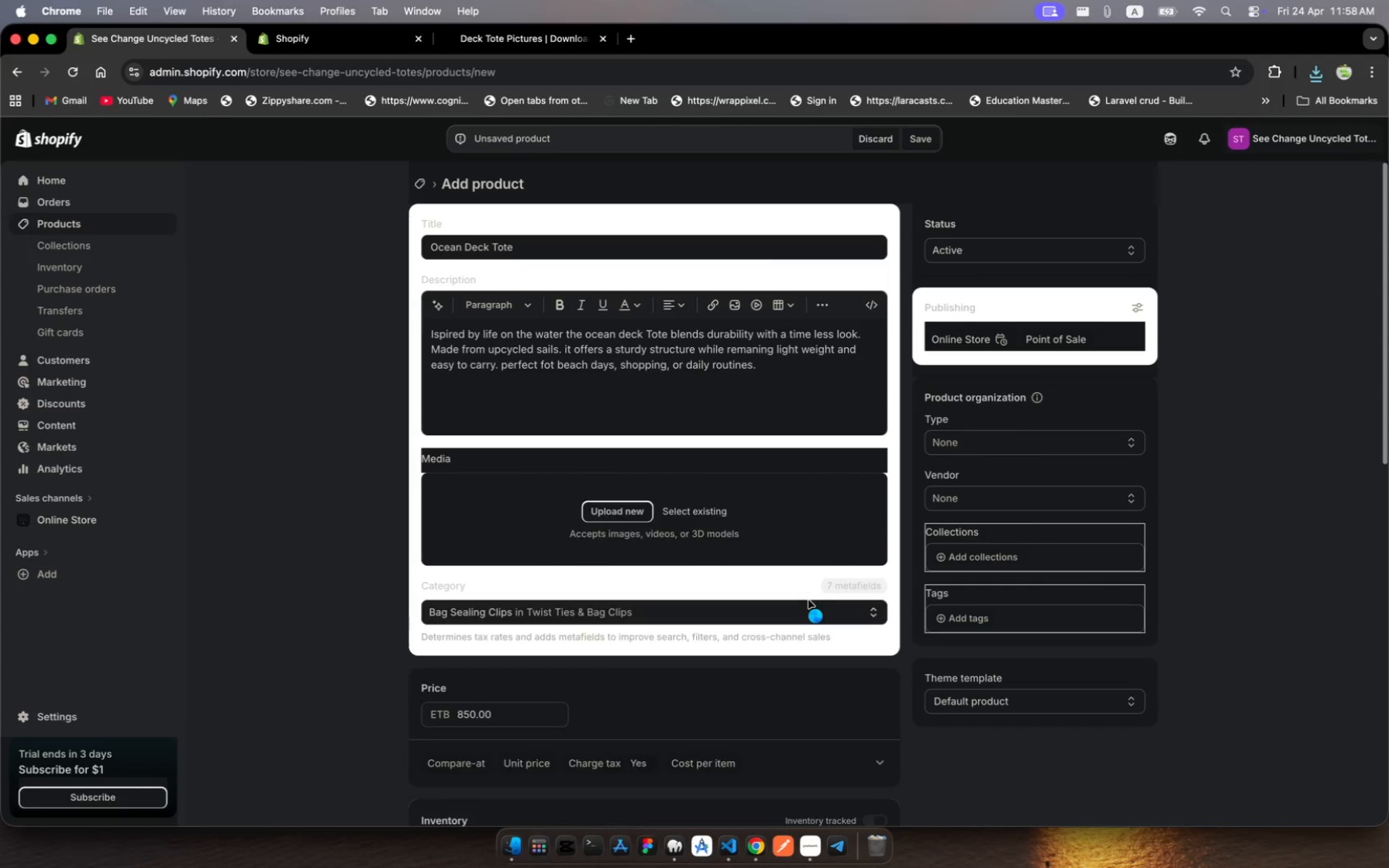 
scroll: coordinate [808, 600], scroll_direction: down, amount: 2.0
 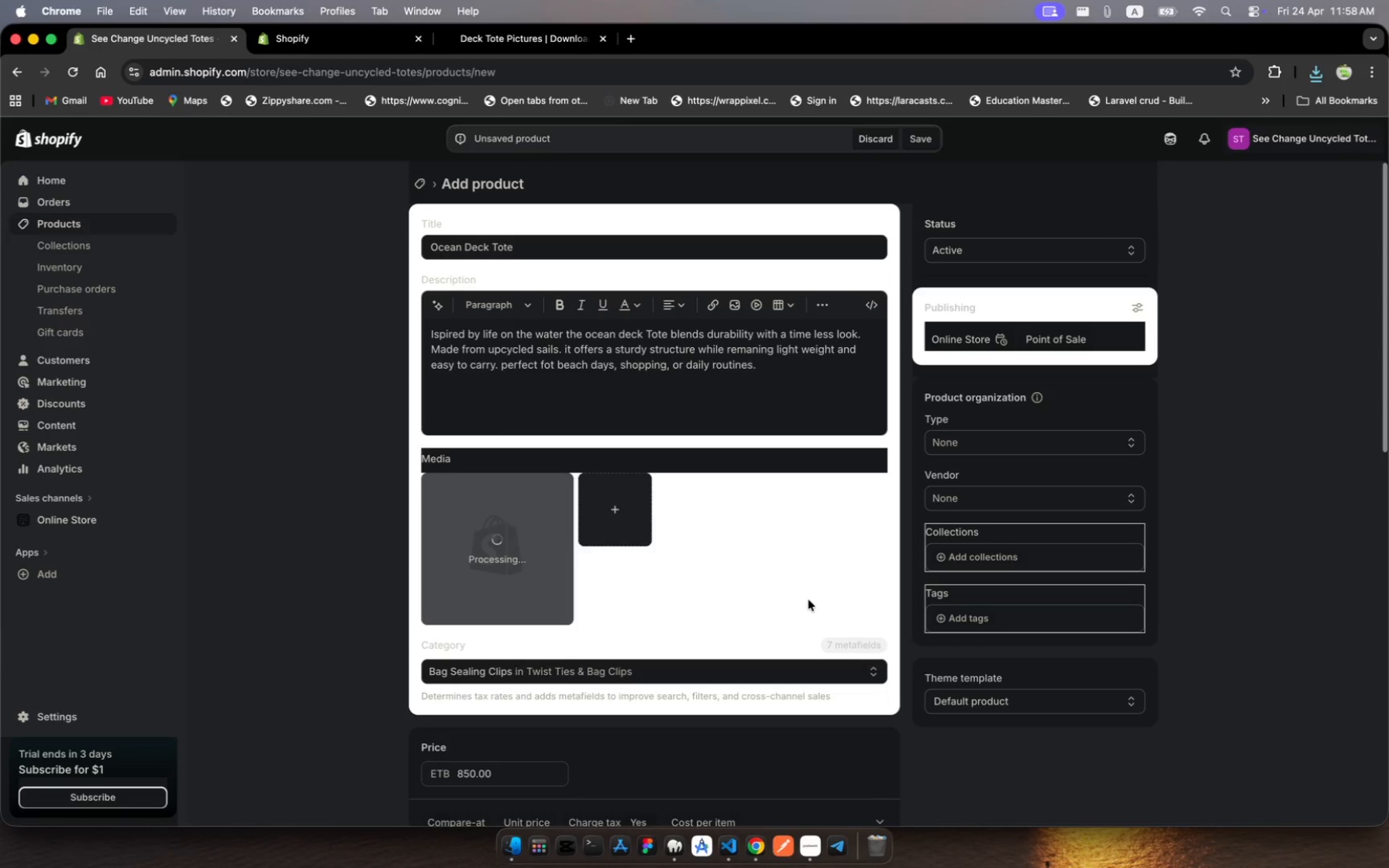 
wait(16.1)
 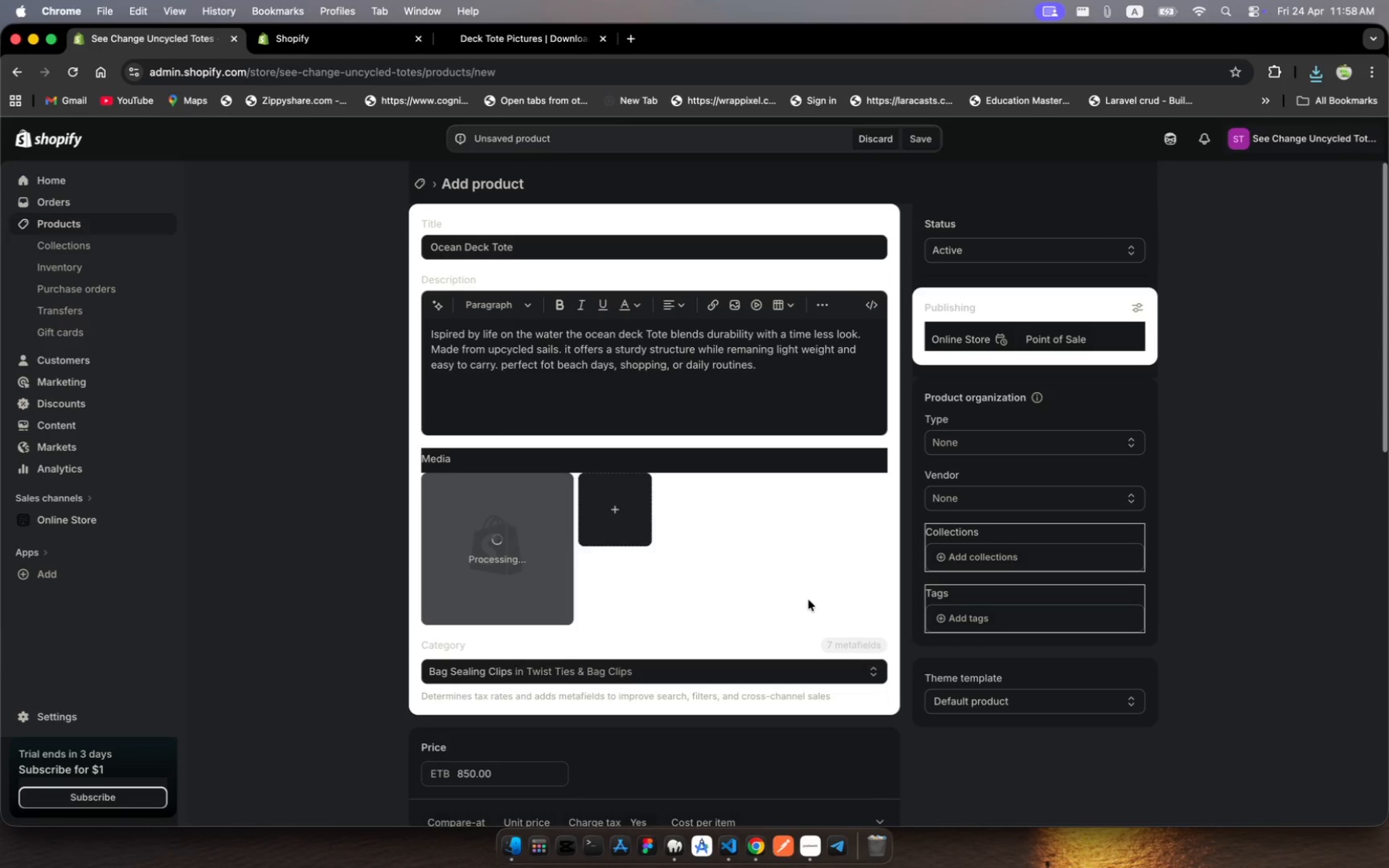 
scroll: coordinate [660, 605], scroll_direction: down, amount: 86.0
 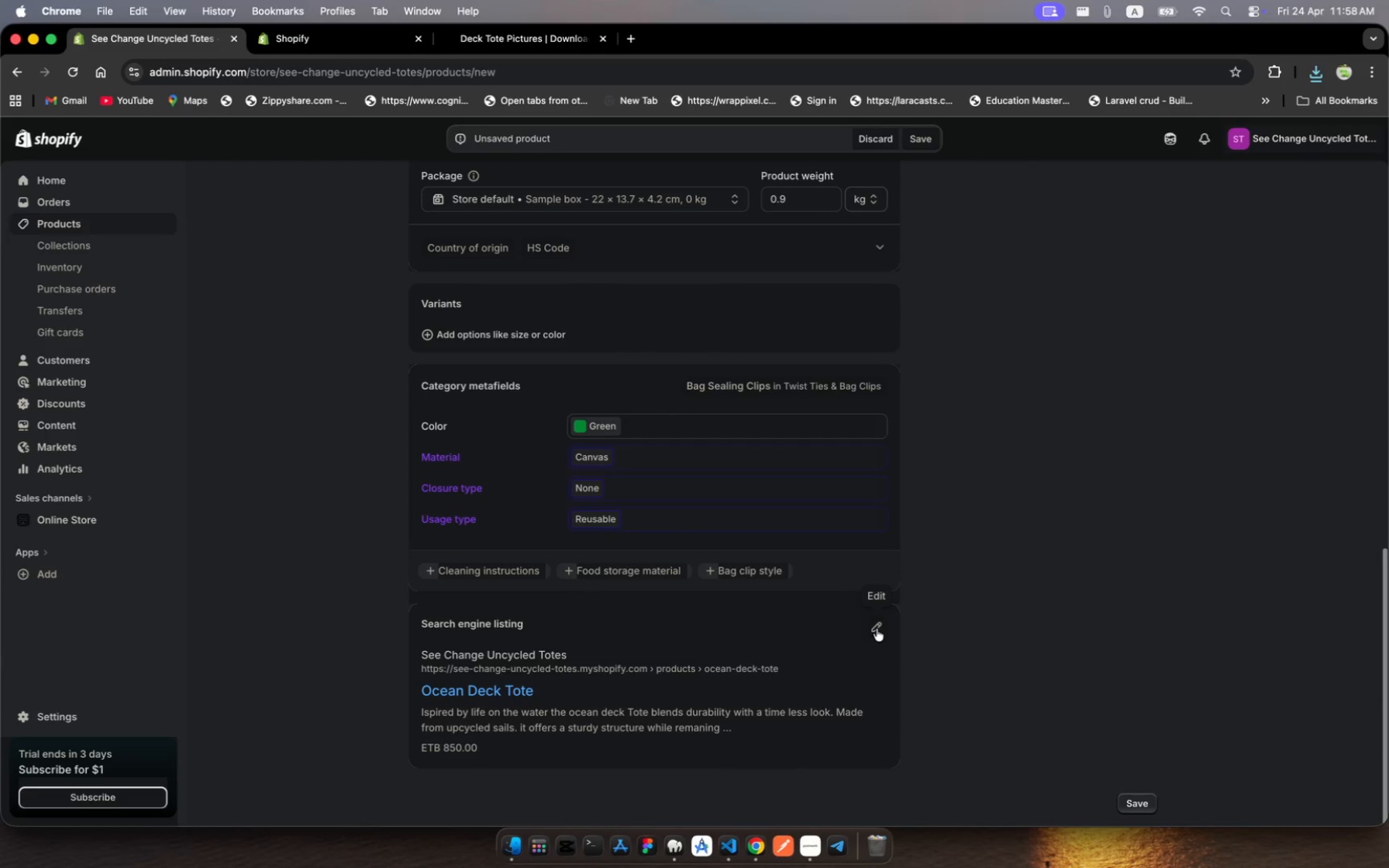 
left_click([877, 629])
 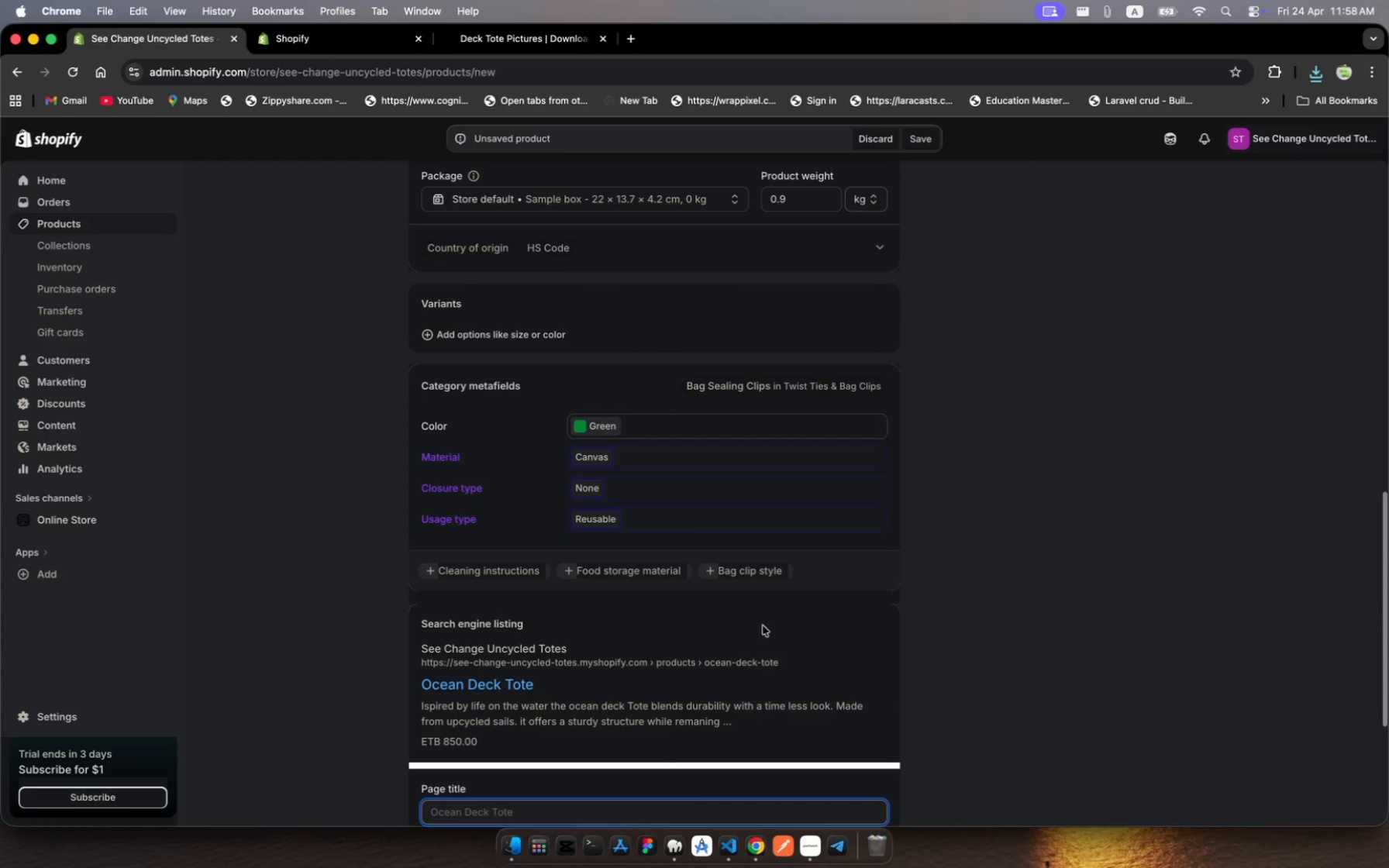 
scroll: coordinate [682, 662], scroll_direction: down, amount: 21.0
 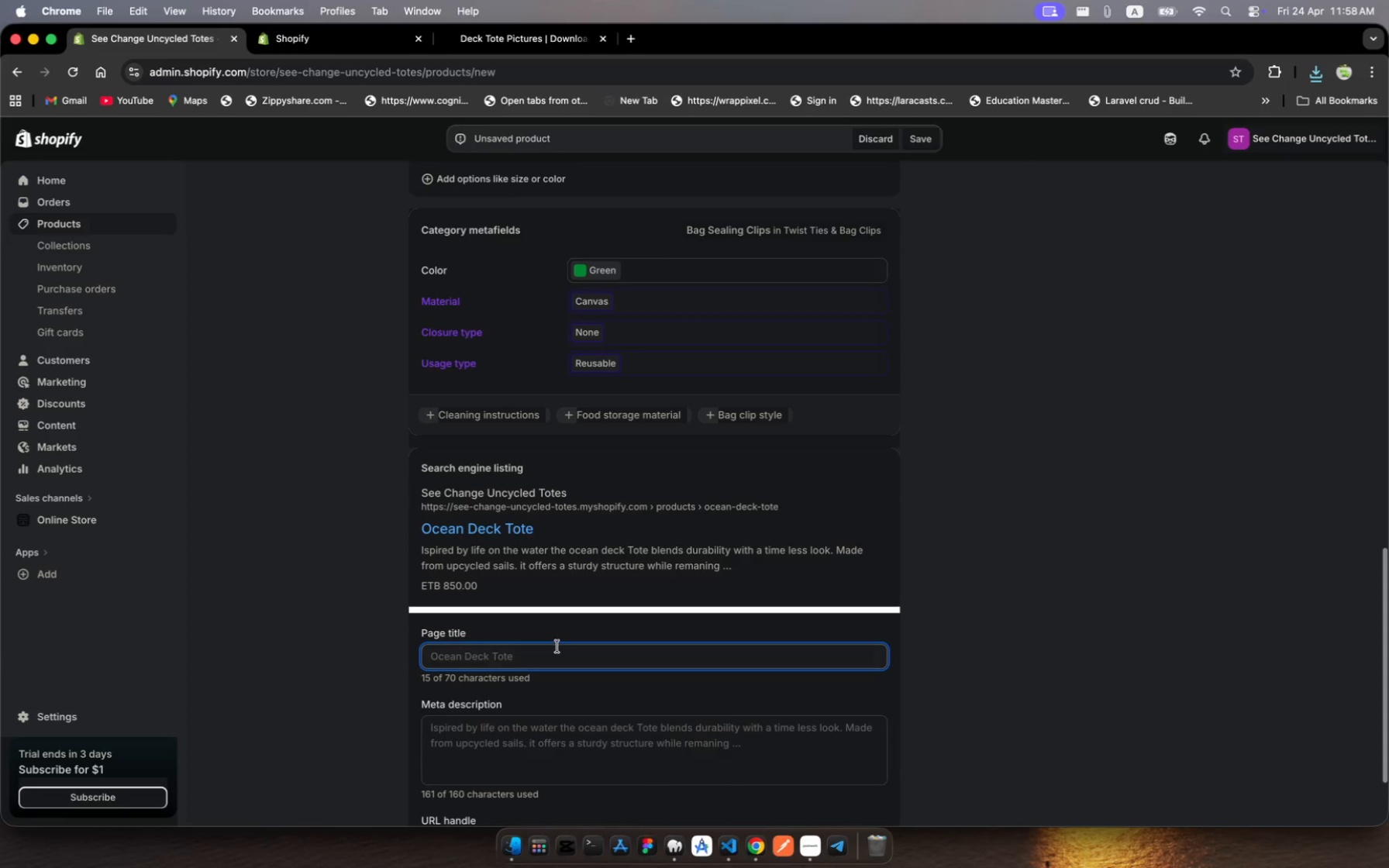 
left_click([556, 653])
 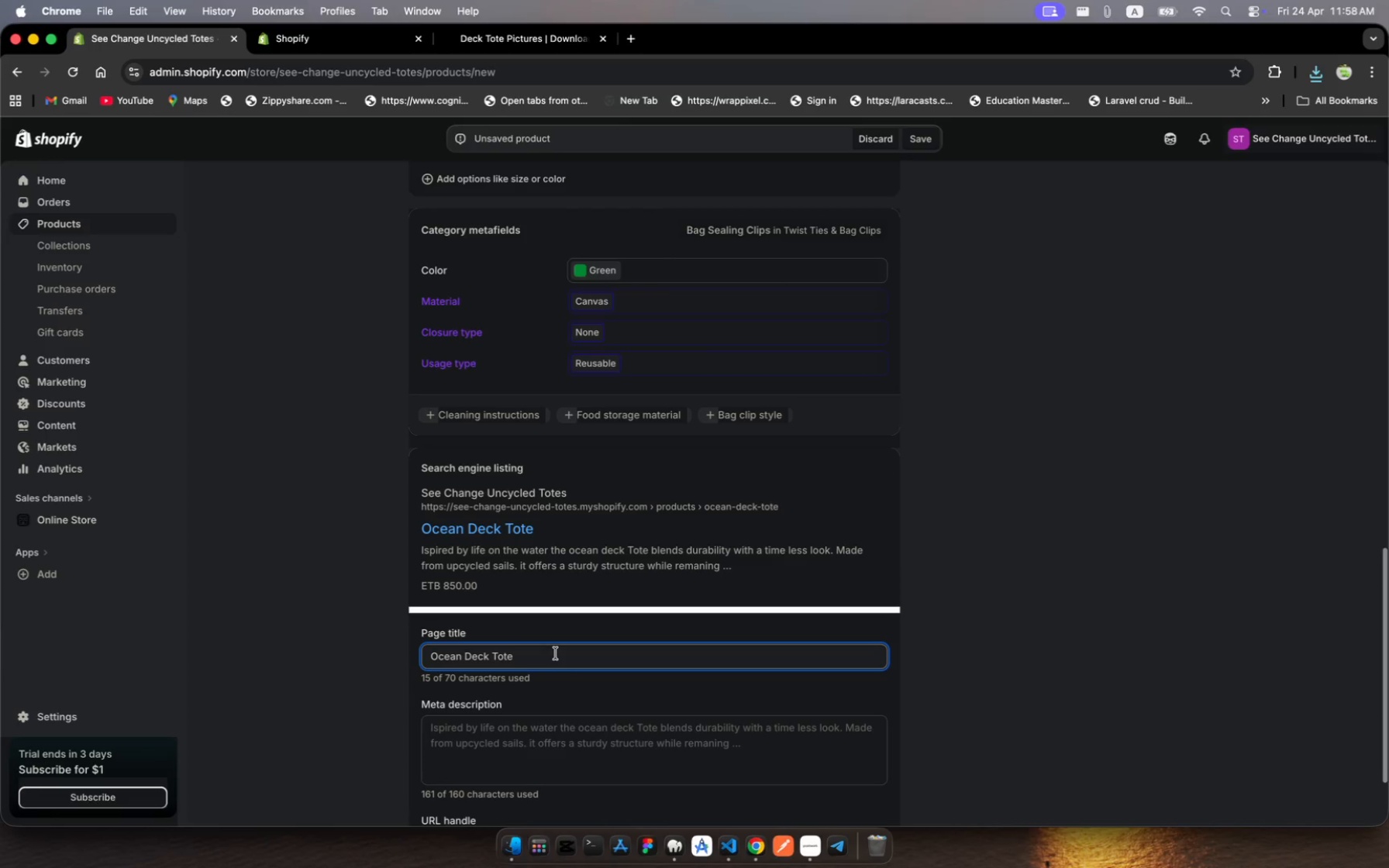 
key(Space)
 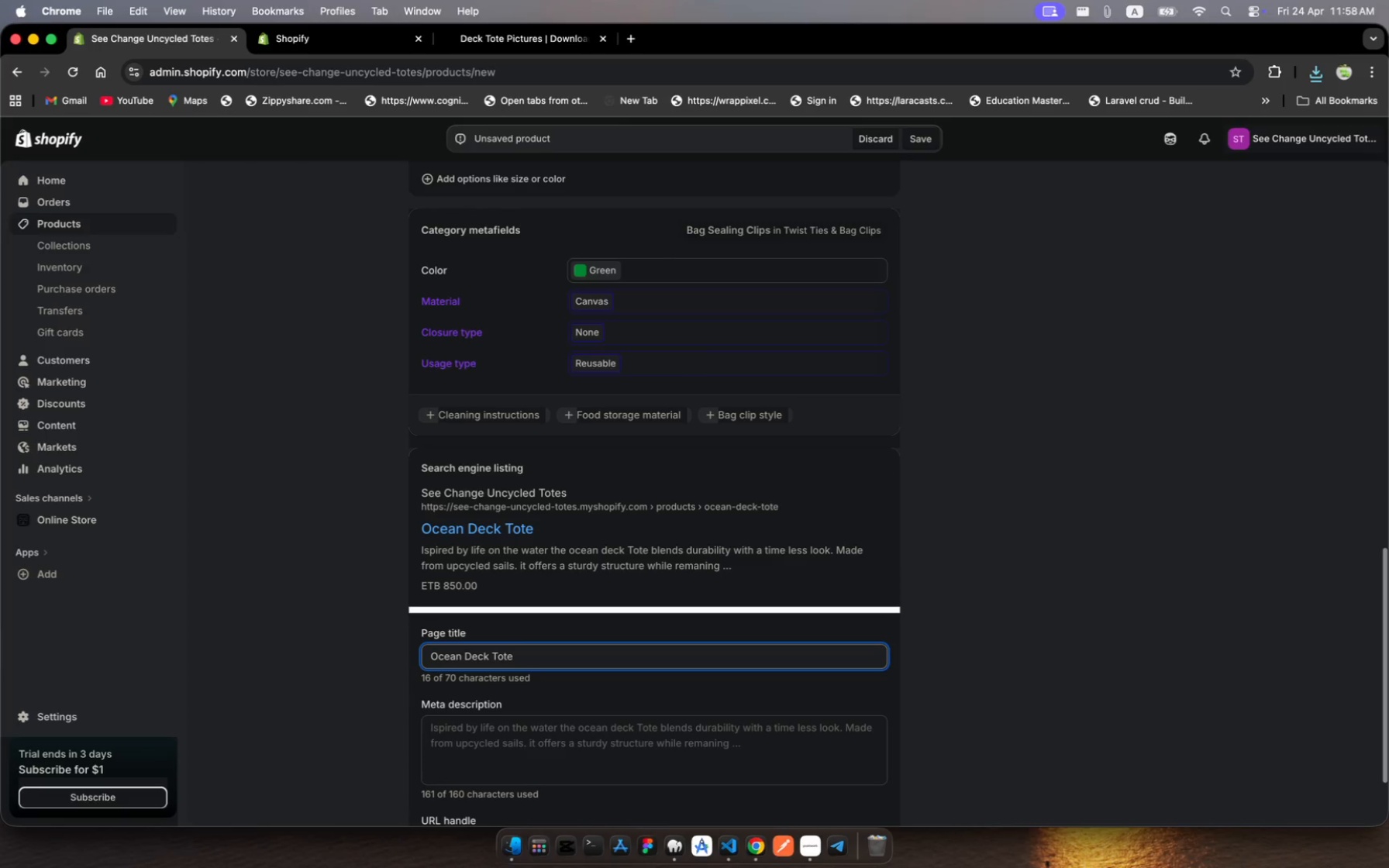 
key(Enter)
 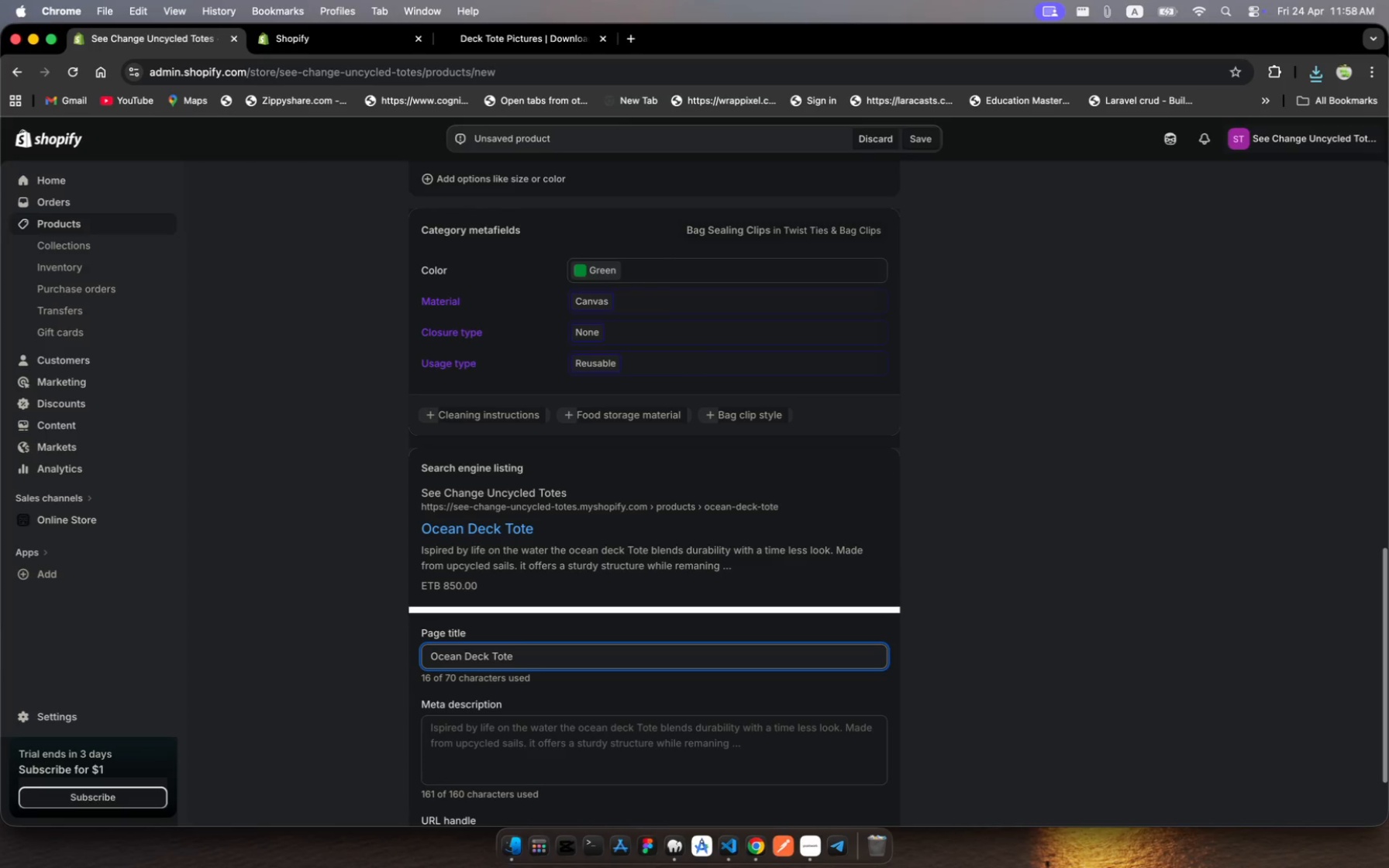 
type(| See Change )
 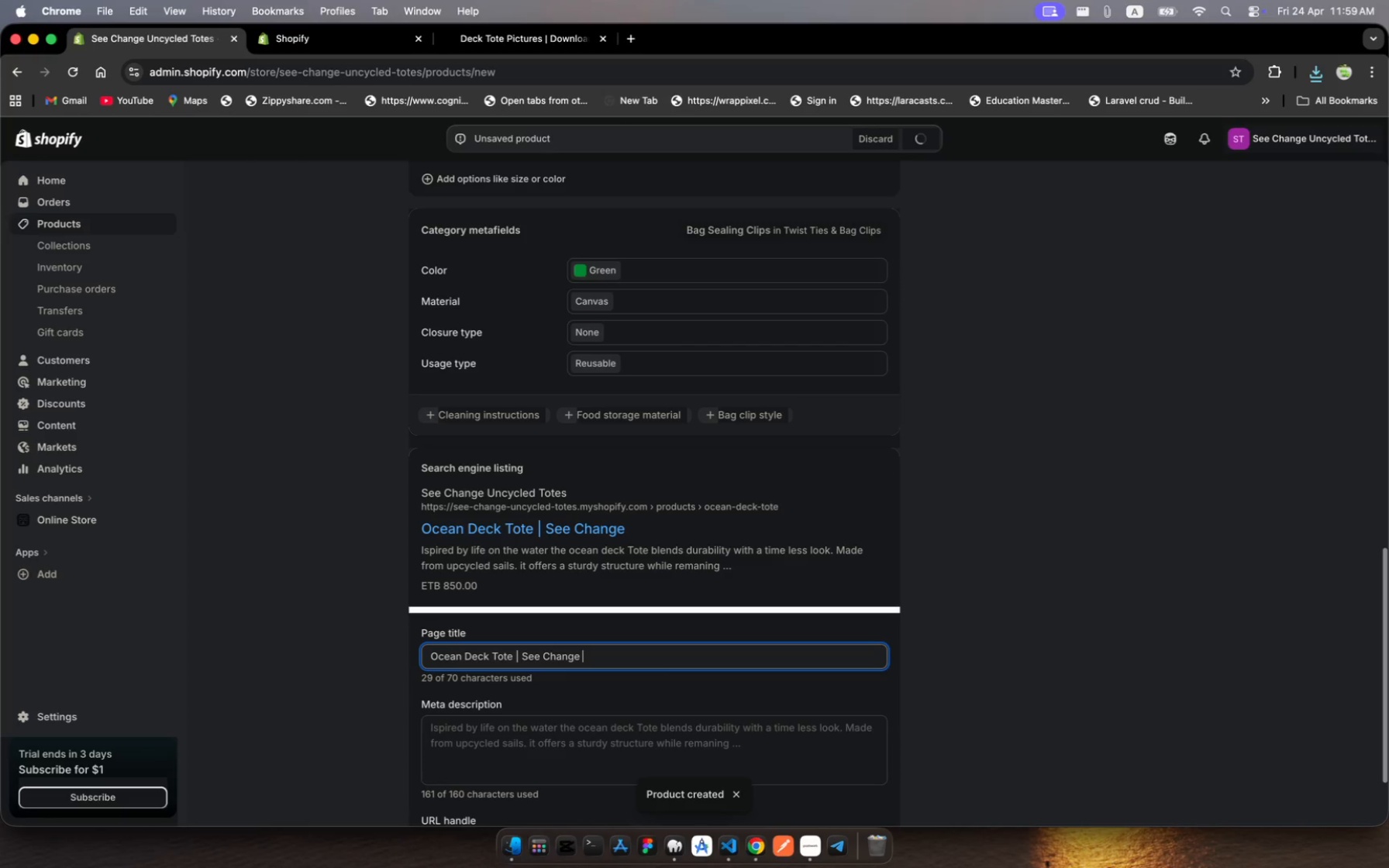 
key(Shift+T)
 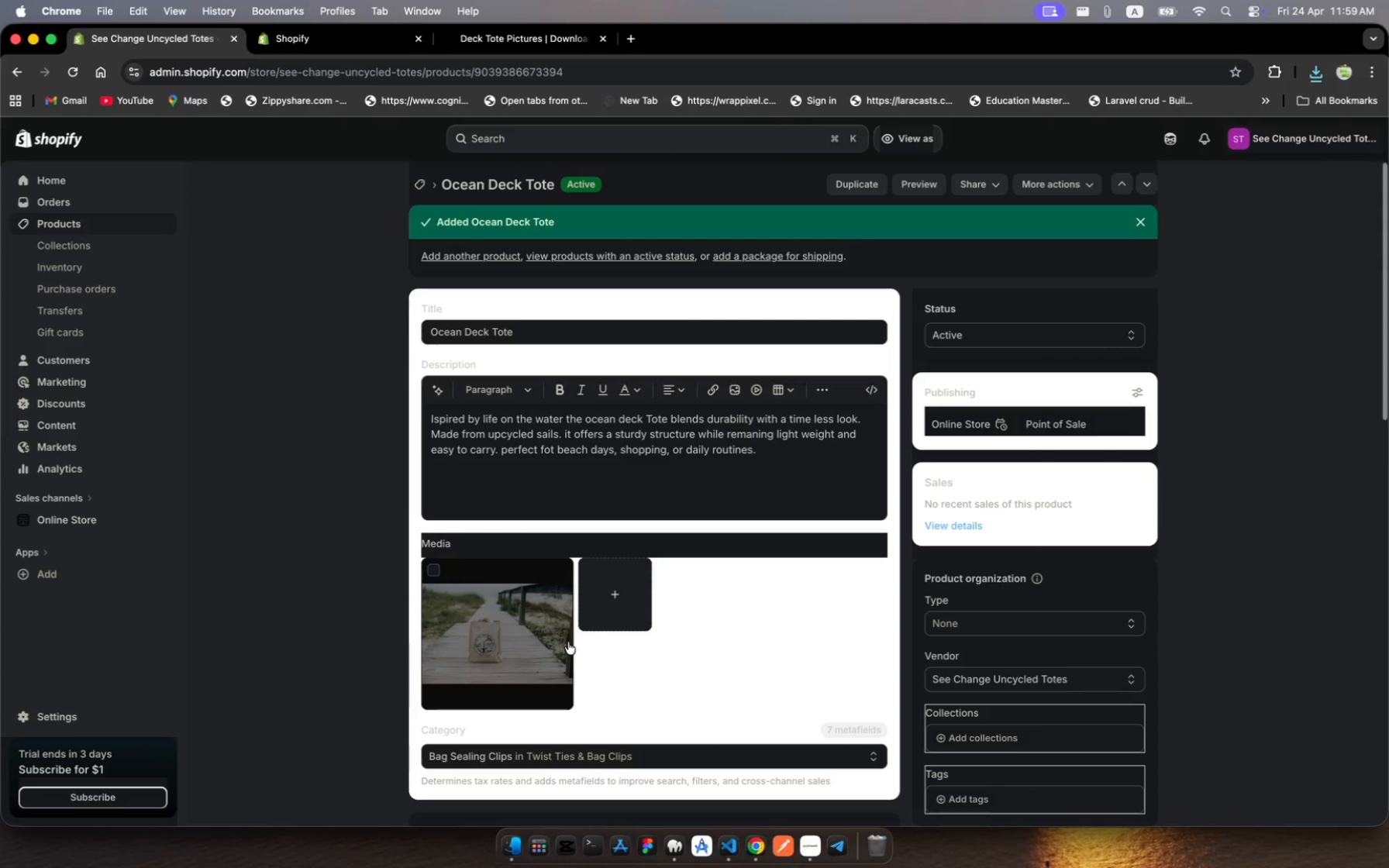 
scroll: coordinate [670, 586], scroll_direction: down, amount: 51.0
 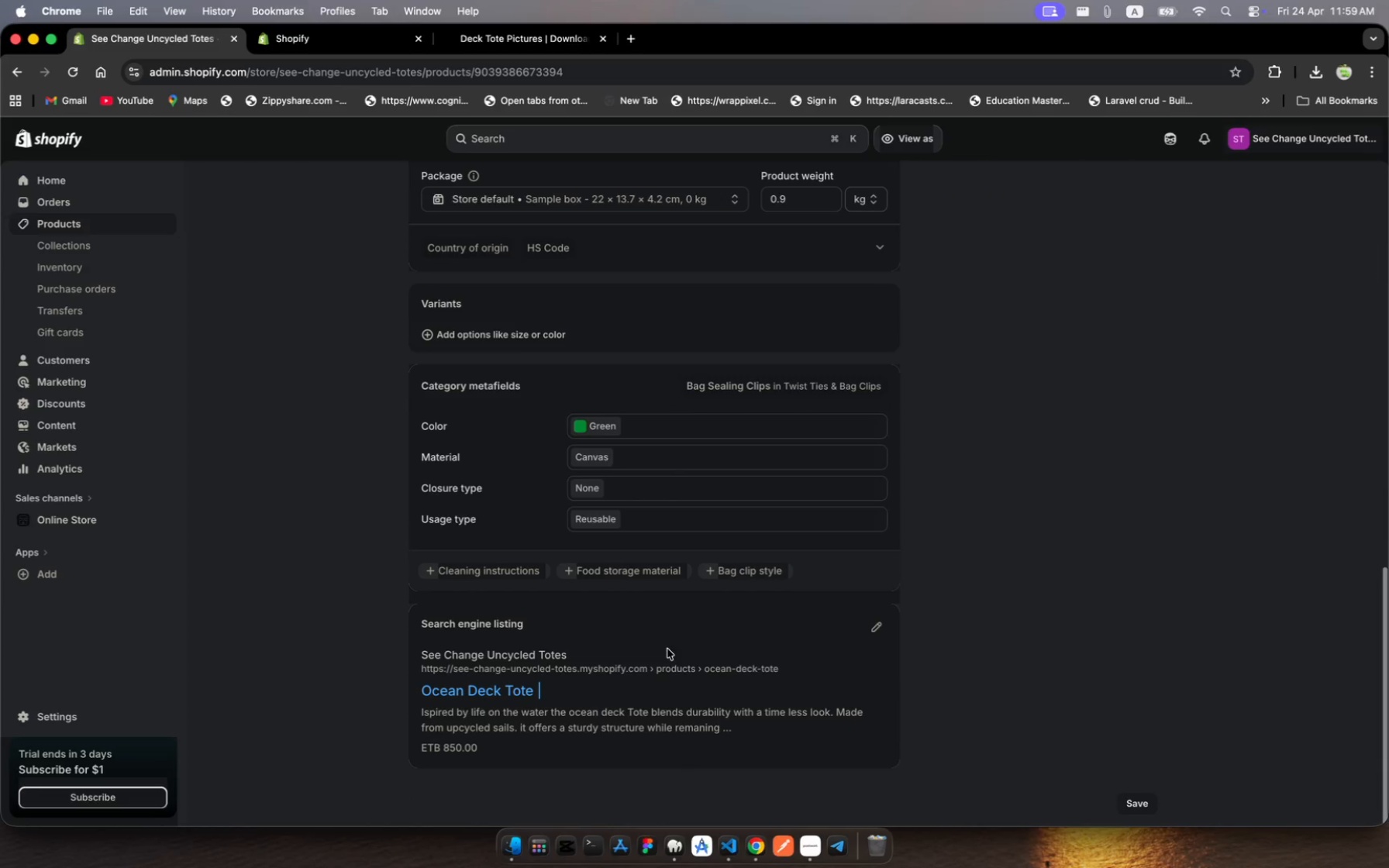 
left_click([877, 633])
 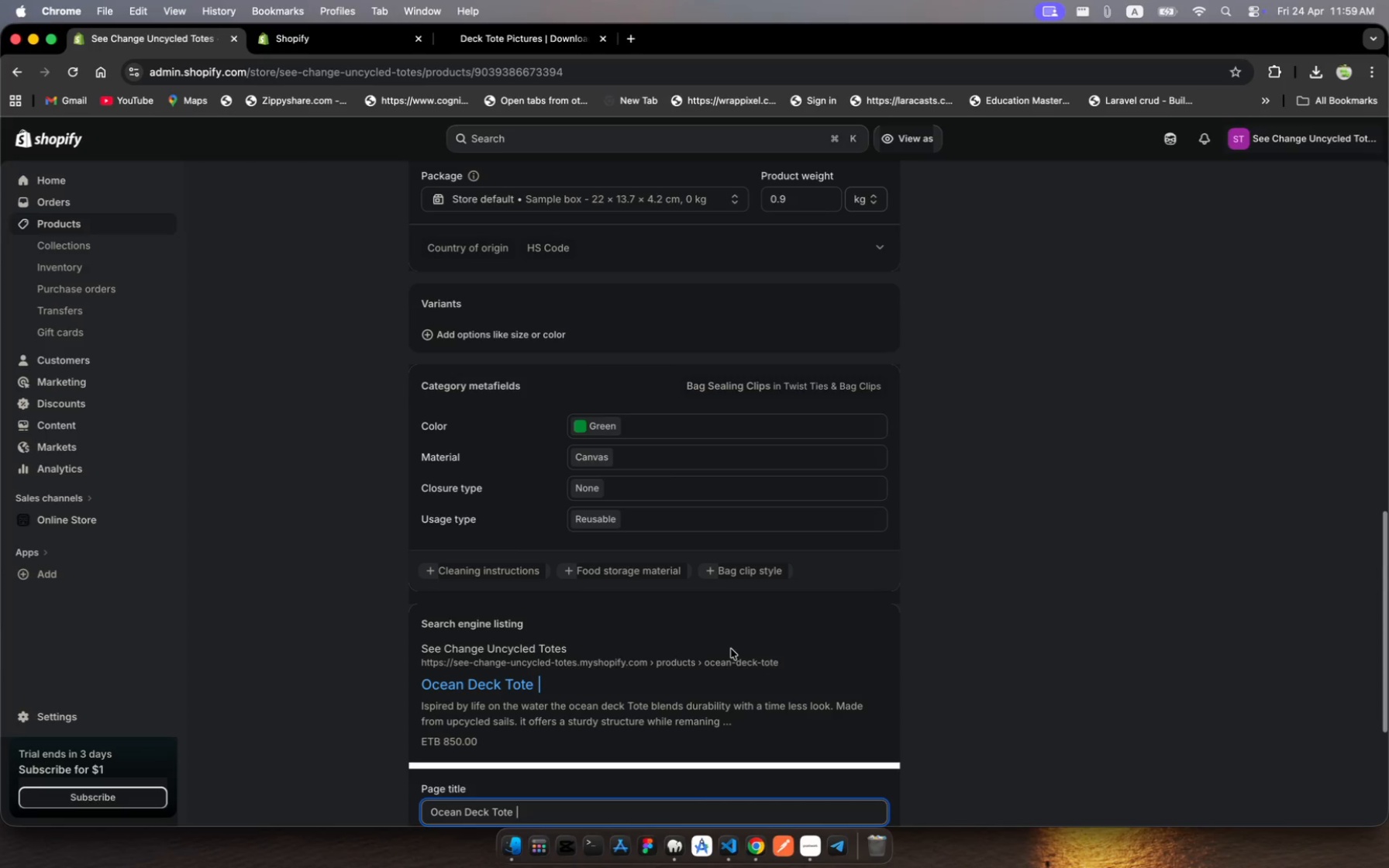 
scroll: coordinate [669, 656], scroll_direction: down, amount: 14.0
 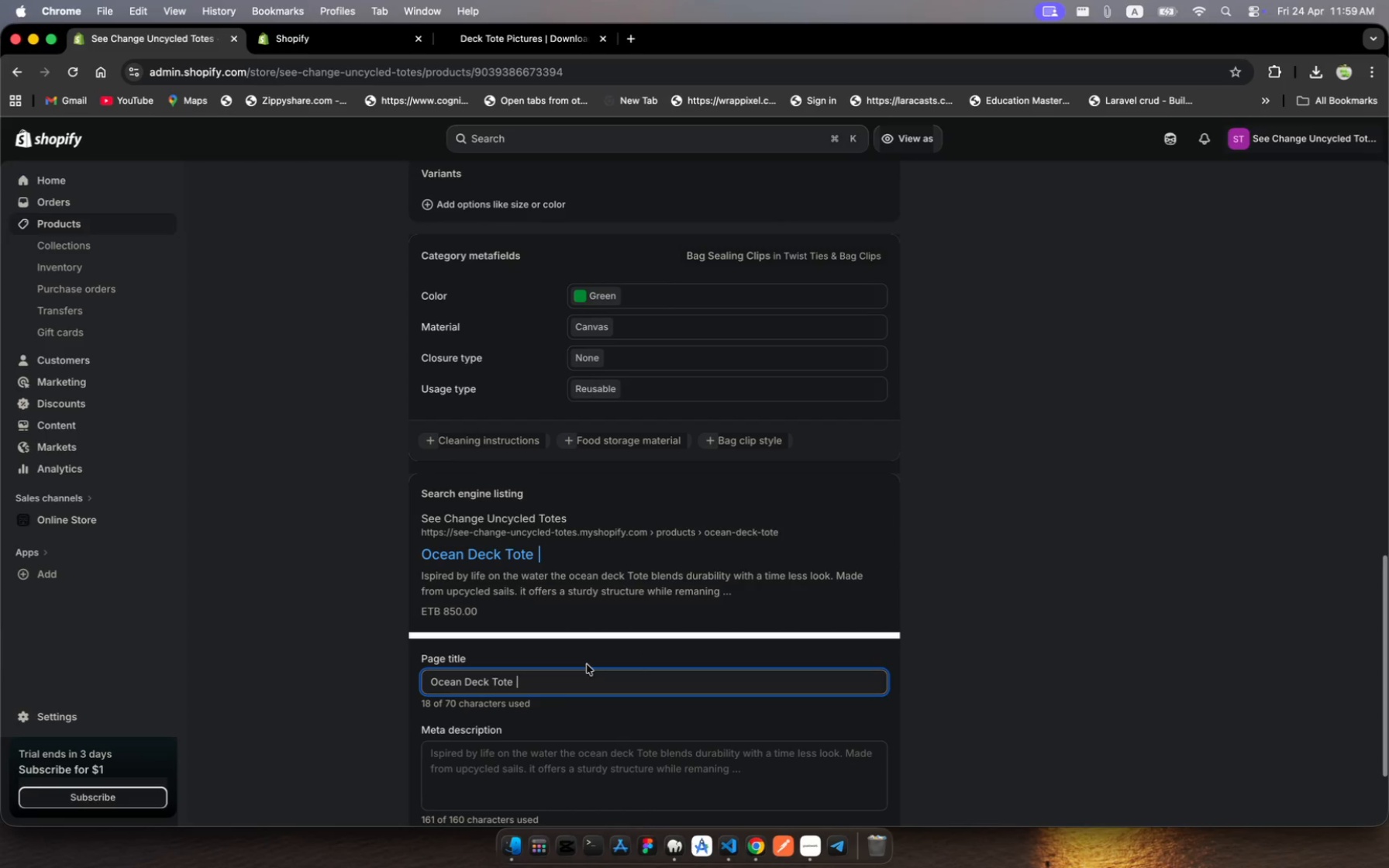 
left_click([580, 676])
 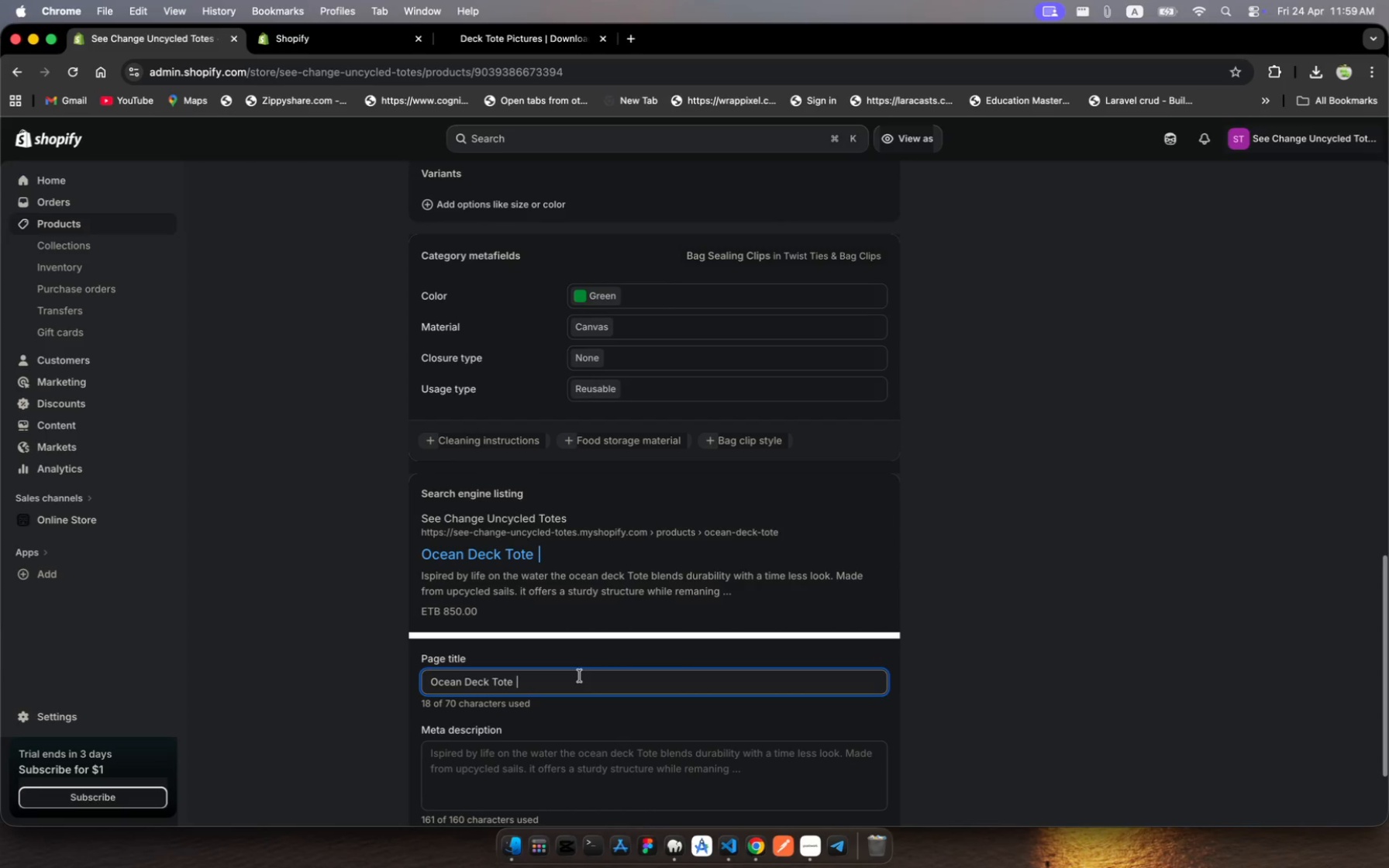 
key(Shift+S)
 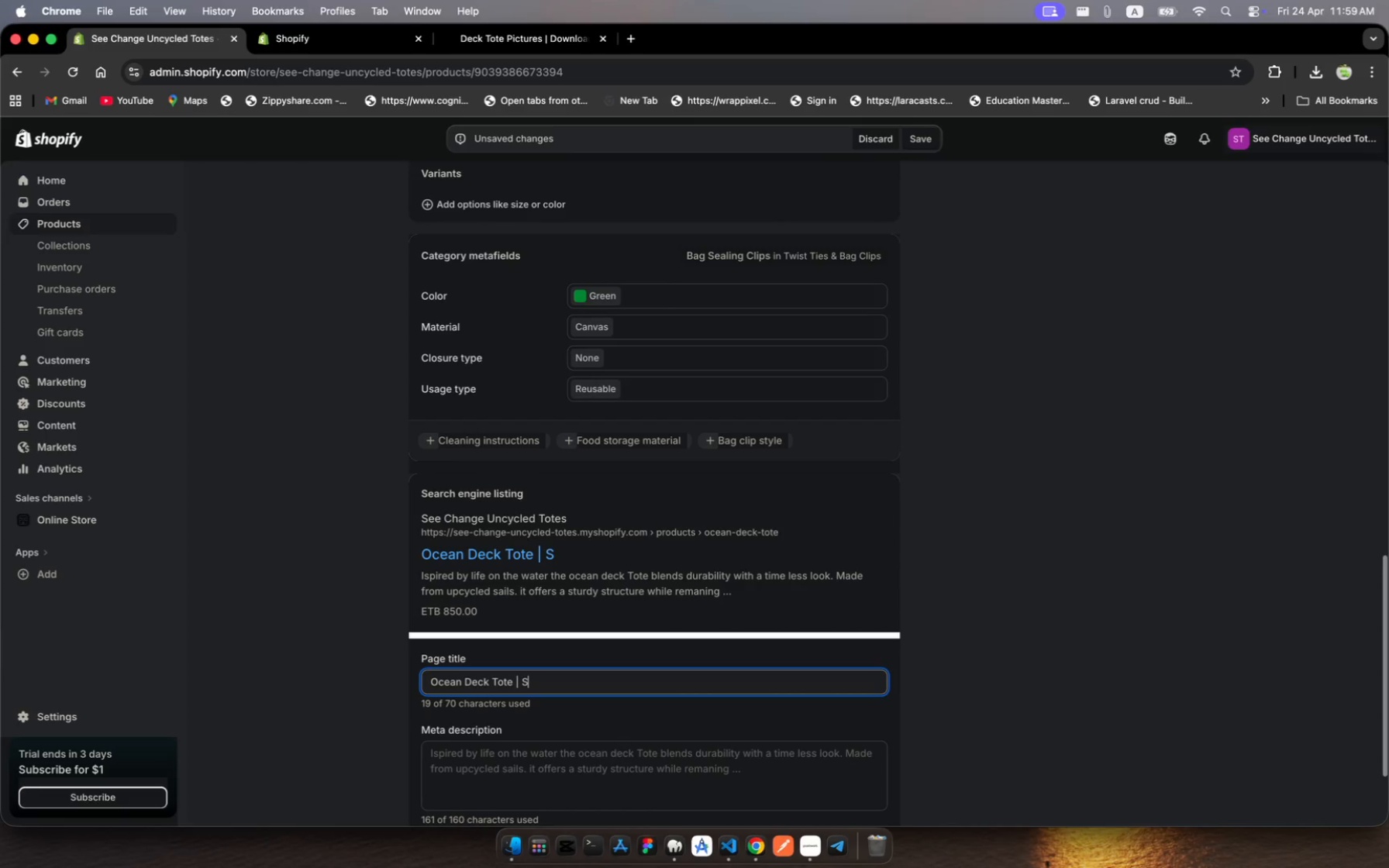 
type(ea )
 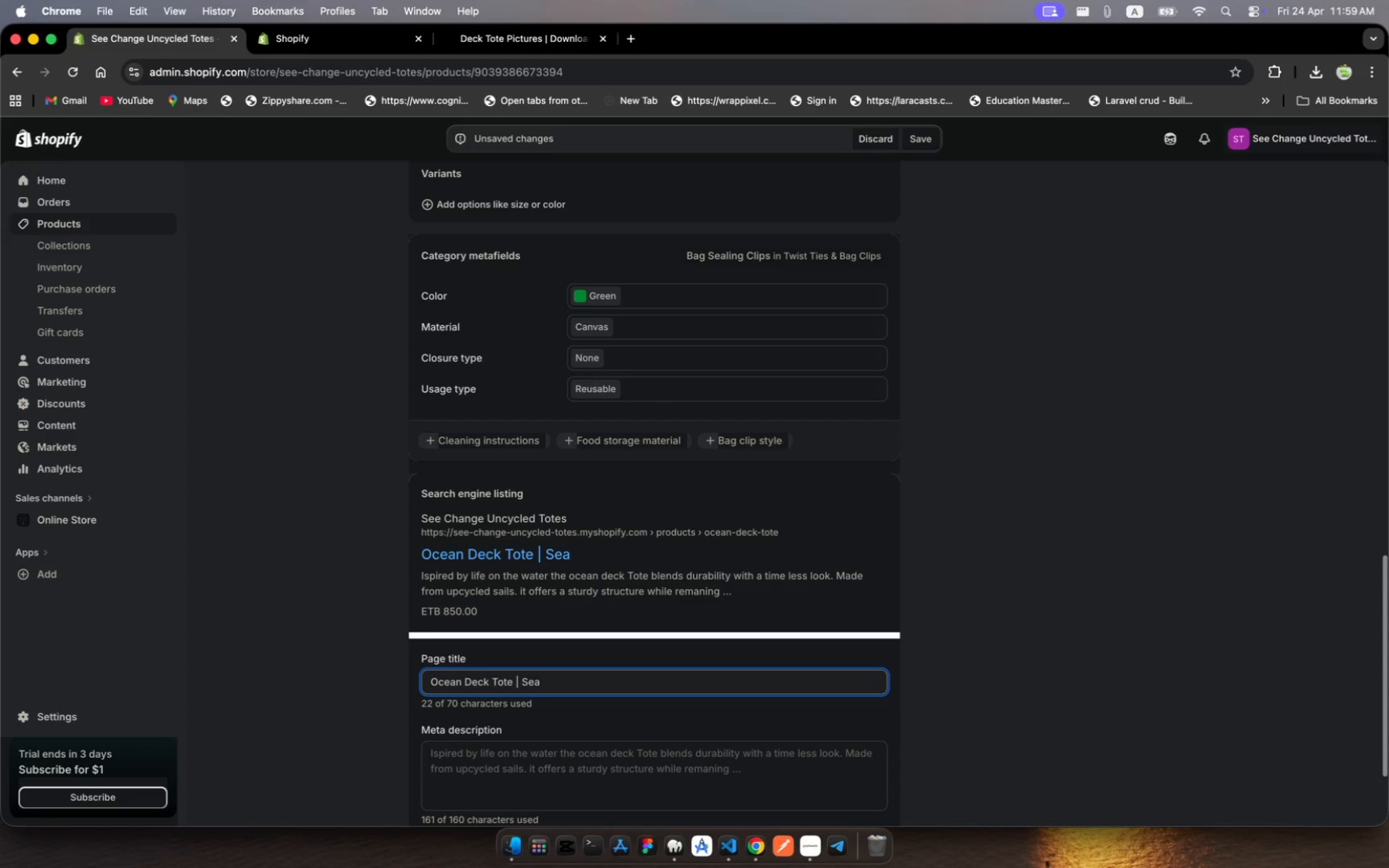 
hold_key(key=ShiftLeft, duration=1.02)
 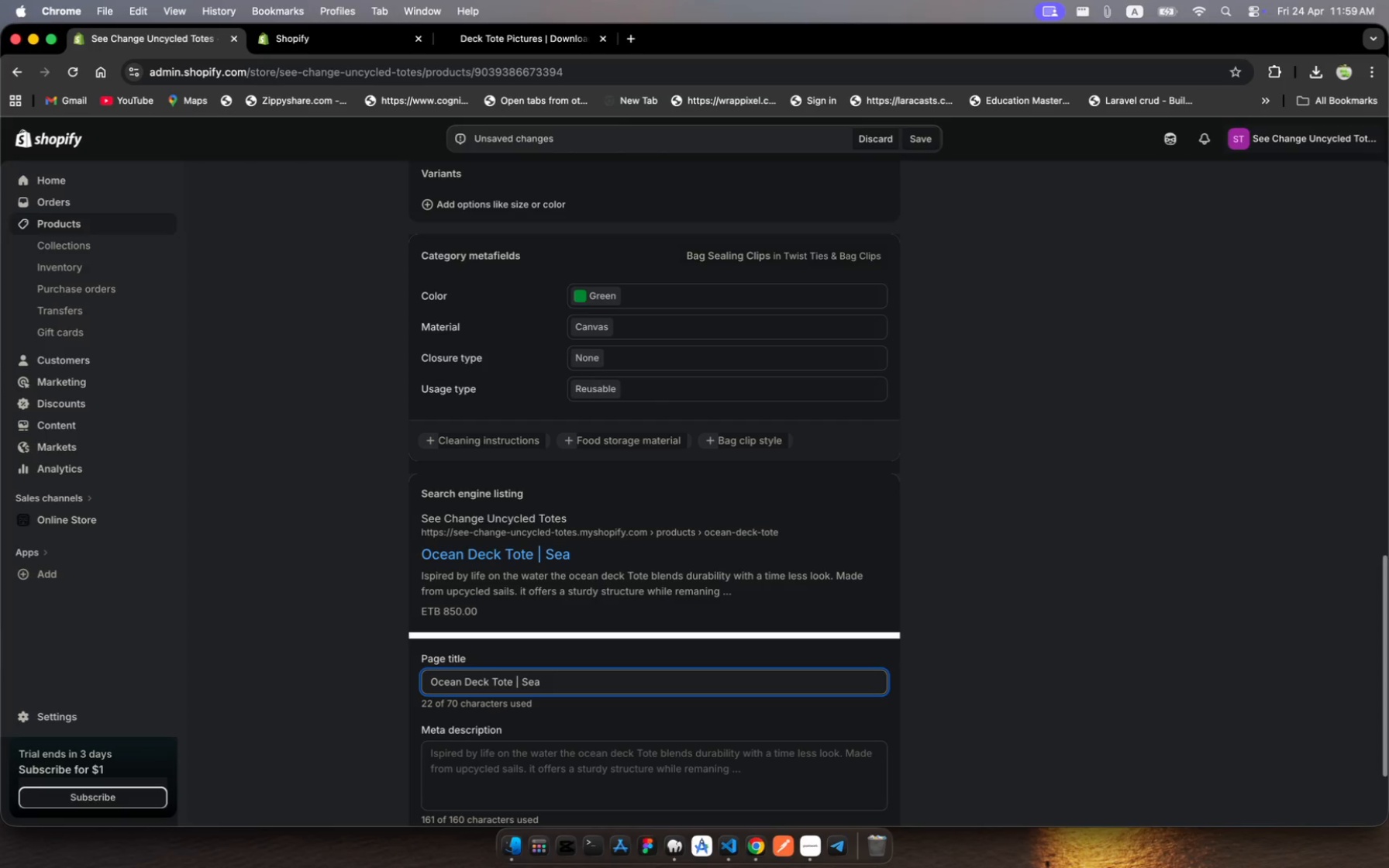 
type(Cja)
key(Backspace)
key(Backspace)
type(hange atotes)
key(Backspace)
key(Backspace)
key(Backspace)
key(Backspace)
key(Backspace)
key(Backspace)
type(totes)
 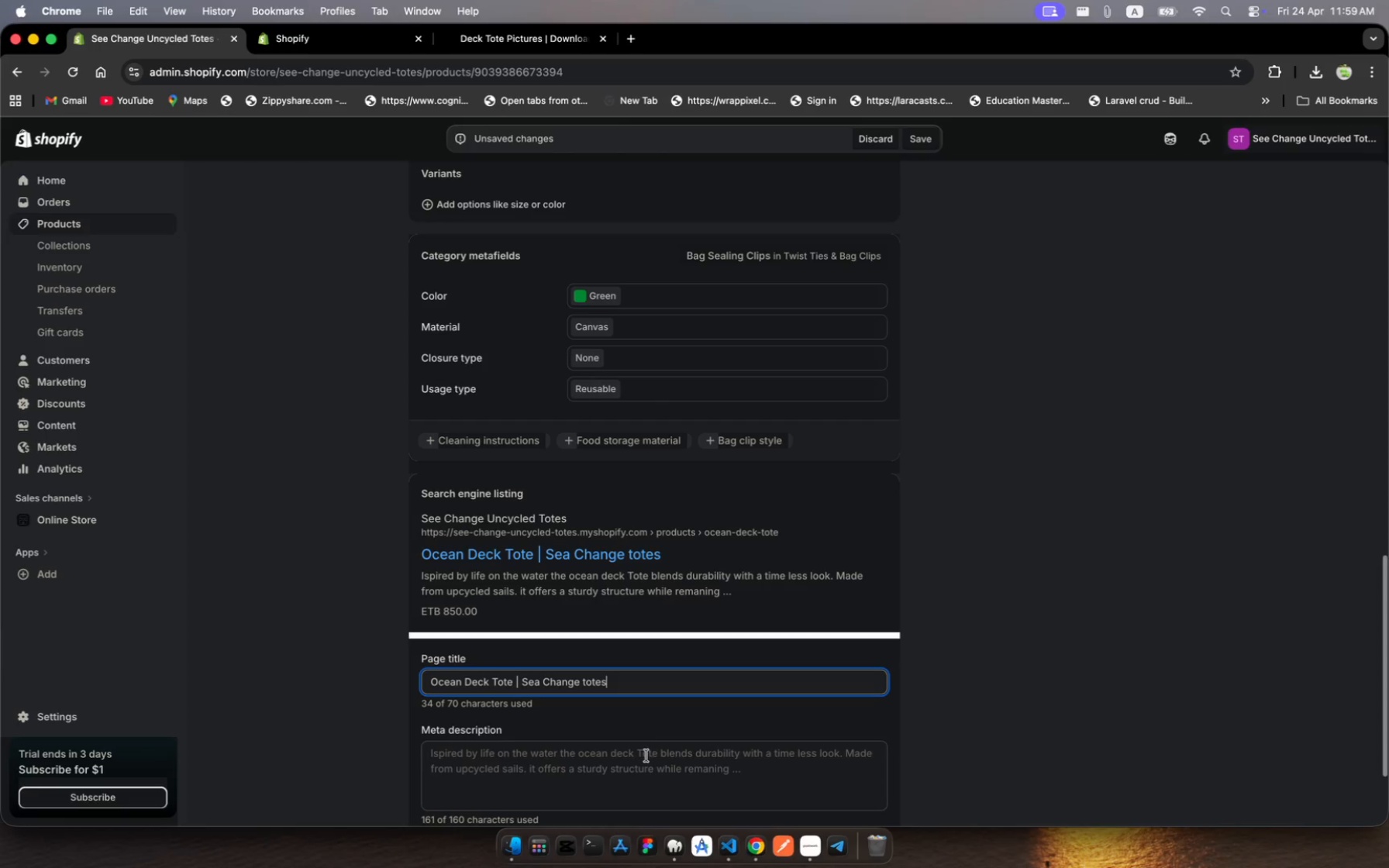 
left_click([647, 771])
 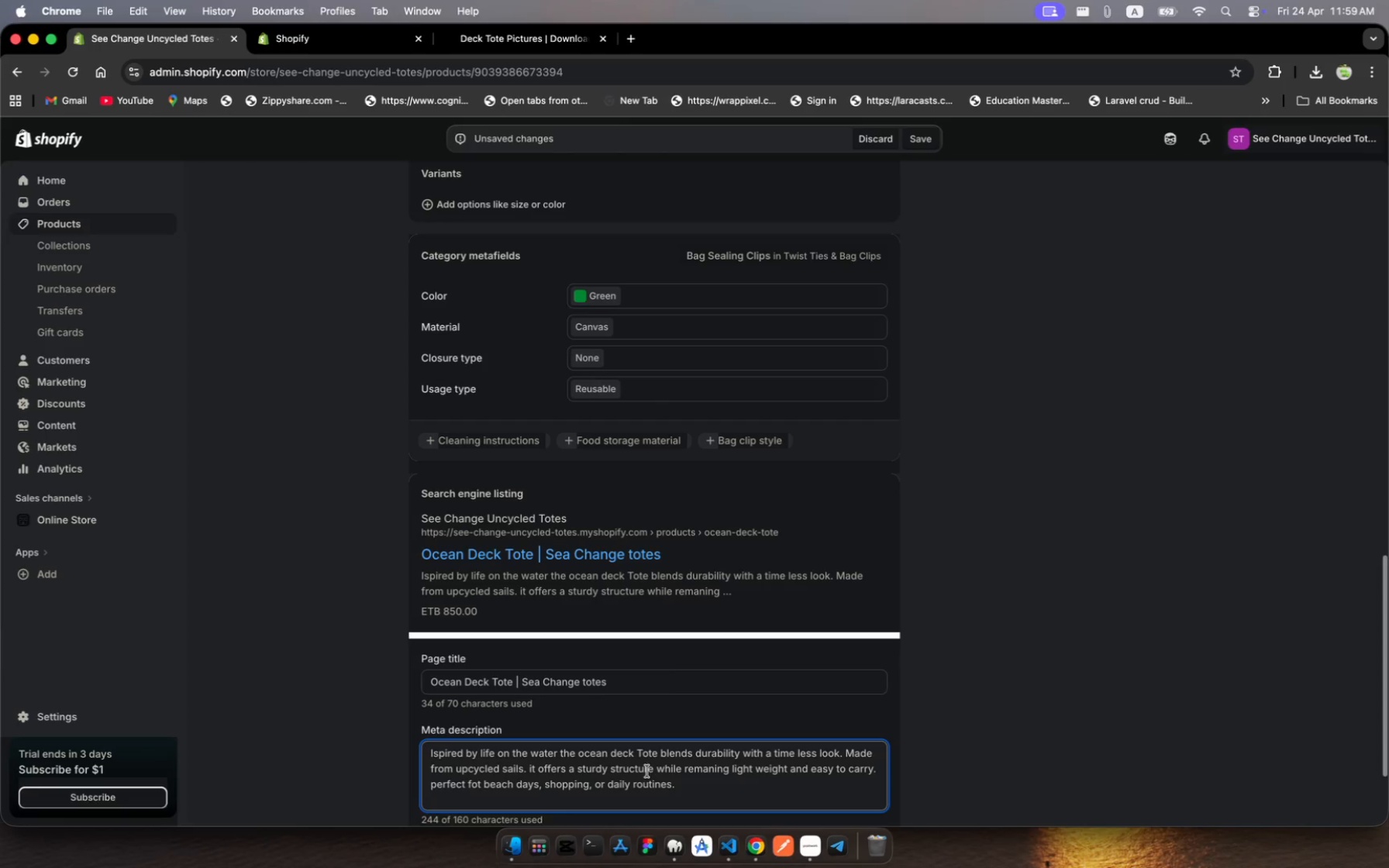 
scroll: coordinate [647, 771], scroll_direction: down, amount: 31.0
 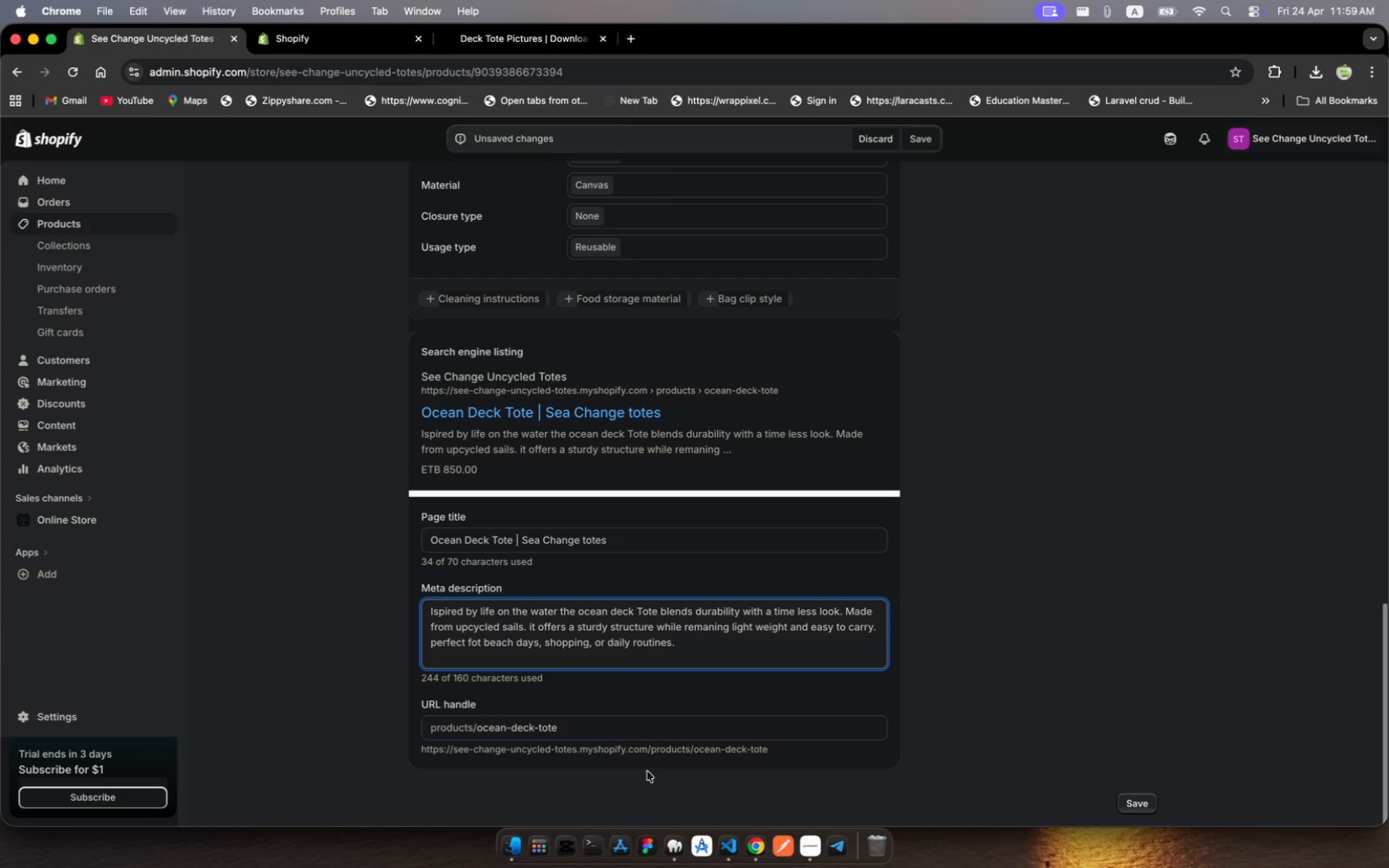 
wait(7.51)
 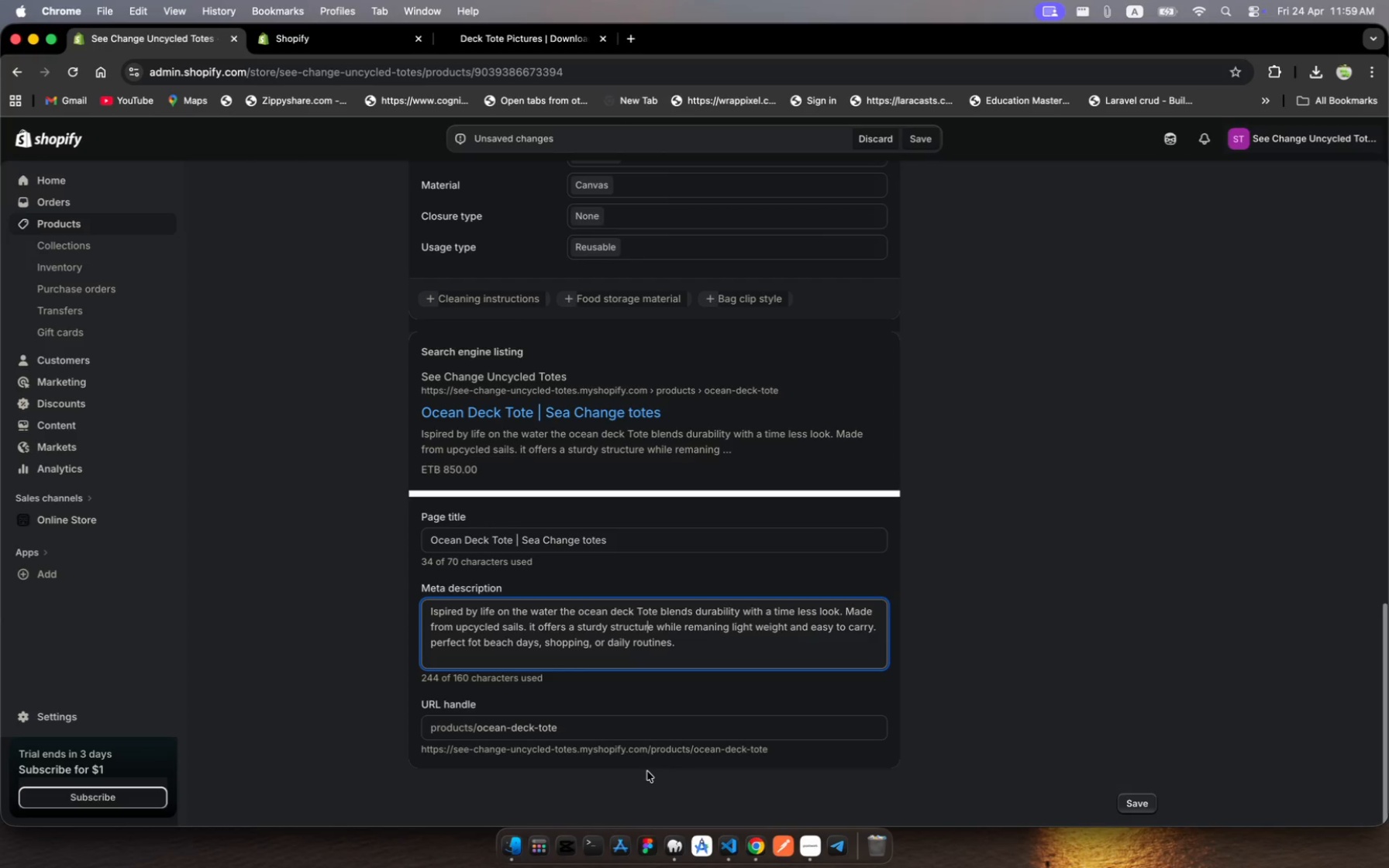 
key(Meta+A)
 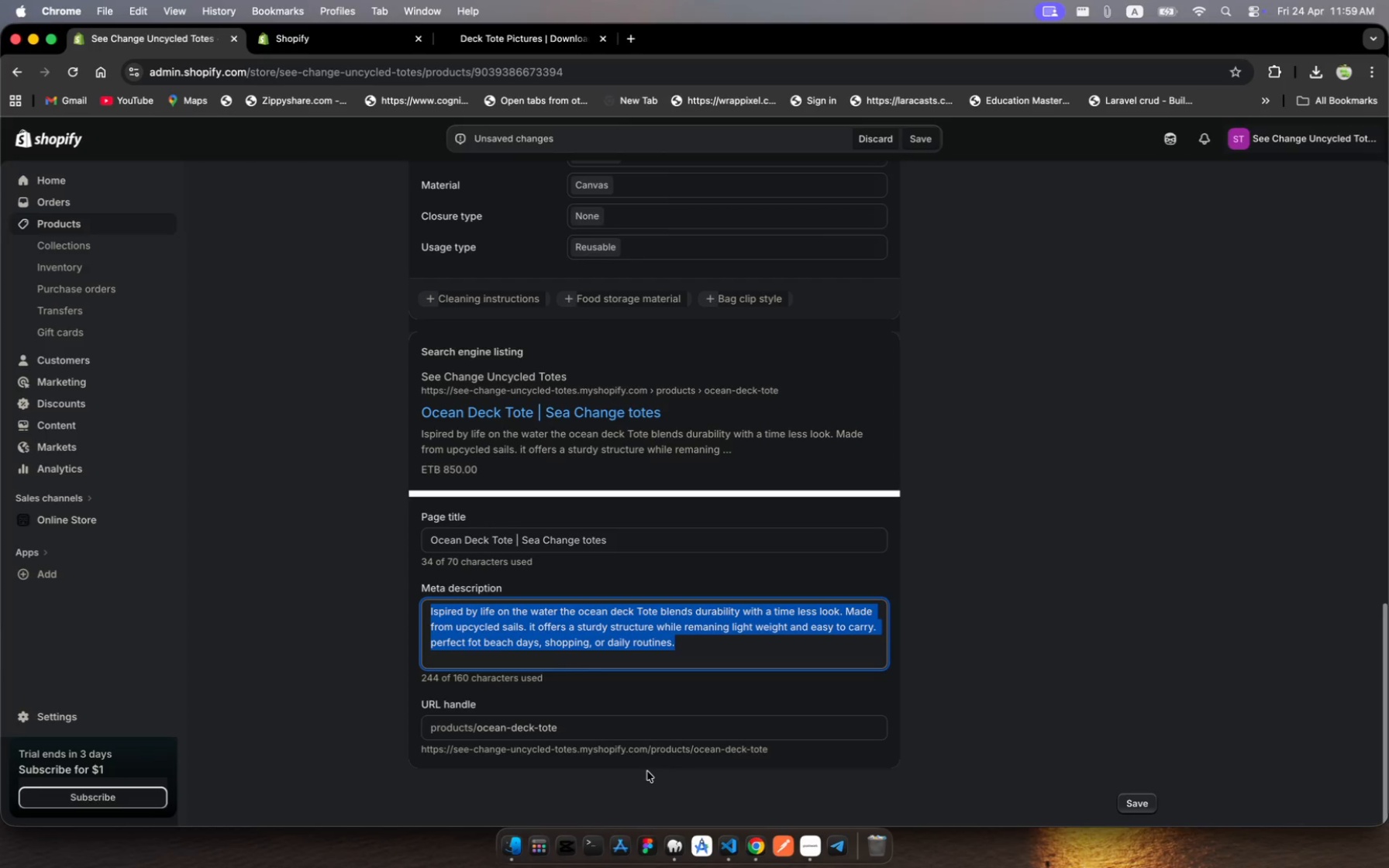 
type(Stylis tote bag maa)
key(Backspace)
type(de from )
 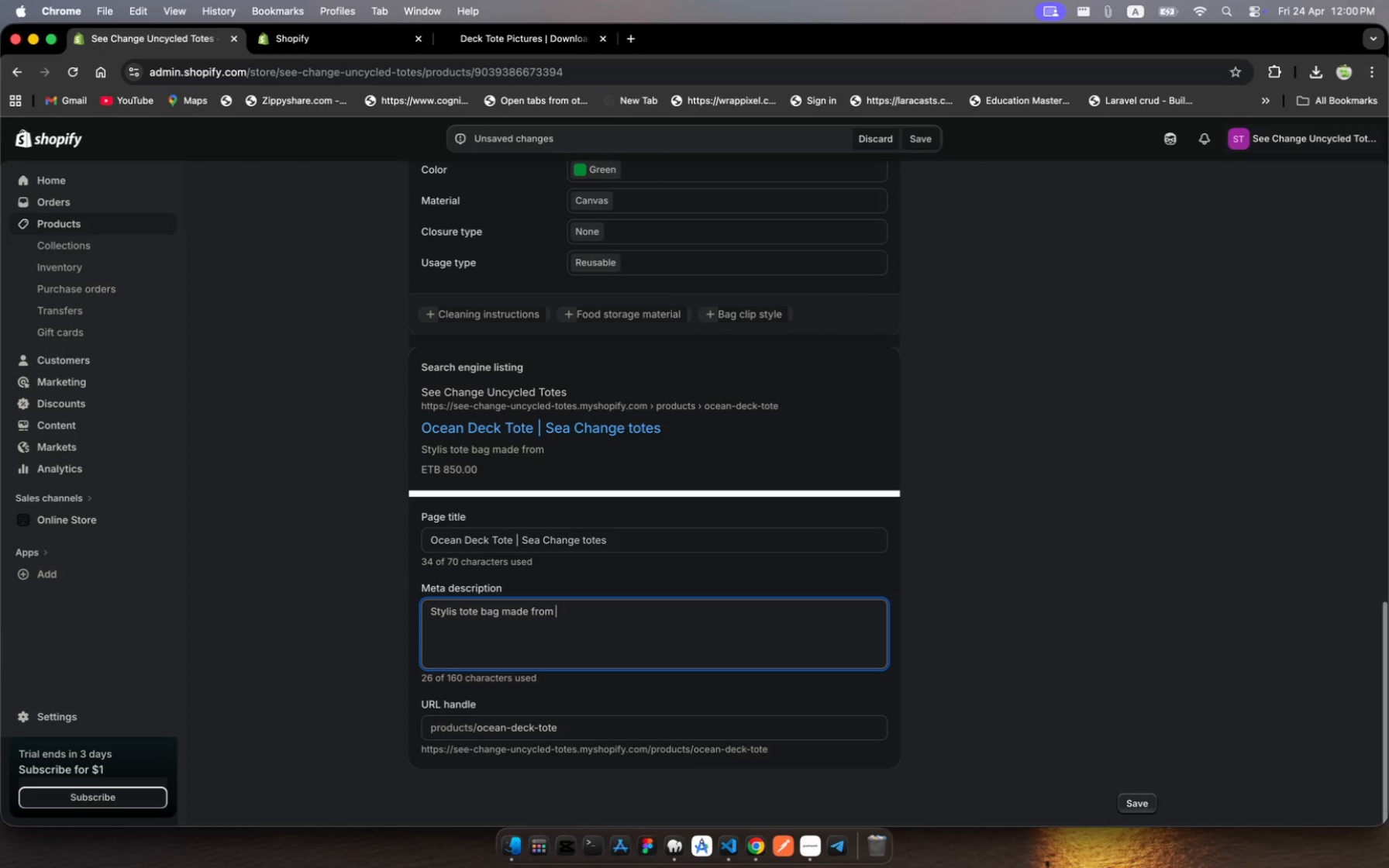 
type(recyced sail boat )
 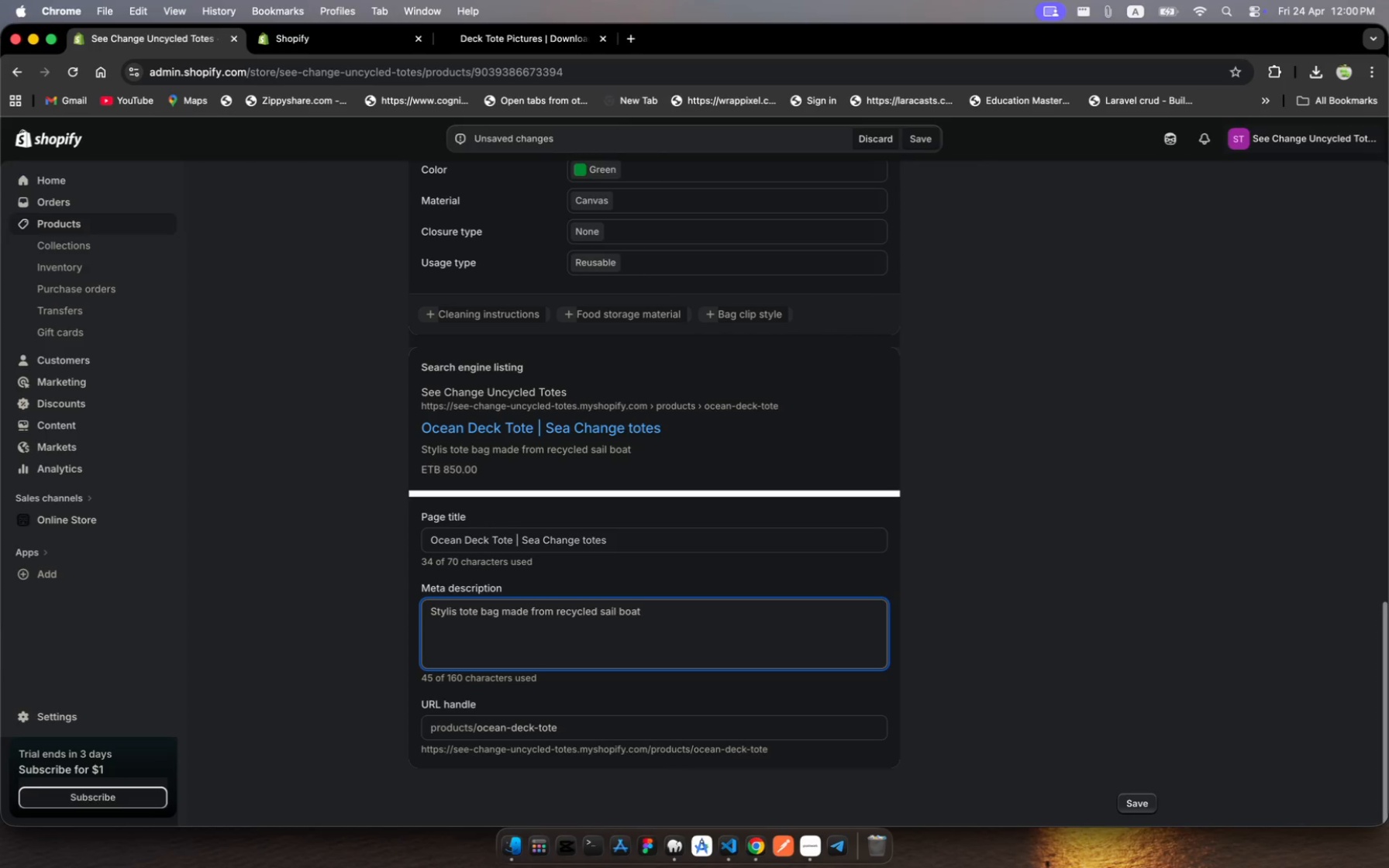 
wait(7.07)
 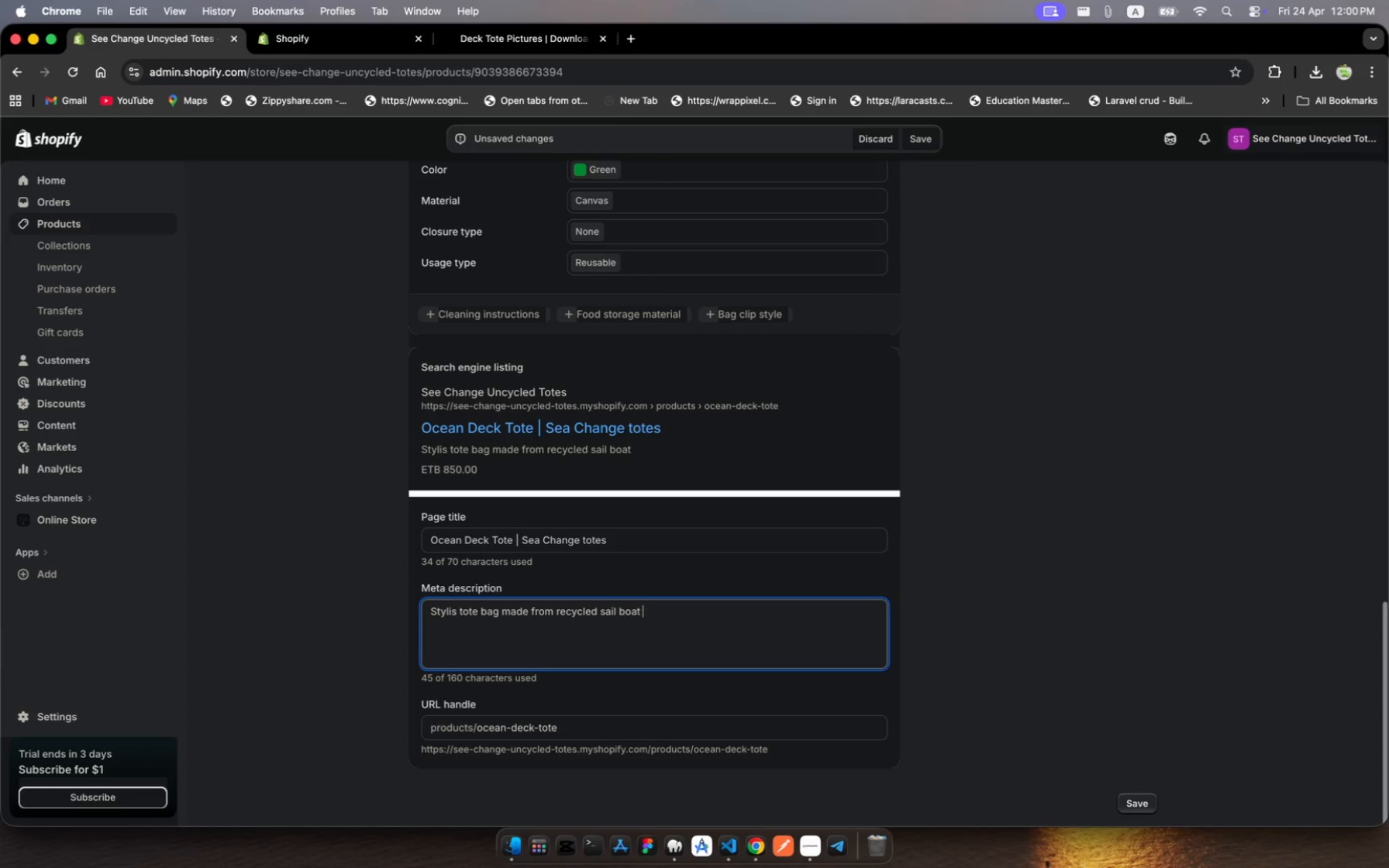 
type(sails. )
 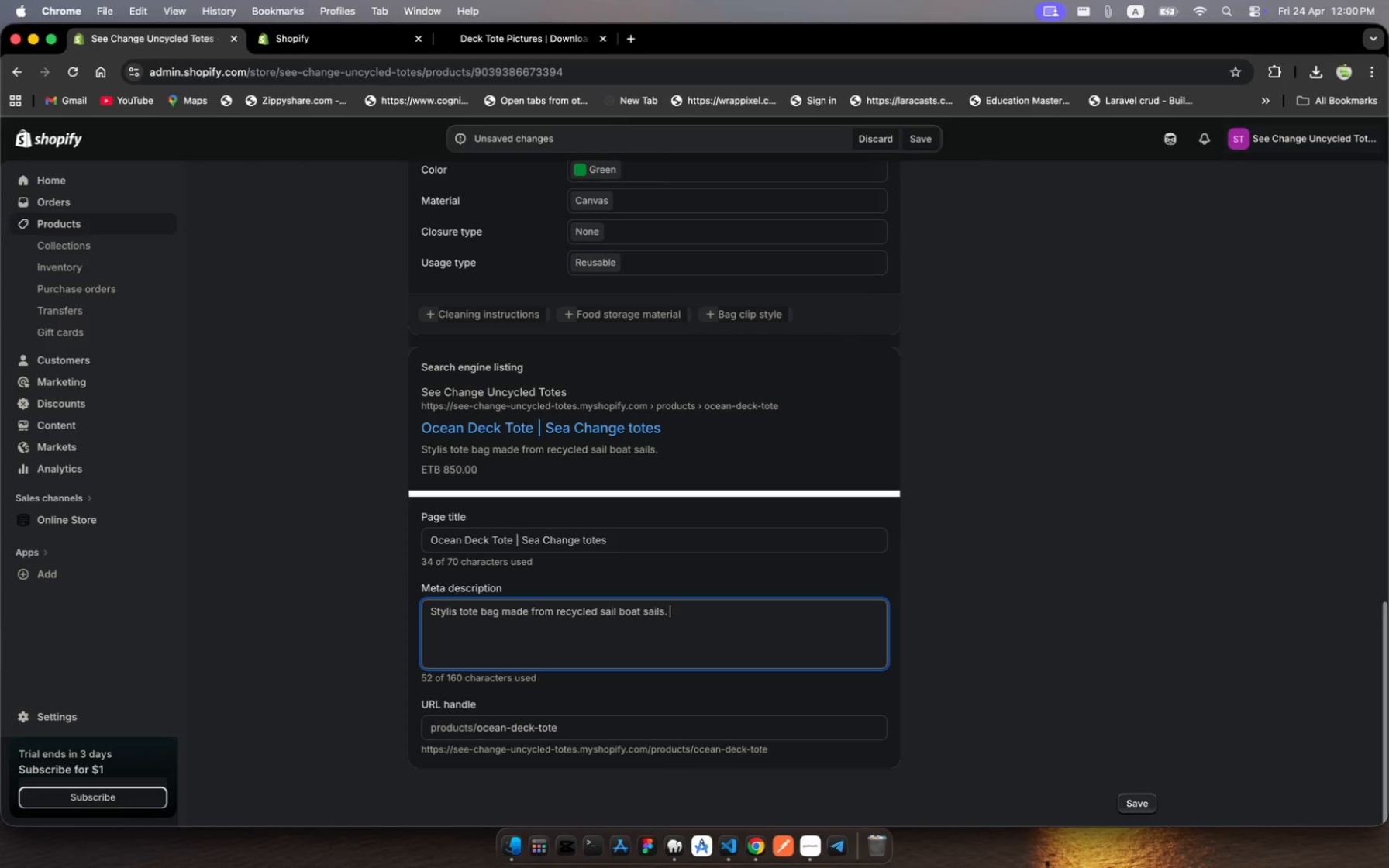 
type(Water resistant)
 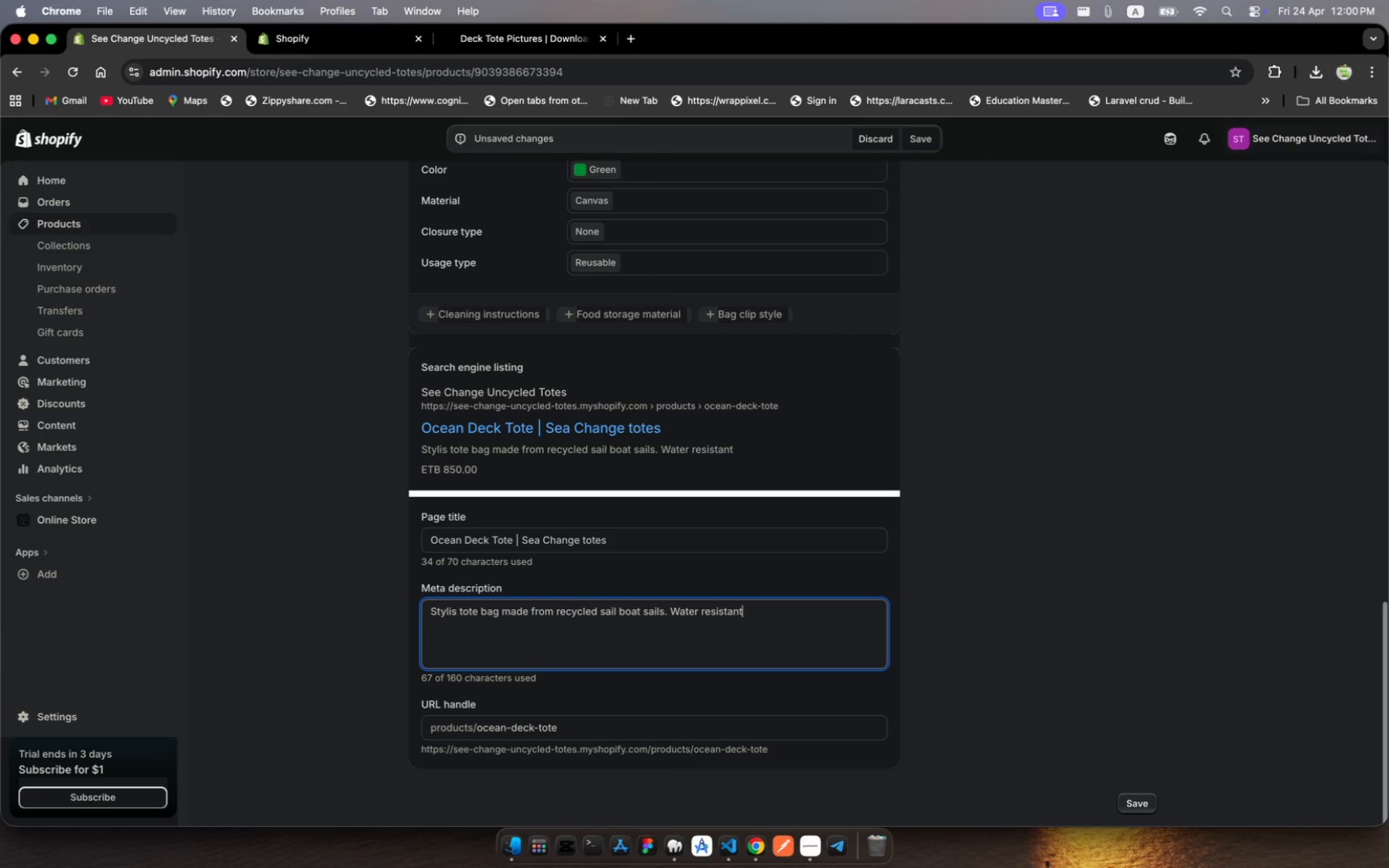 
wait(5.62)
 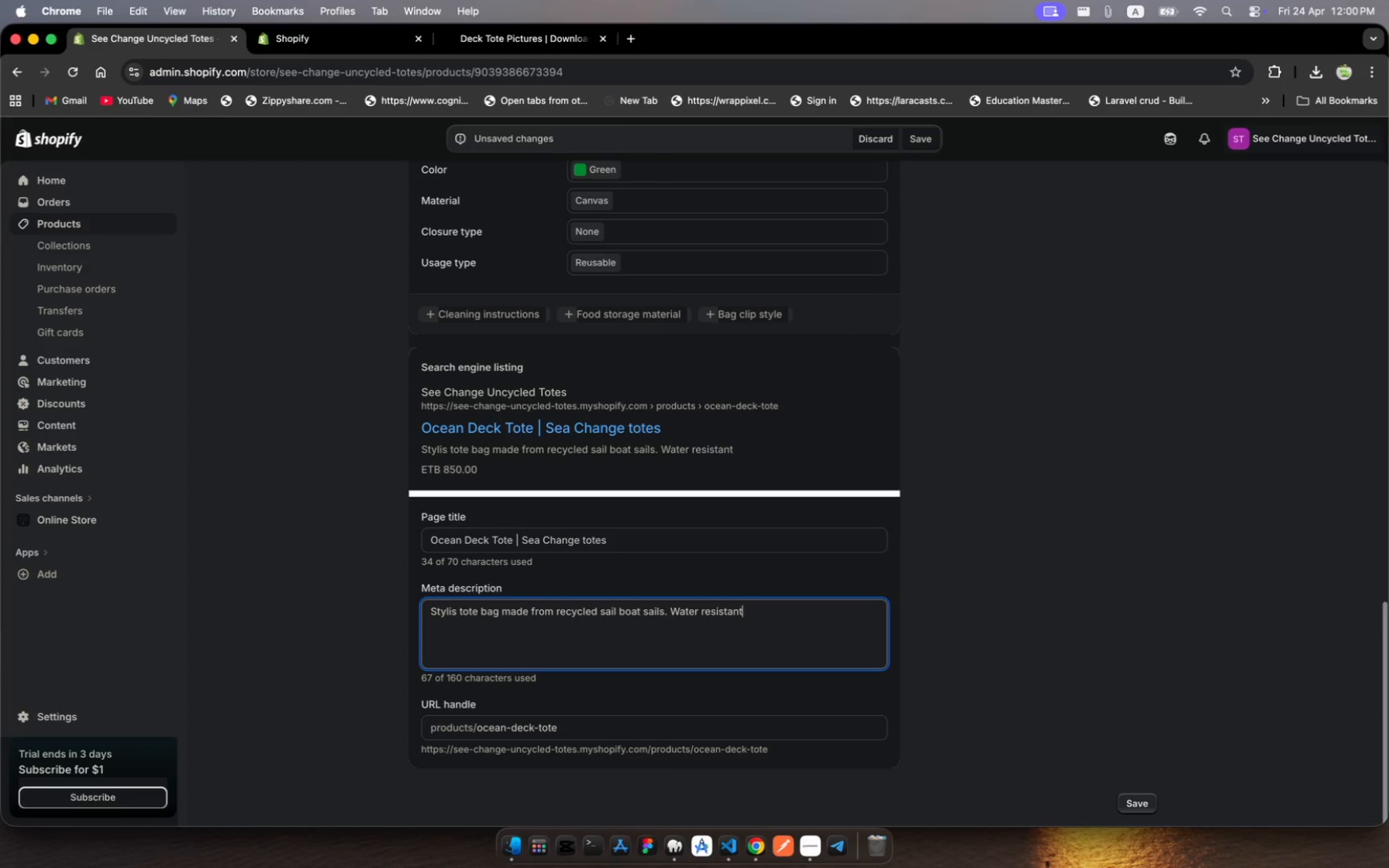 
type(, durable and perfect for everyday use.)
 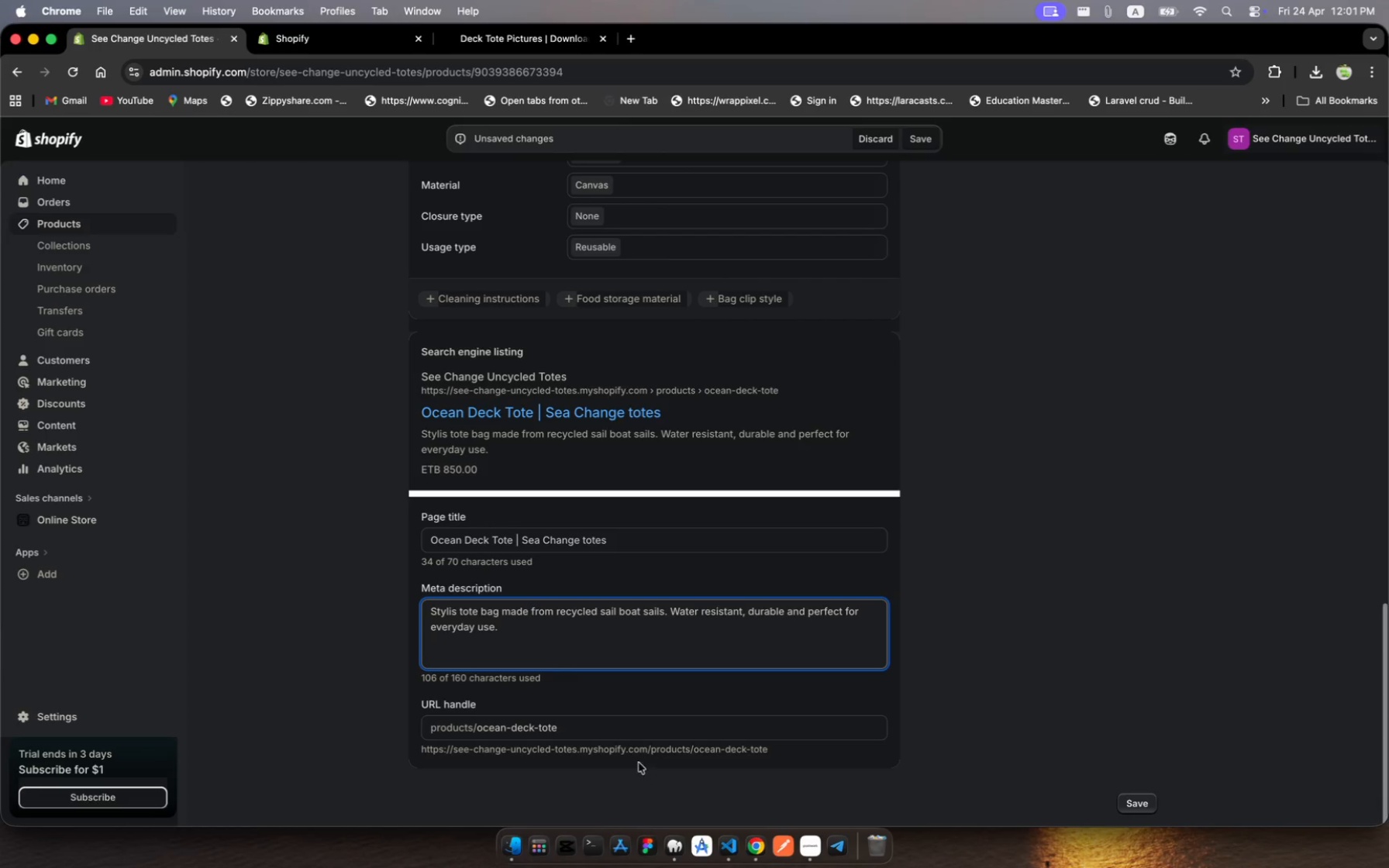 
scroll: coordinate [626, 696], scroll_direction: down, amount: 26.0
 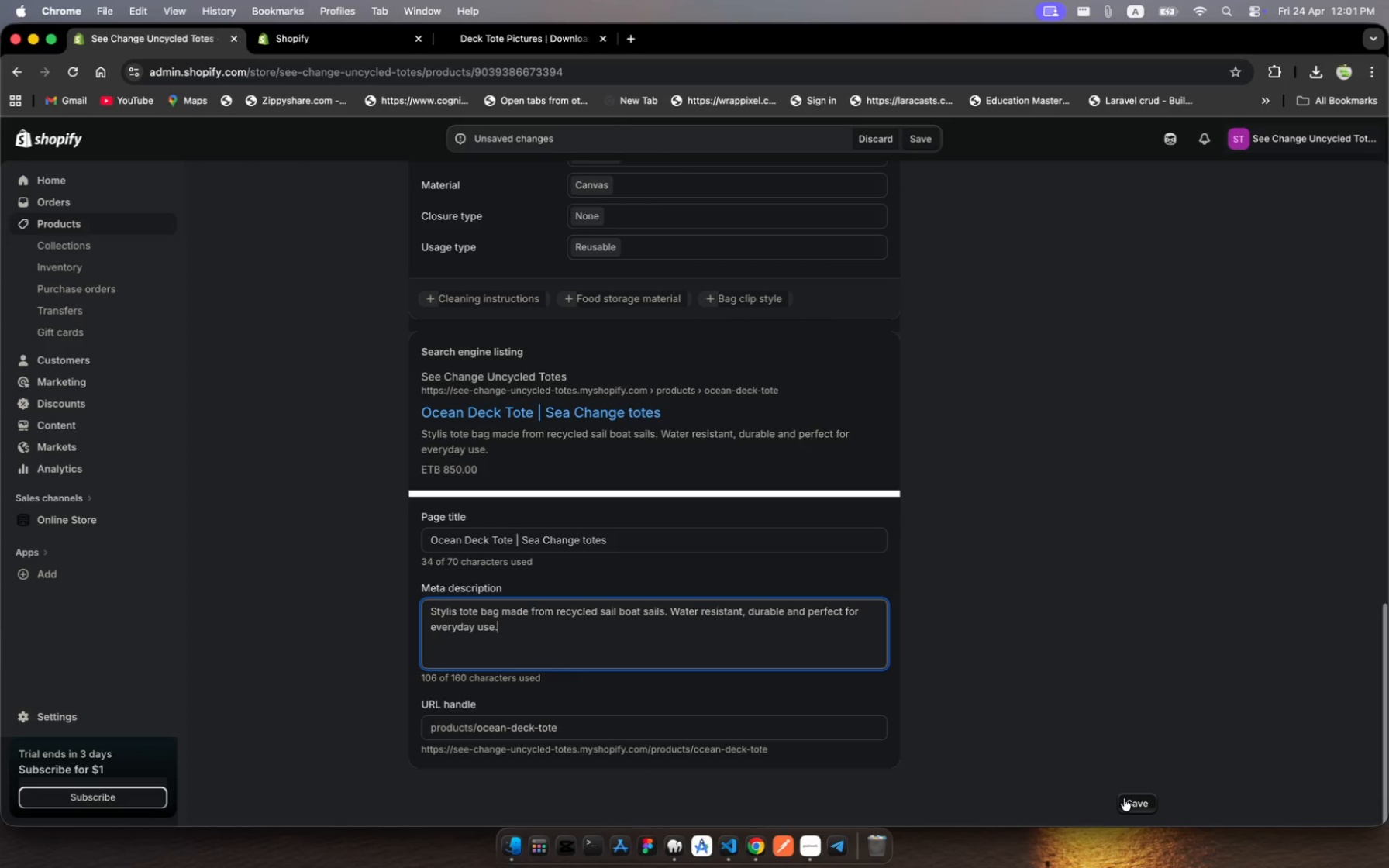 
left_click([1132, 801])
 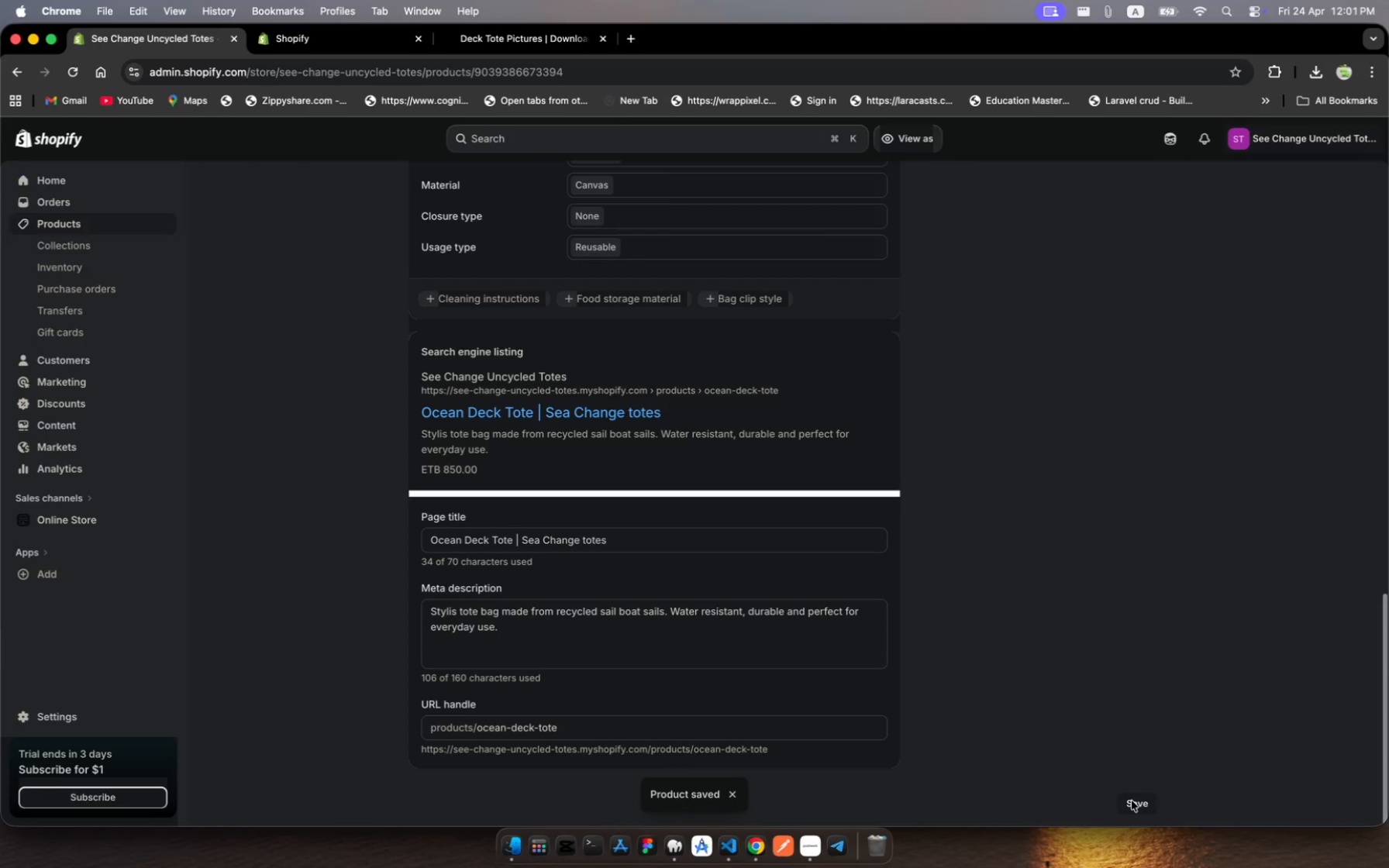 
wait(7.56)
 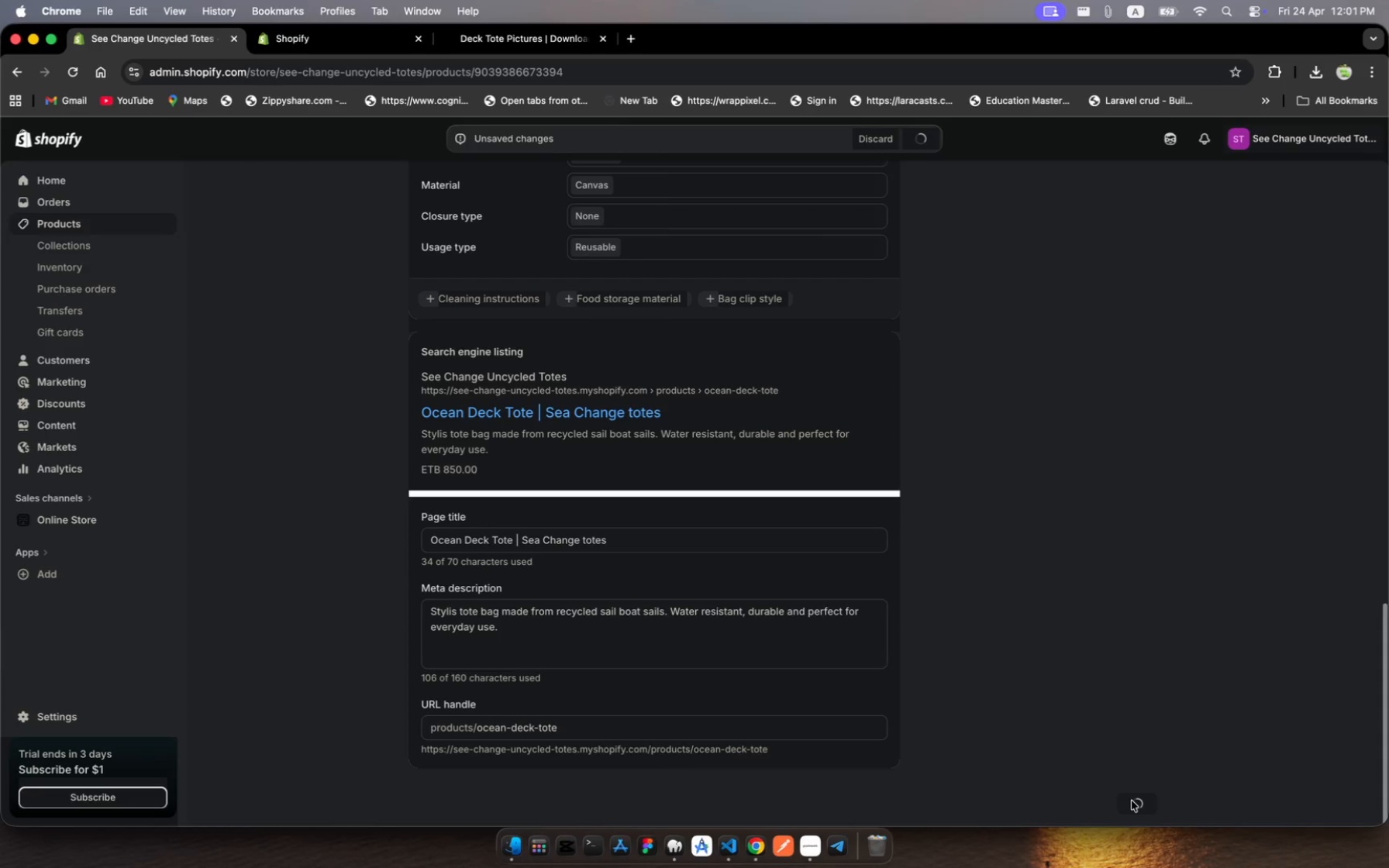 
scroll: coordinate [634, 267], scroll_direction: up, amount: 293.0
 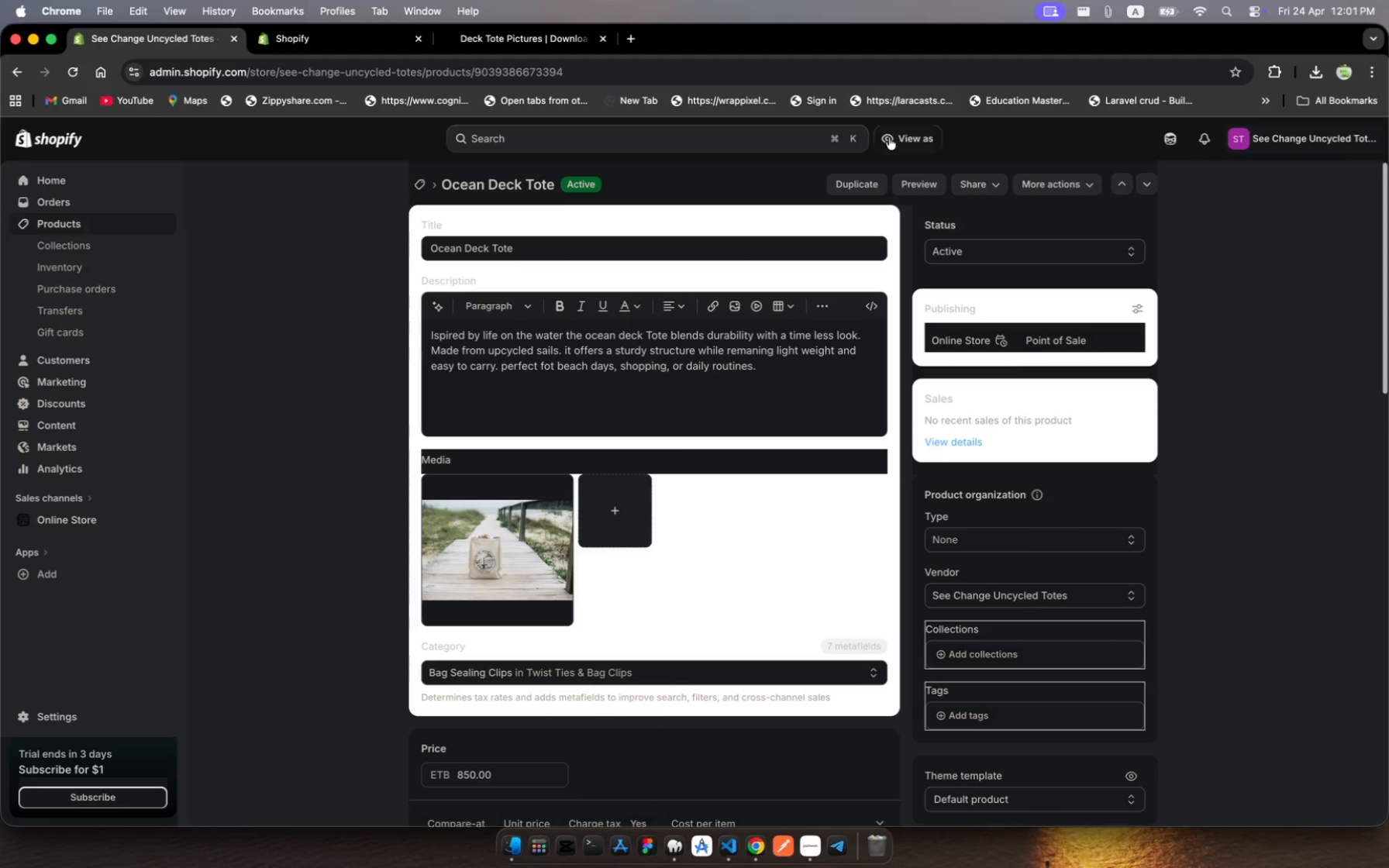 
left_click([896, 138])
 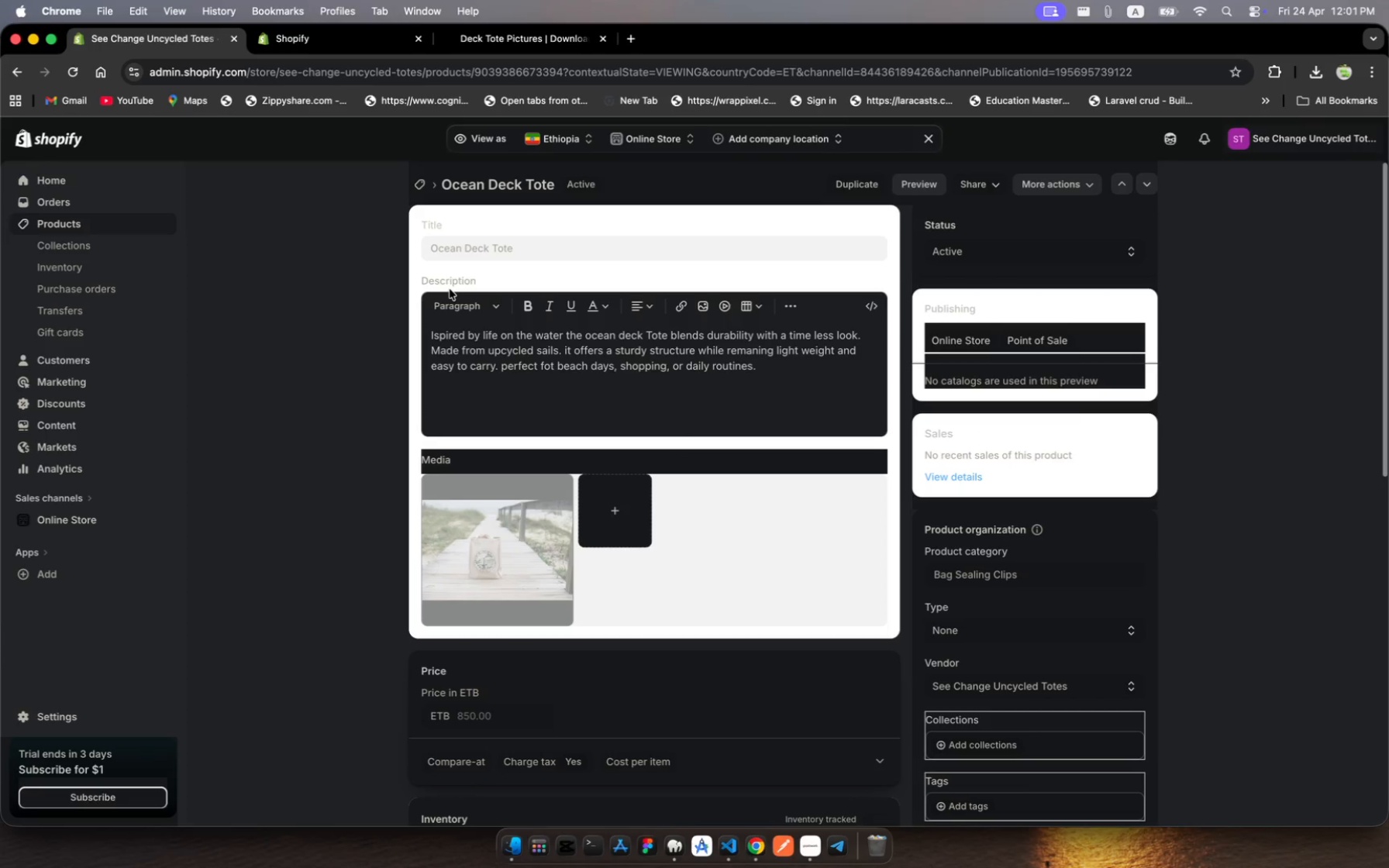 
wait(9.78)
 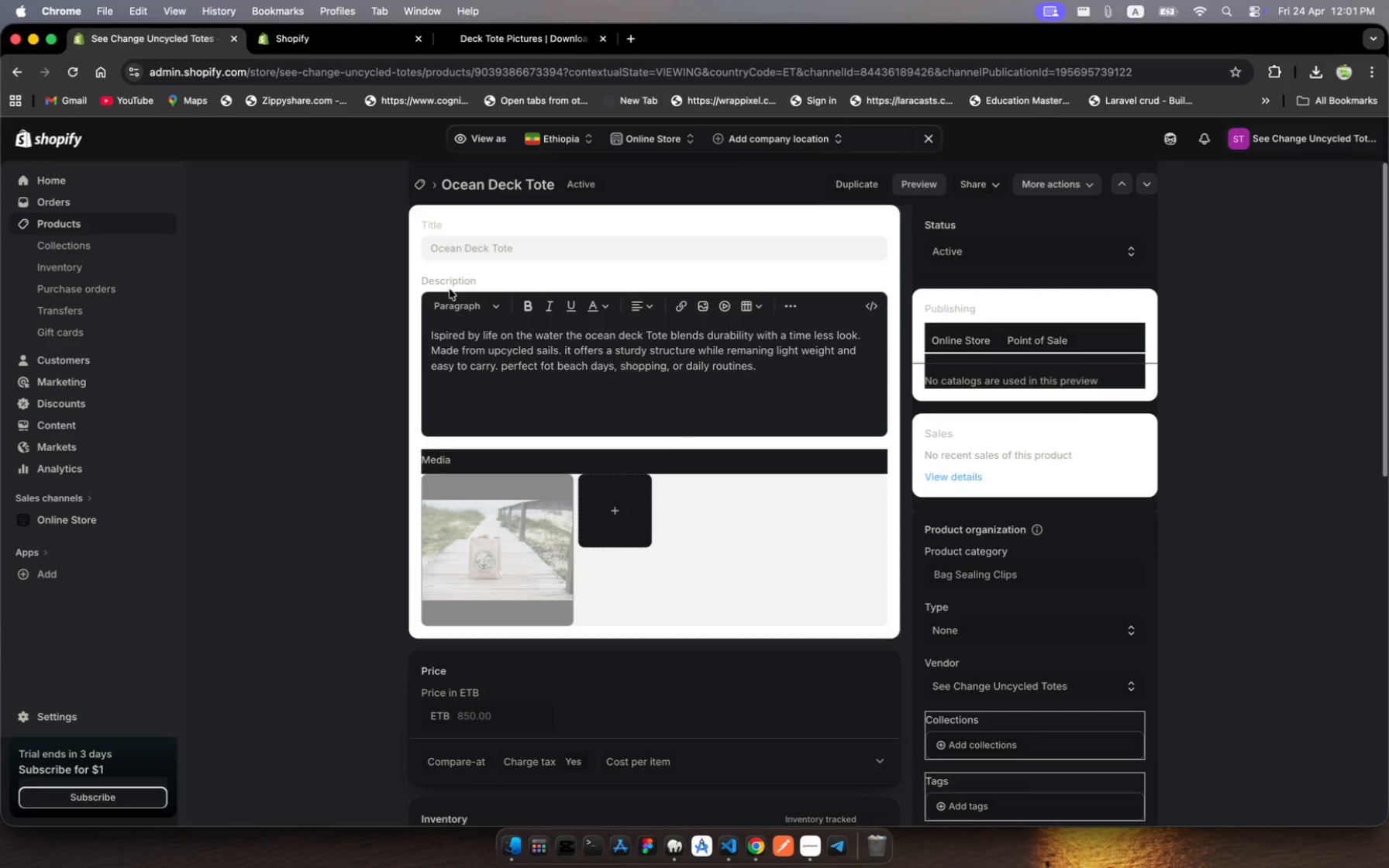 
left_click([107, 224])
 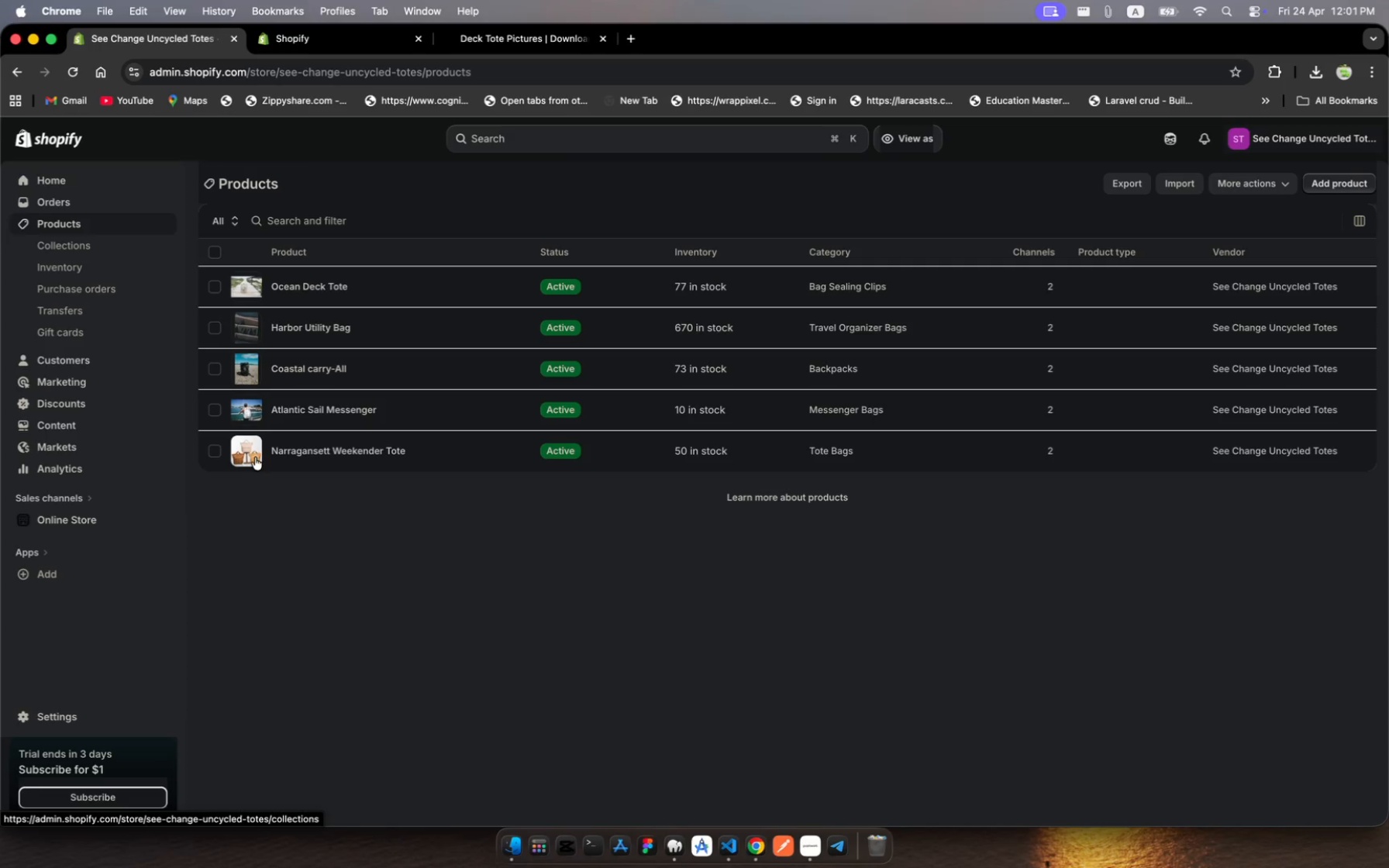 
wait(6.99)
 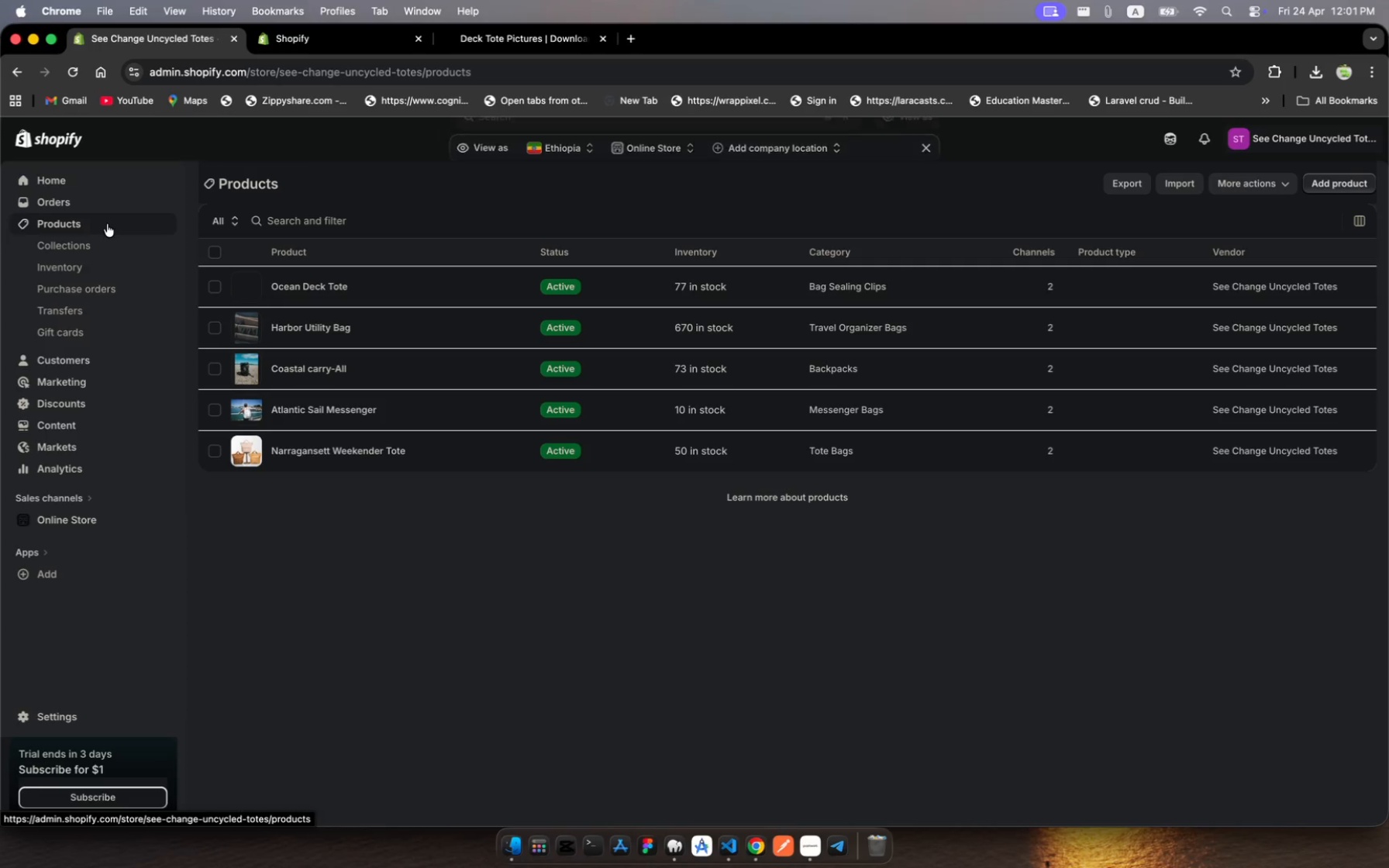 
left_click([809, 836])